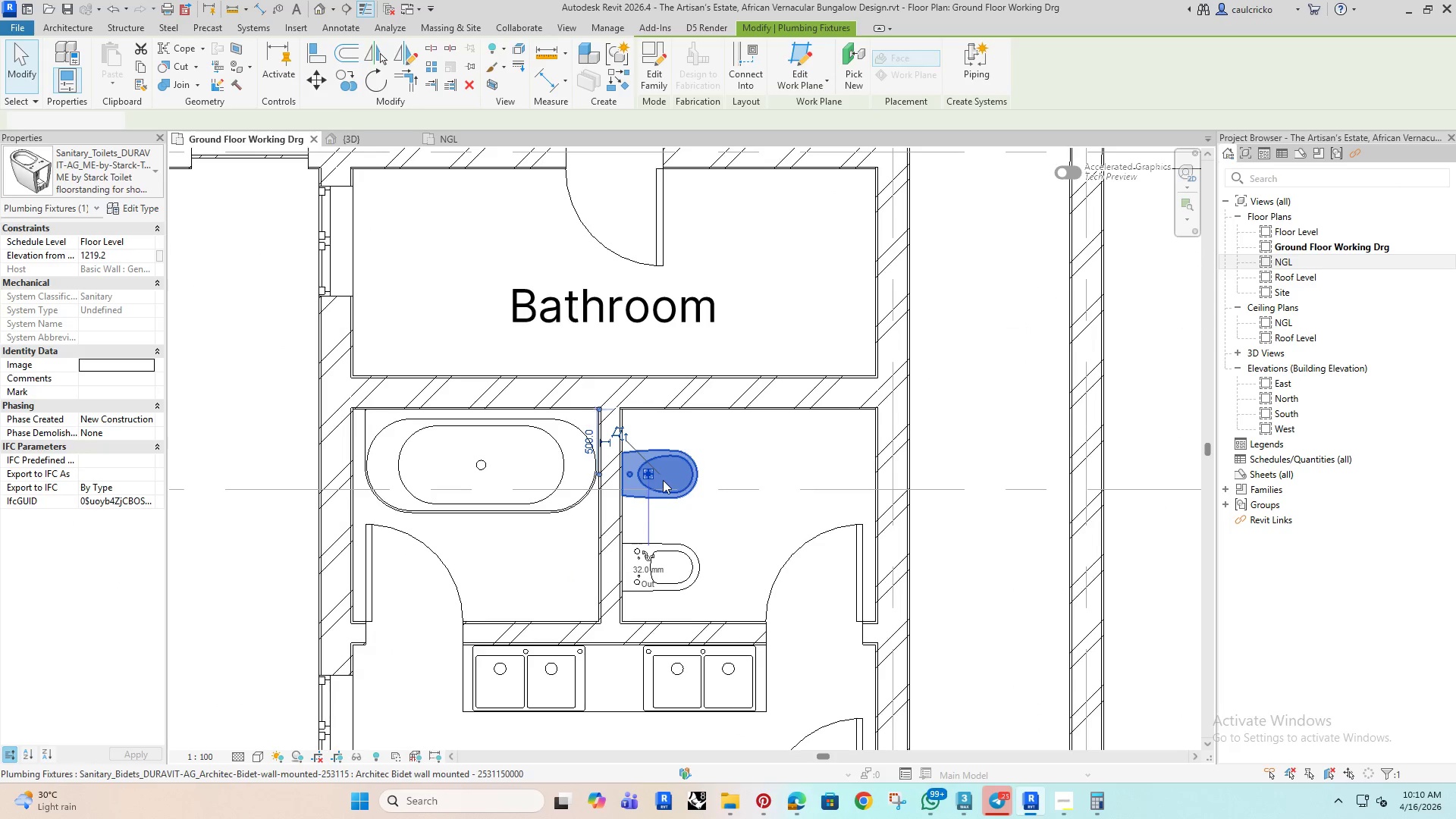 
hold_key(key=ArrowDown, duration=0.38)
 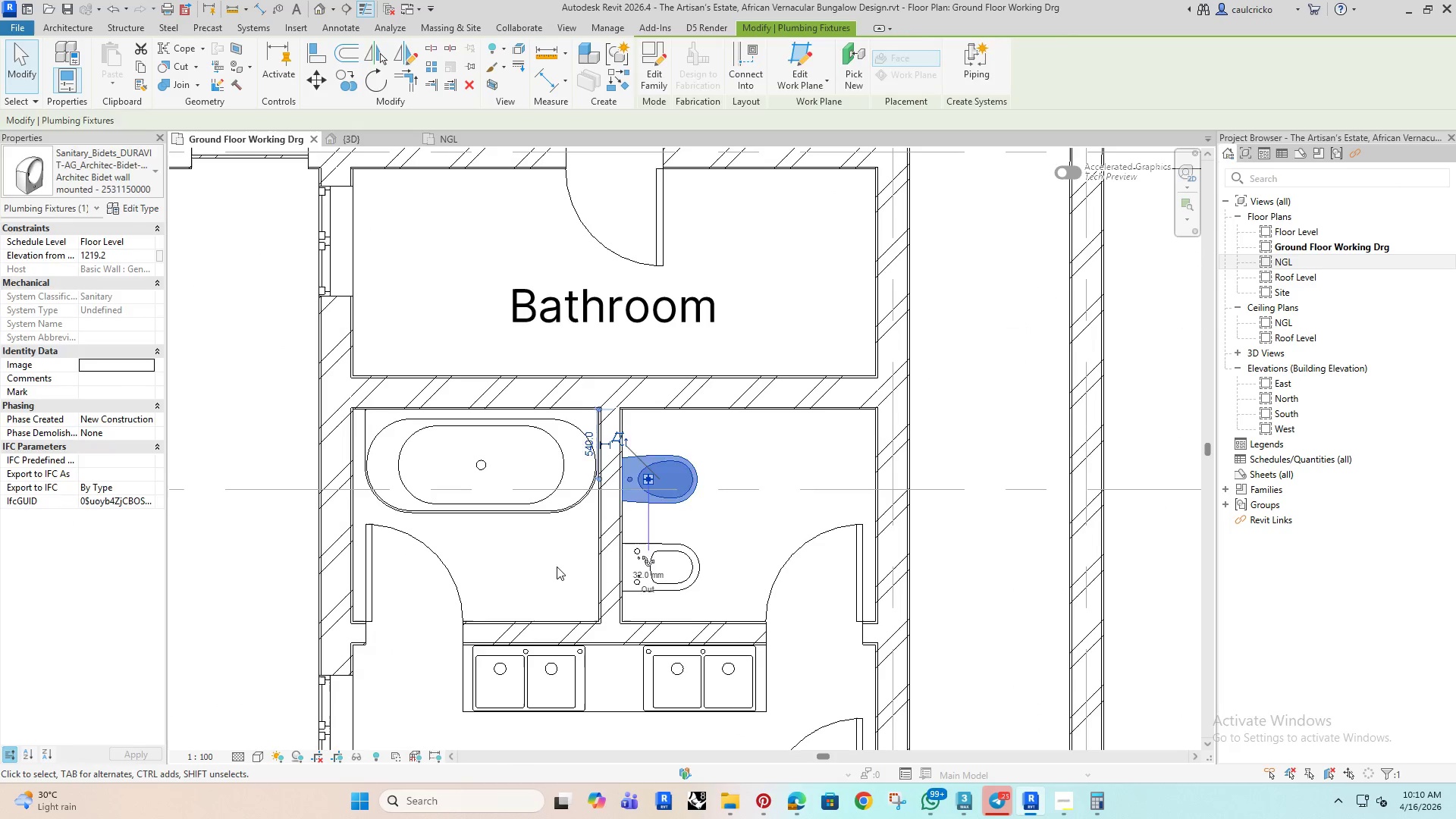 
left_click([557, 566])
 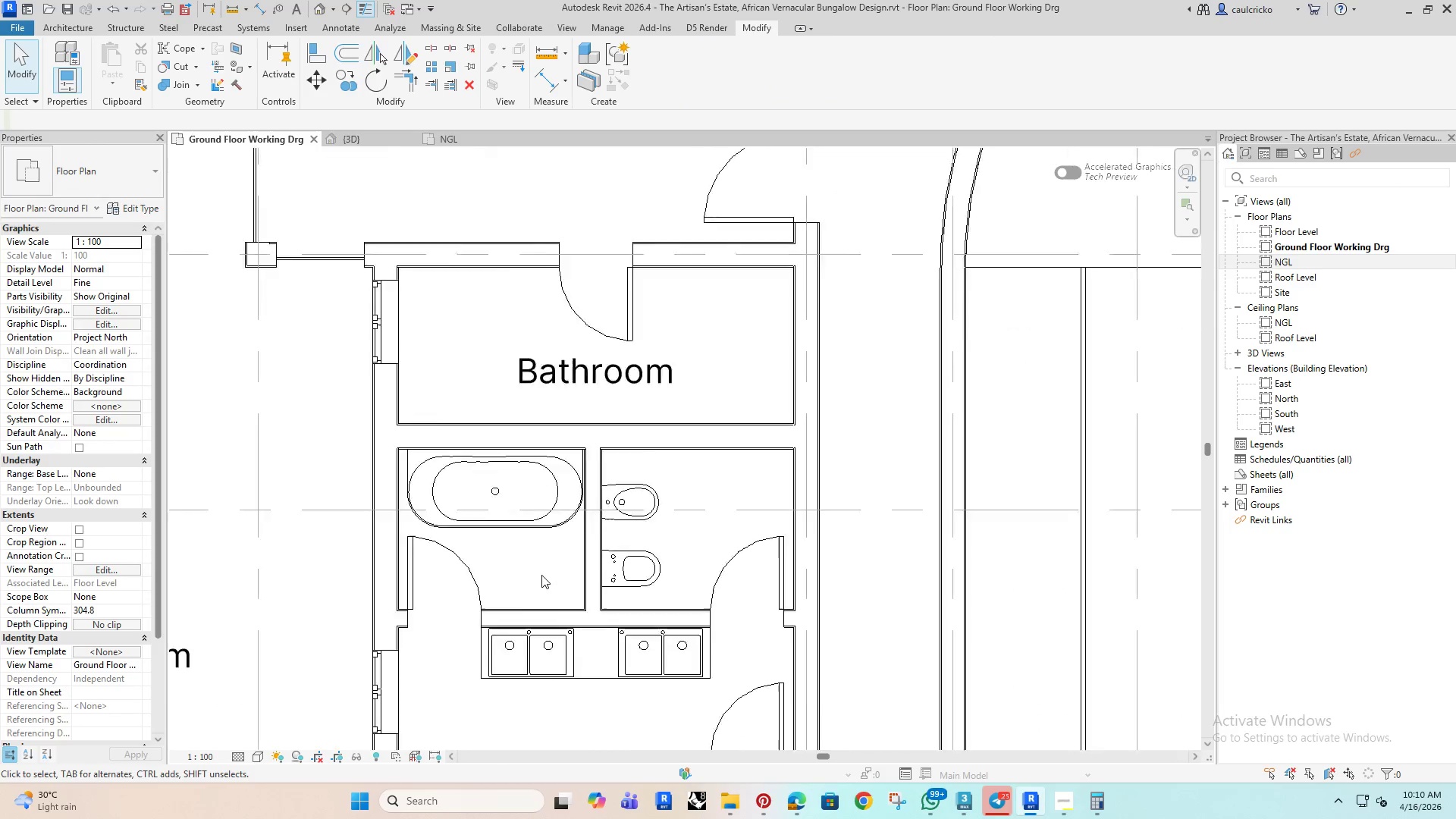 
scroll: coordinate [543, 576], scroll_direction: down, amount: 6.0
 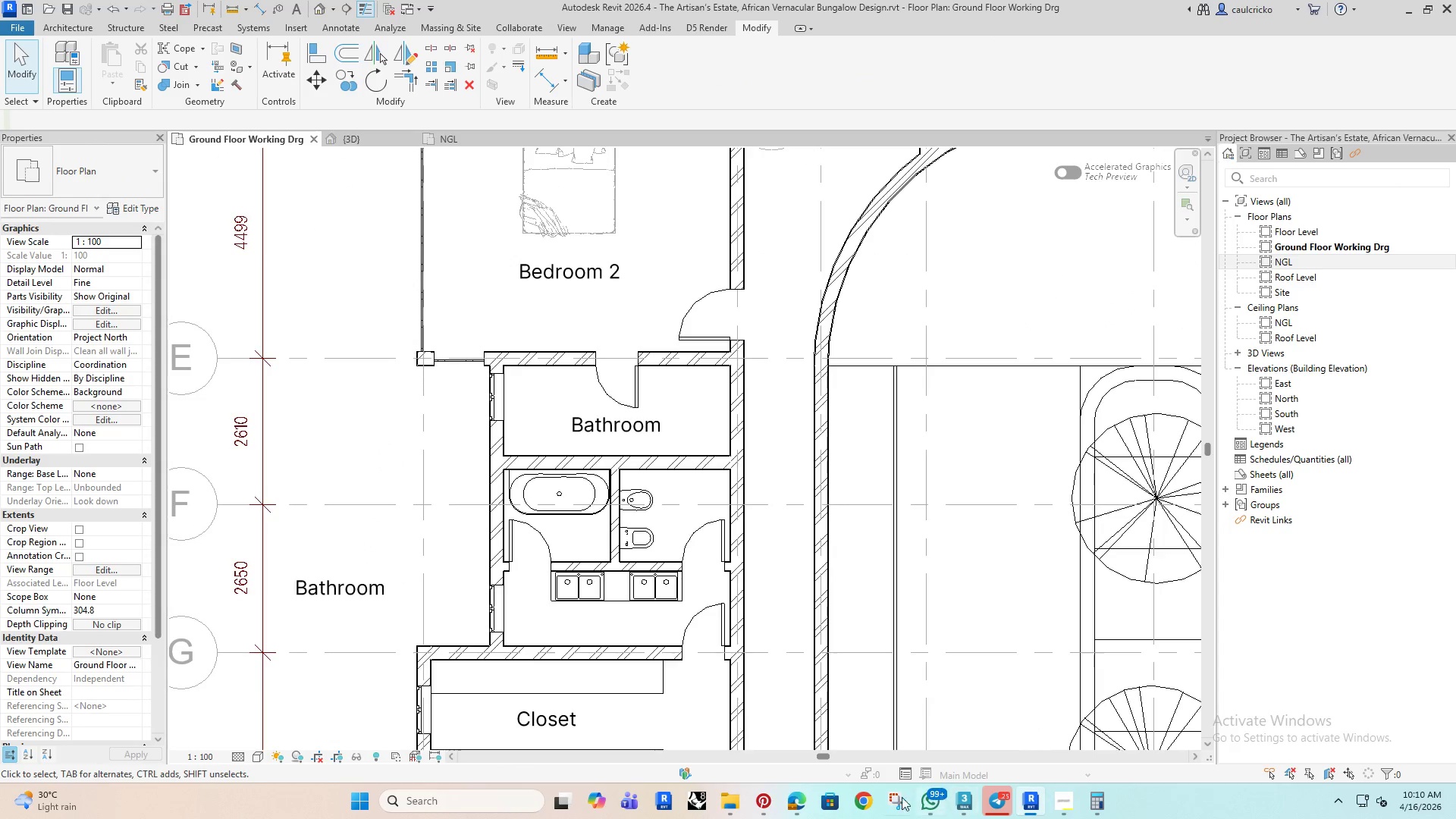 
left_click([926, 800])
 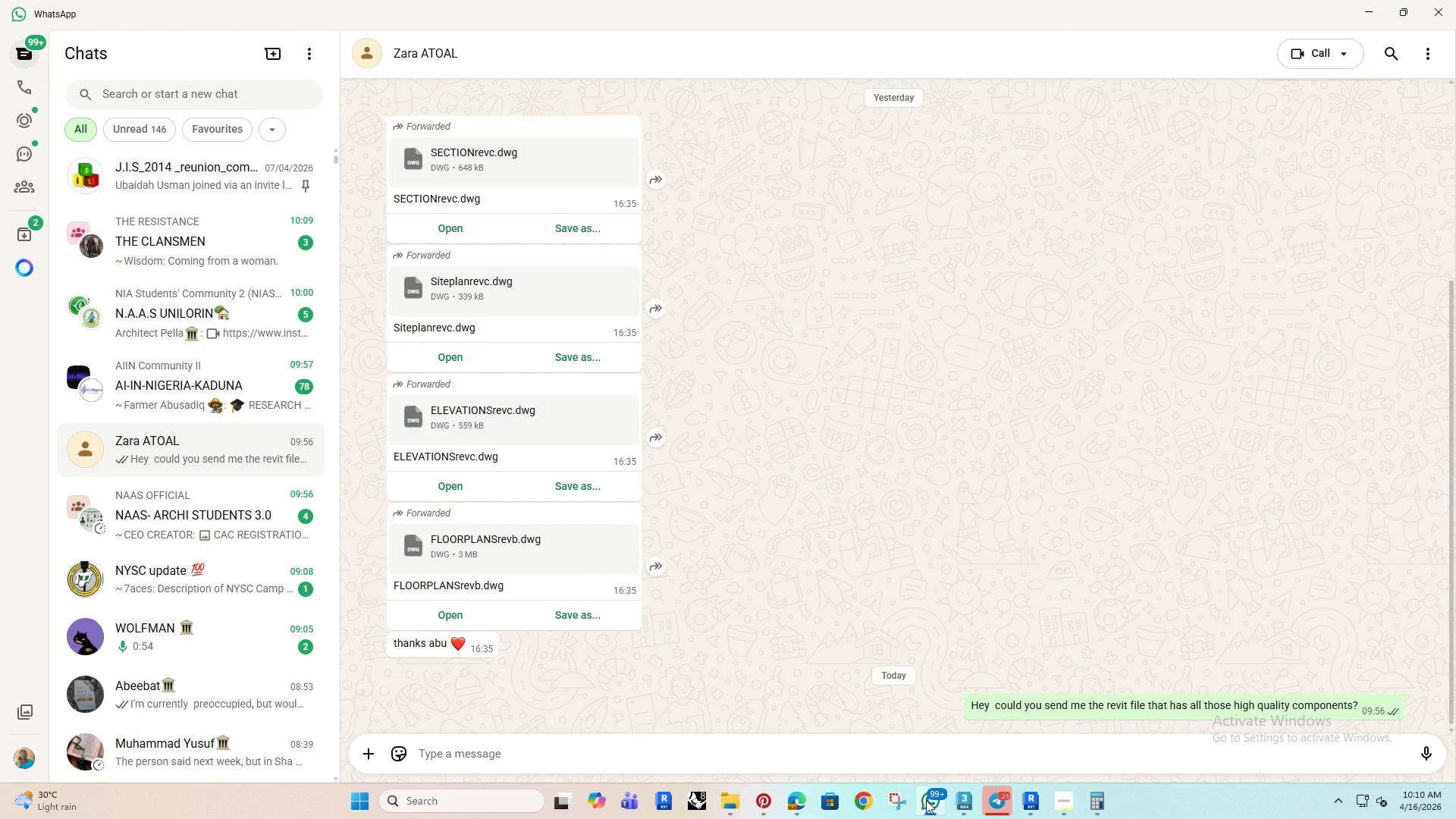 
left_click([926, 800])
 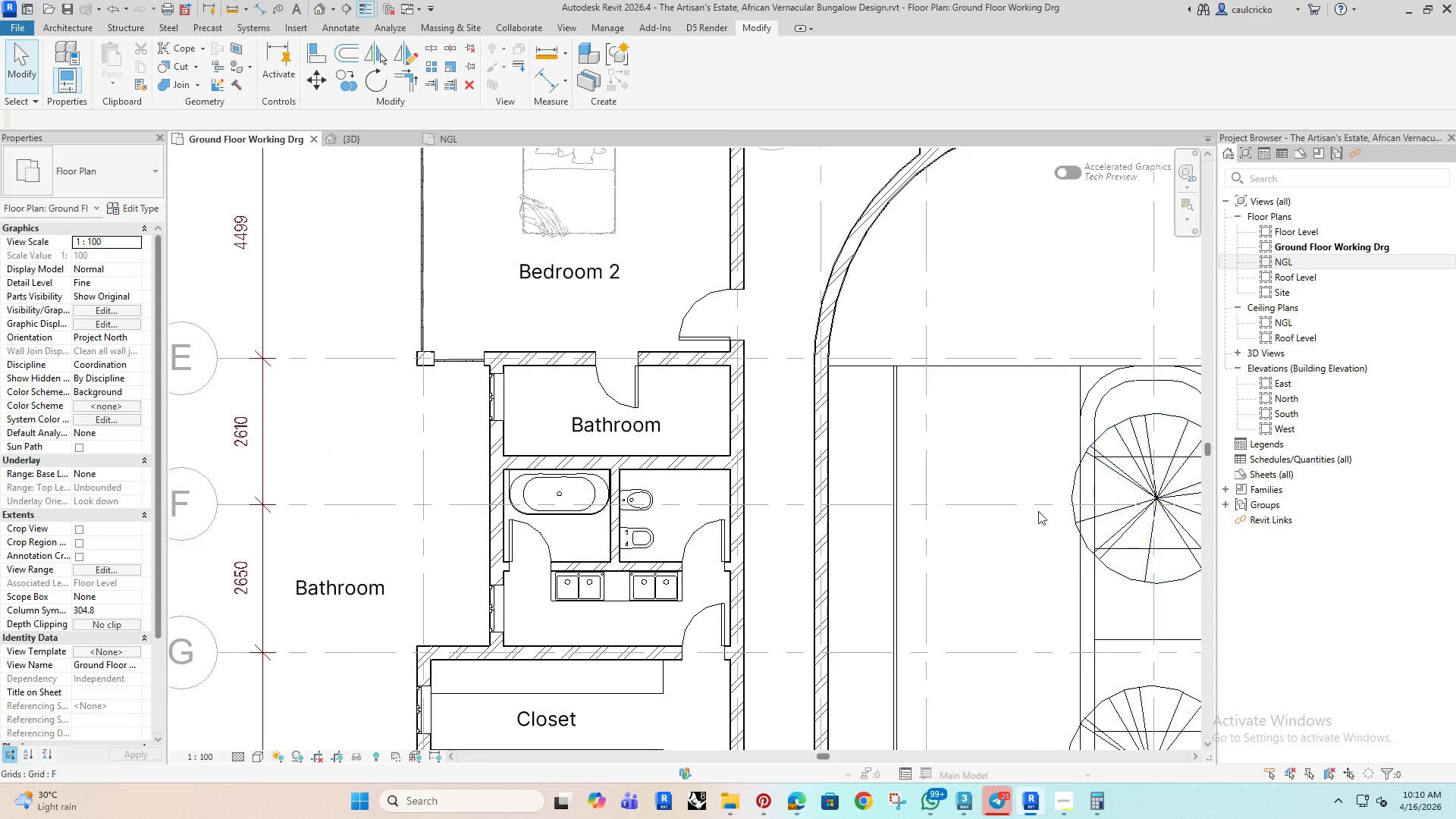 
scroll: coordinate [663, 703], scroll_direction: down, amount: 5.0
 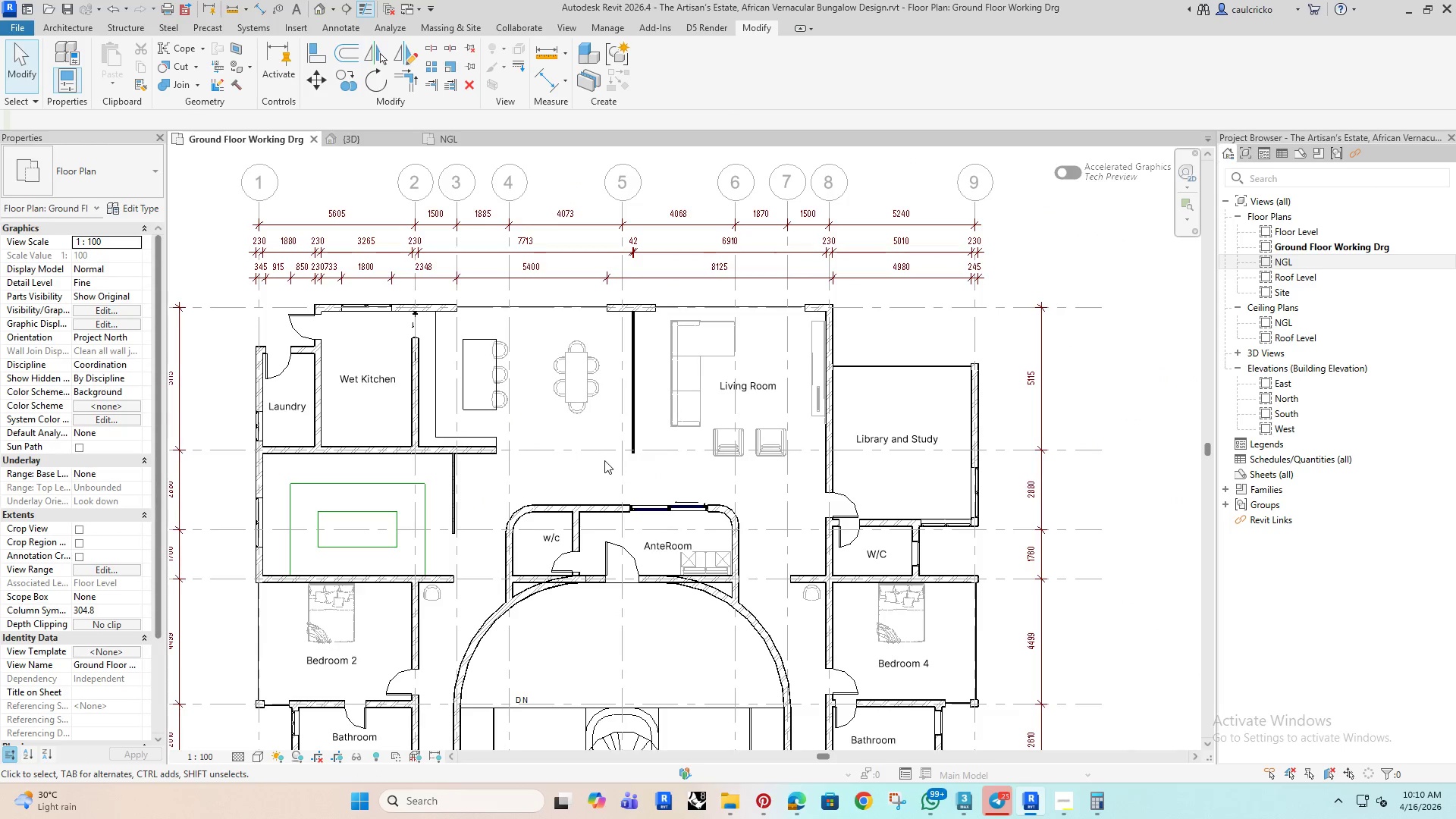 
scroll: coordinate [594, 461], scroll_direction: up, amount: 5.0
 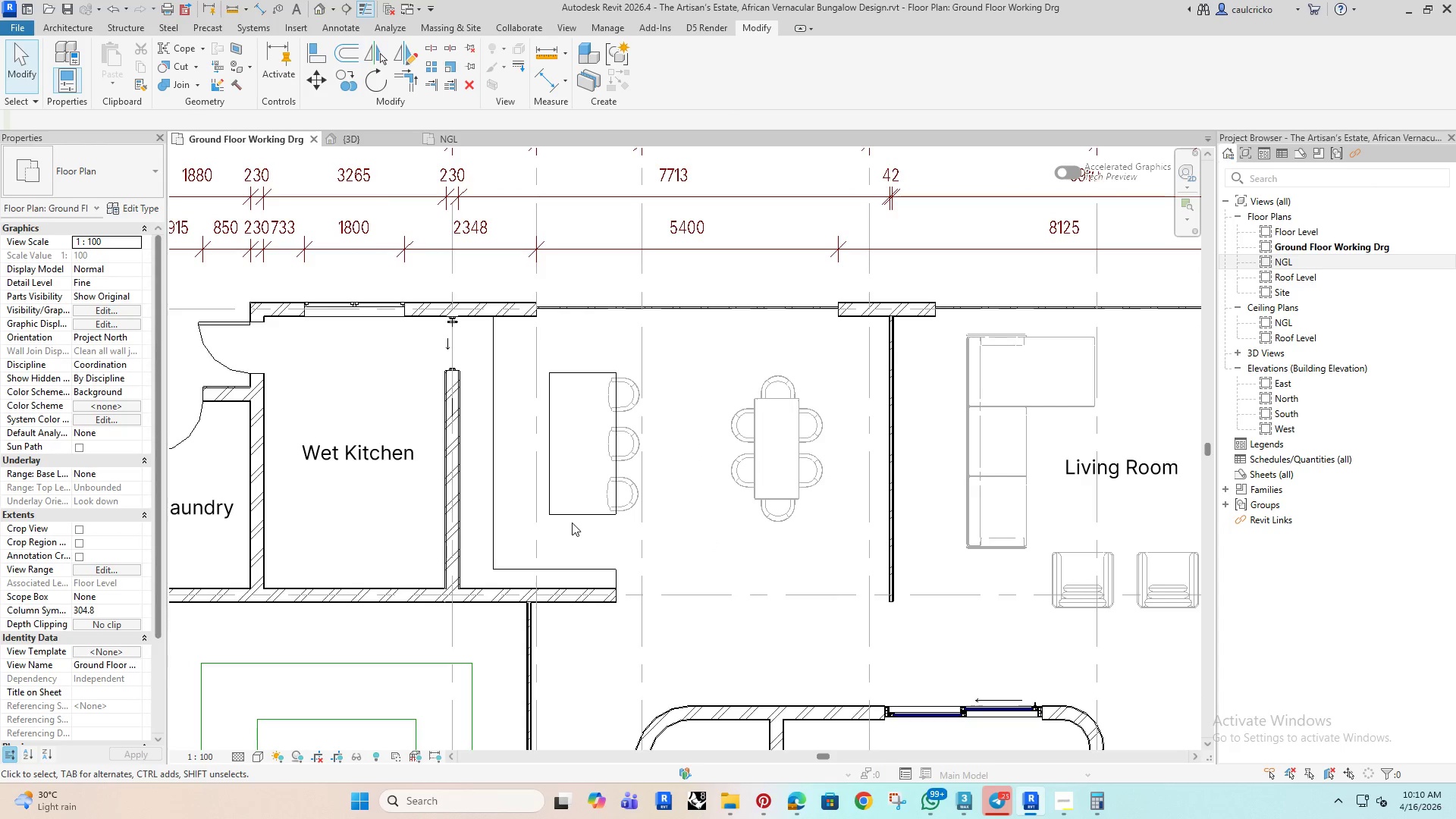 
scroll: coordinate [570, 555], scroll_direction: down, amount: 4.0
 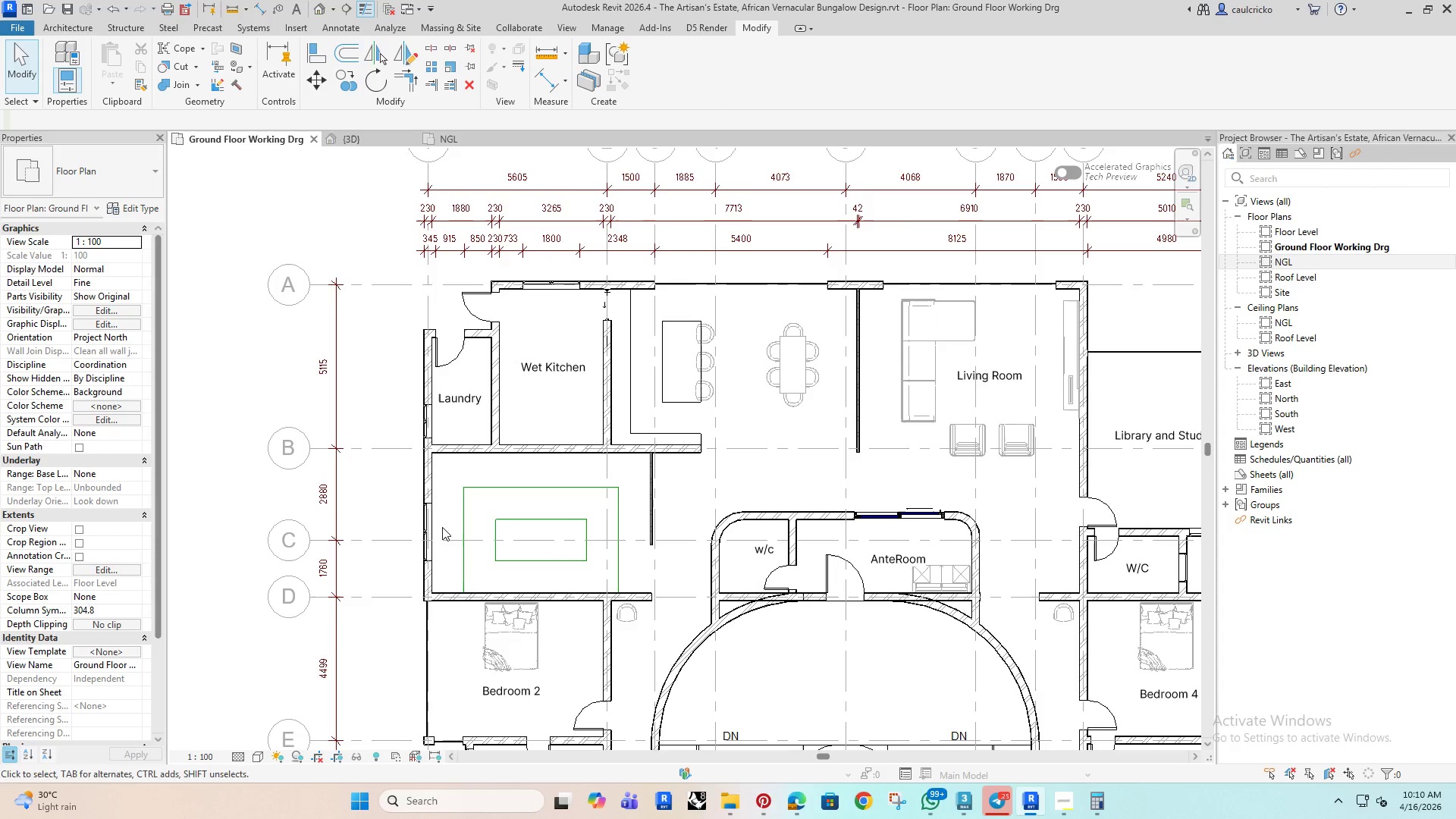 
left_click_drag(start_coordinate=[425, 416], to_coordinate=[72, 152])
 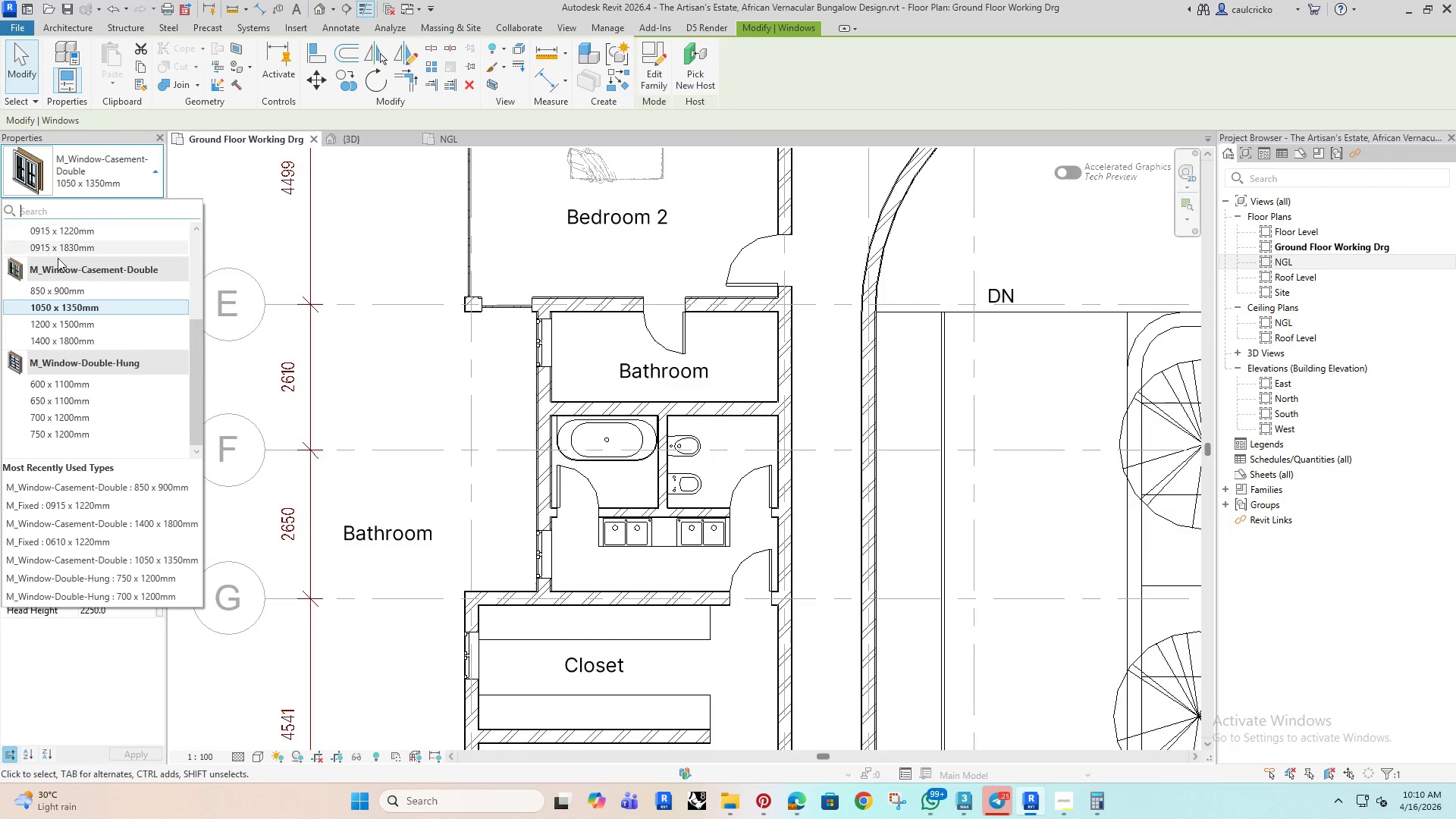 
scroll: coordinate [535, 590], scroll_direction: up, amount: 4.0
 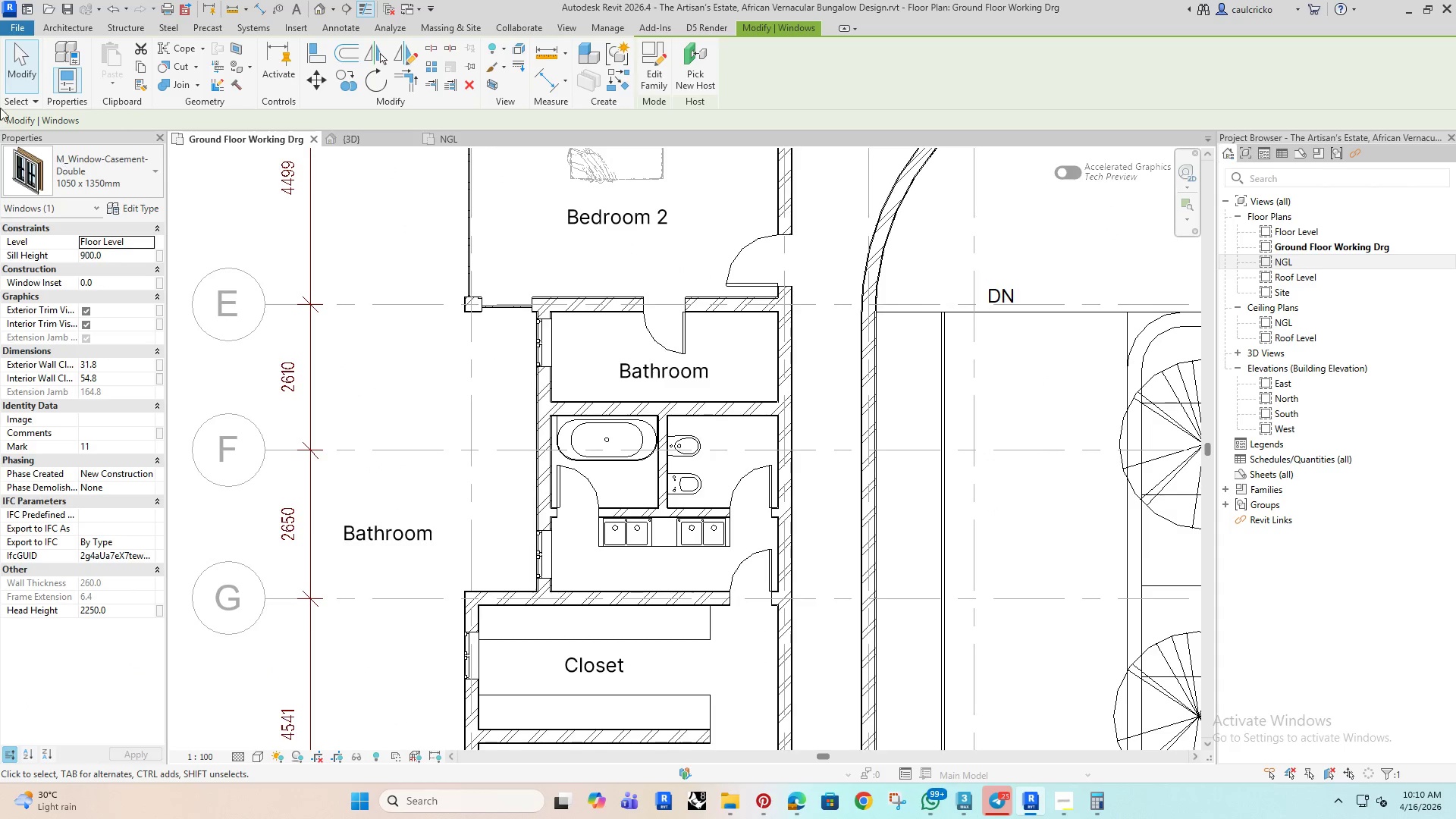 
left_click([72, 152])
 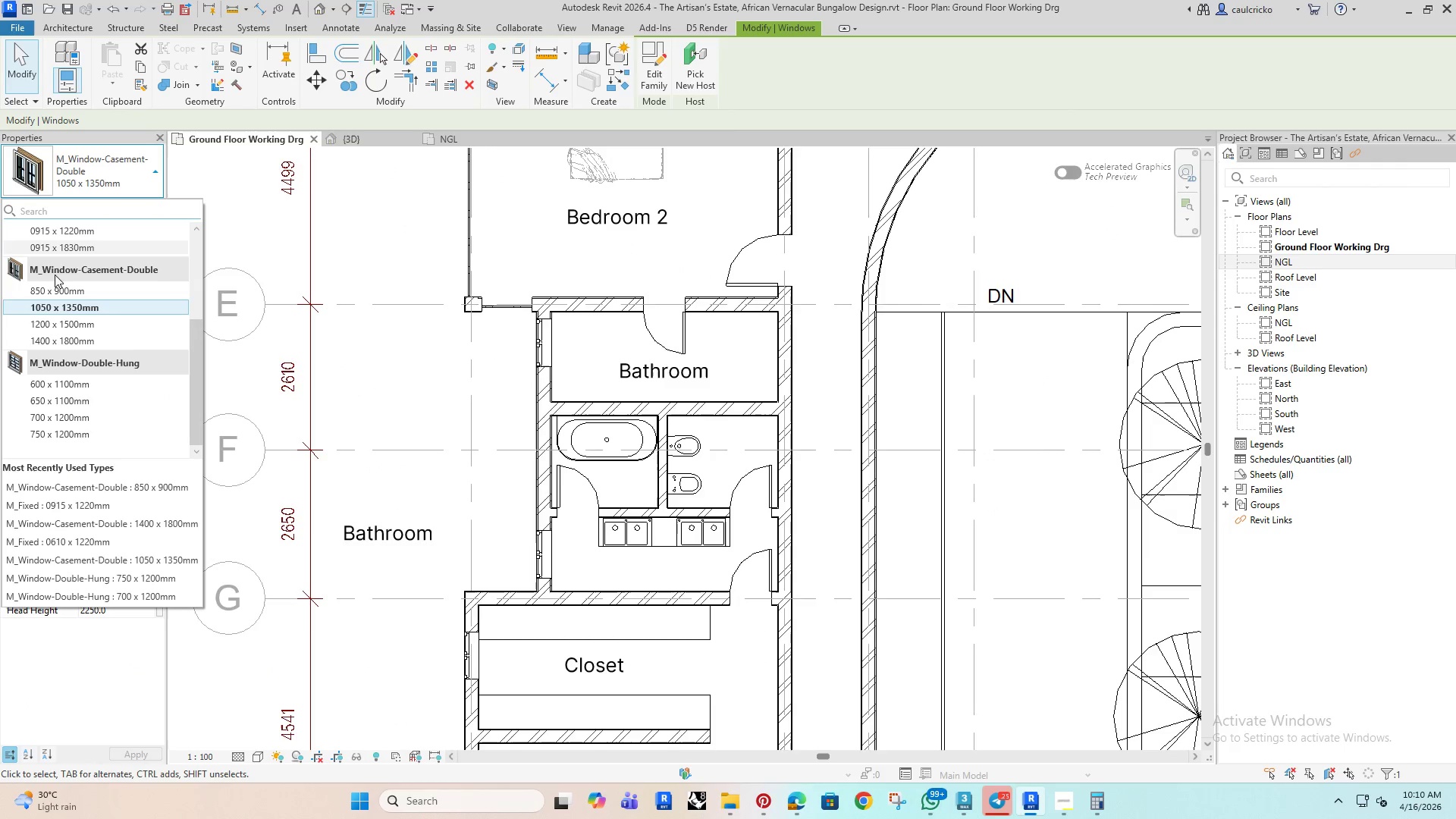 
left_click([60, 286])
 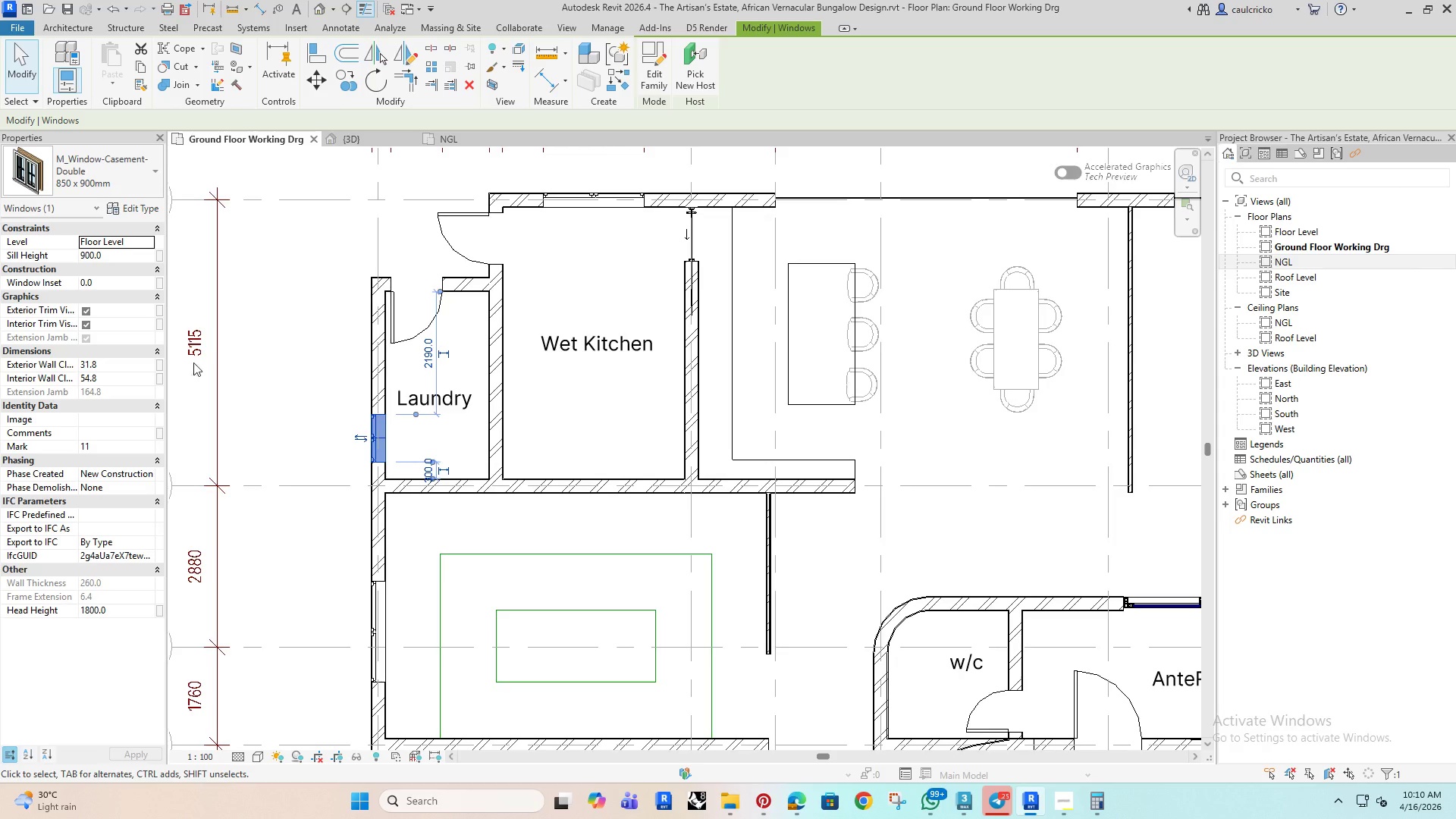 
left_click([285, 355])
 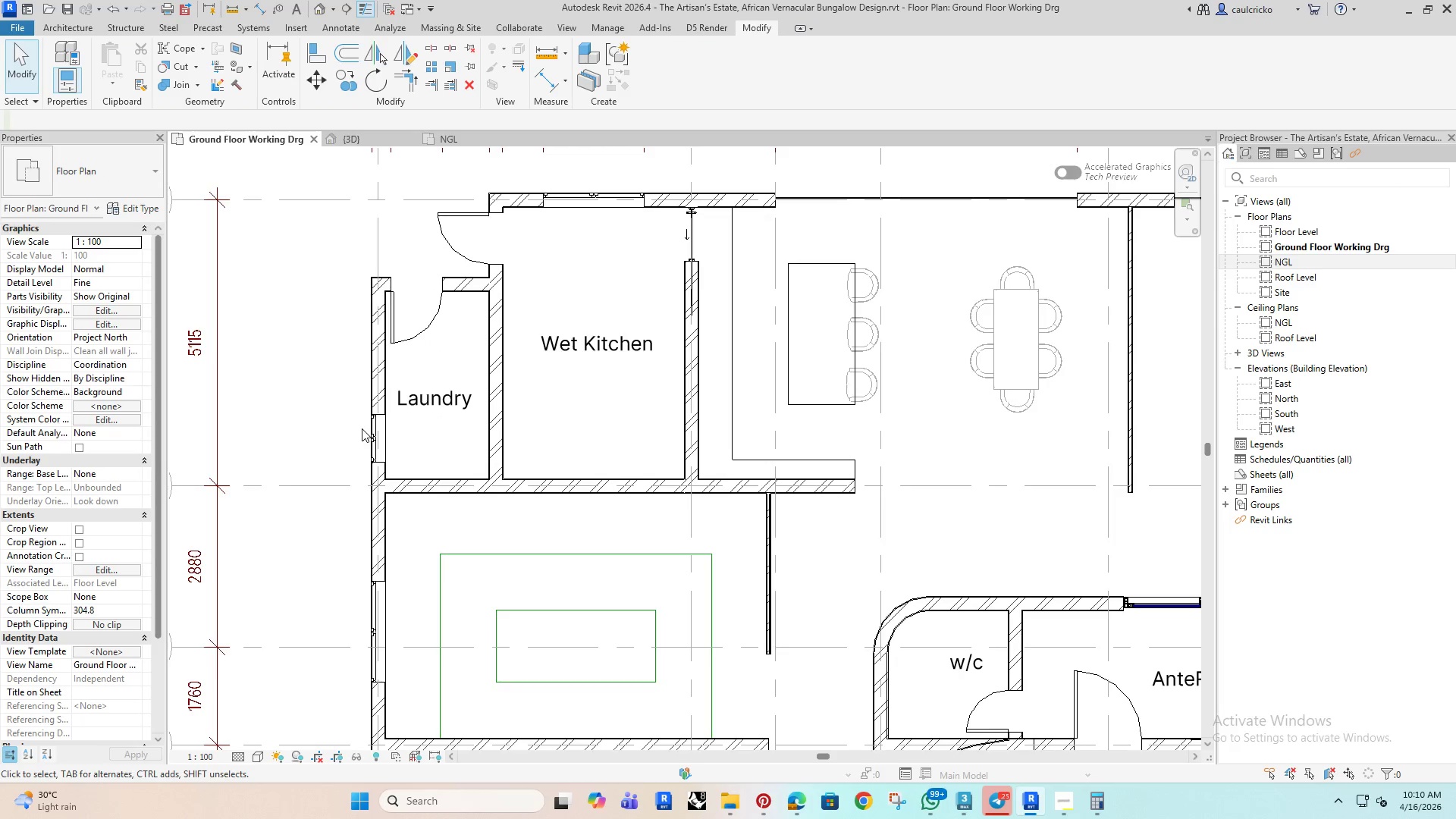 
scroll: coordinate [363, 433], scroll_direction: down, amount: 4.0
 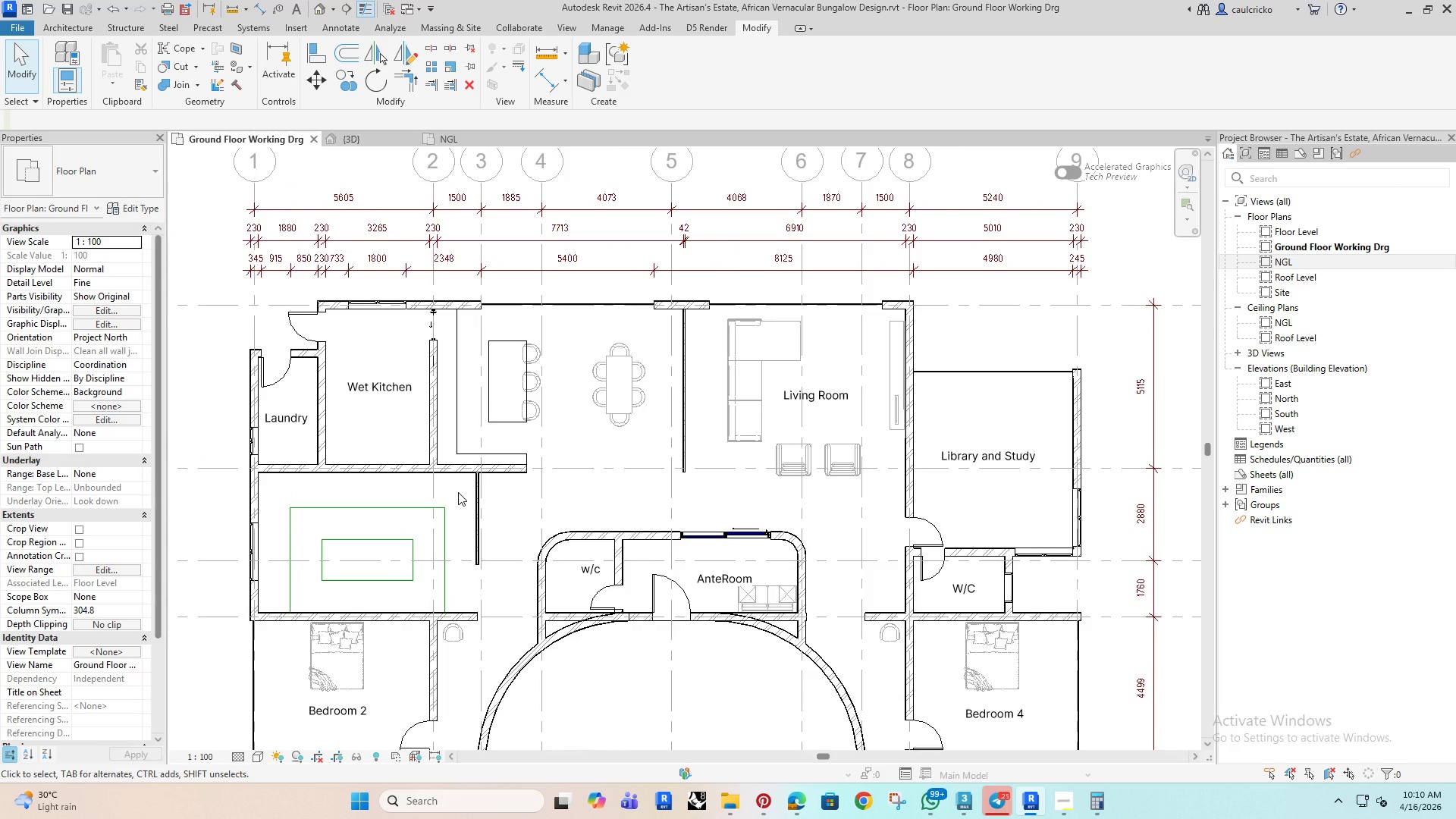 
wait(5.75)
 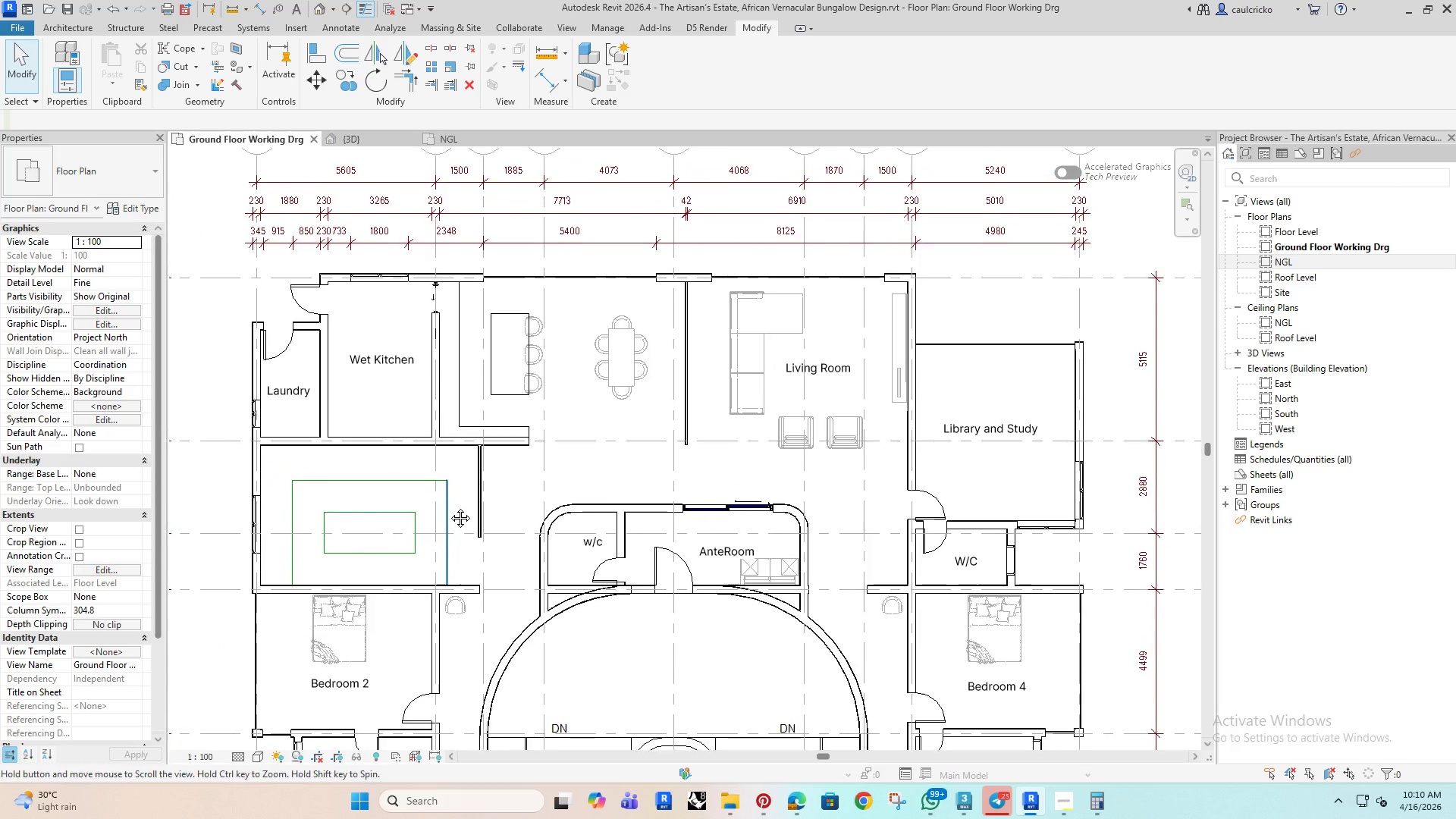 
scroll: coordinate [691, 580], scroll_direction: up, amount: 3.0
 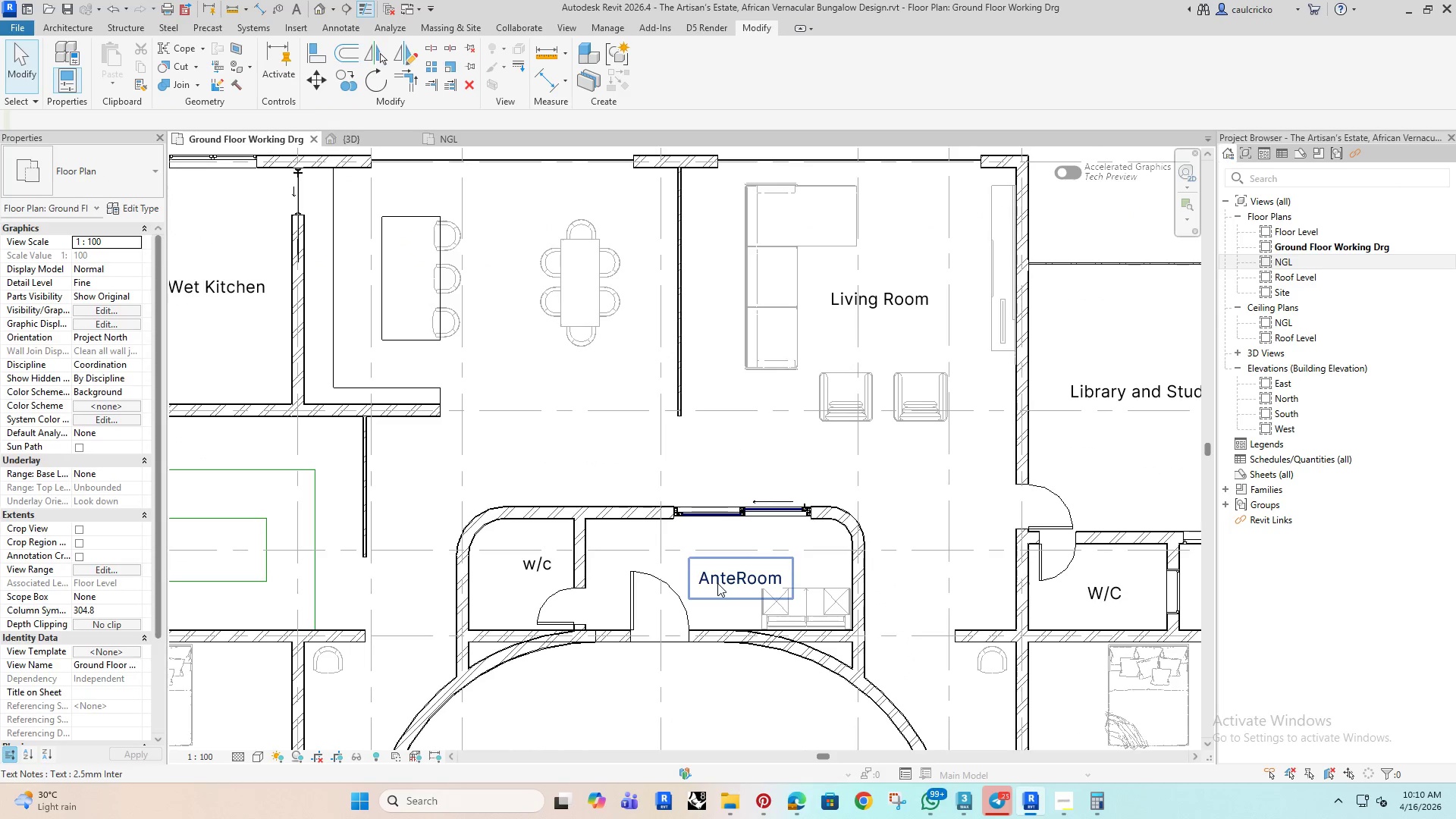 
left_click([717, 583])
 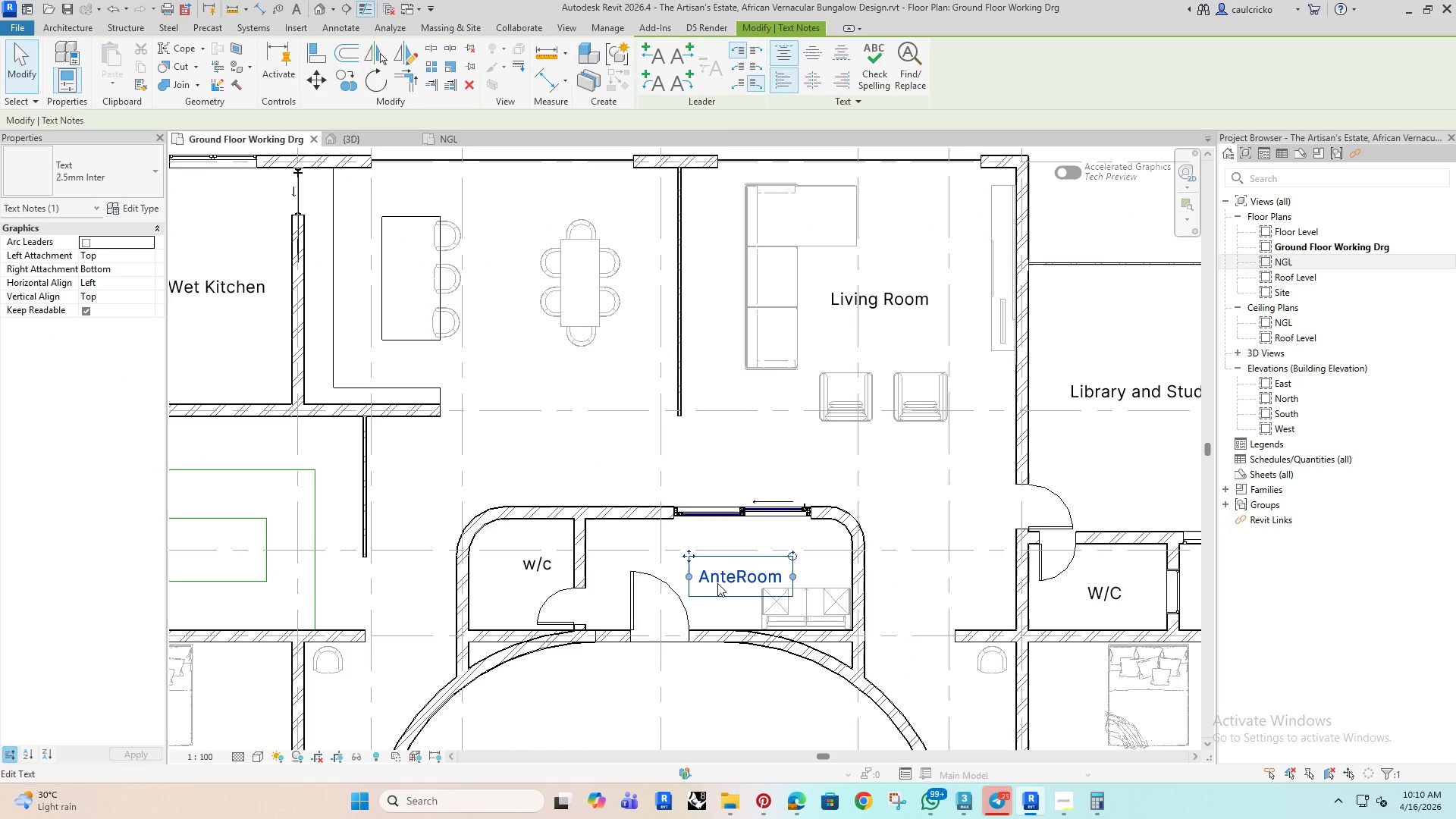 
key(ArrowUp)
 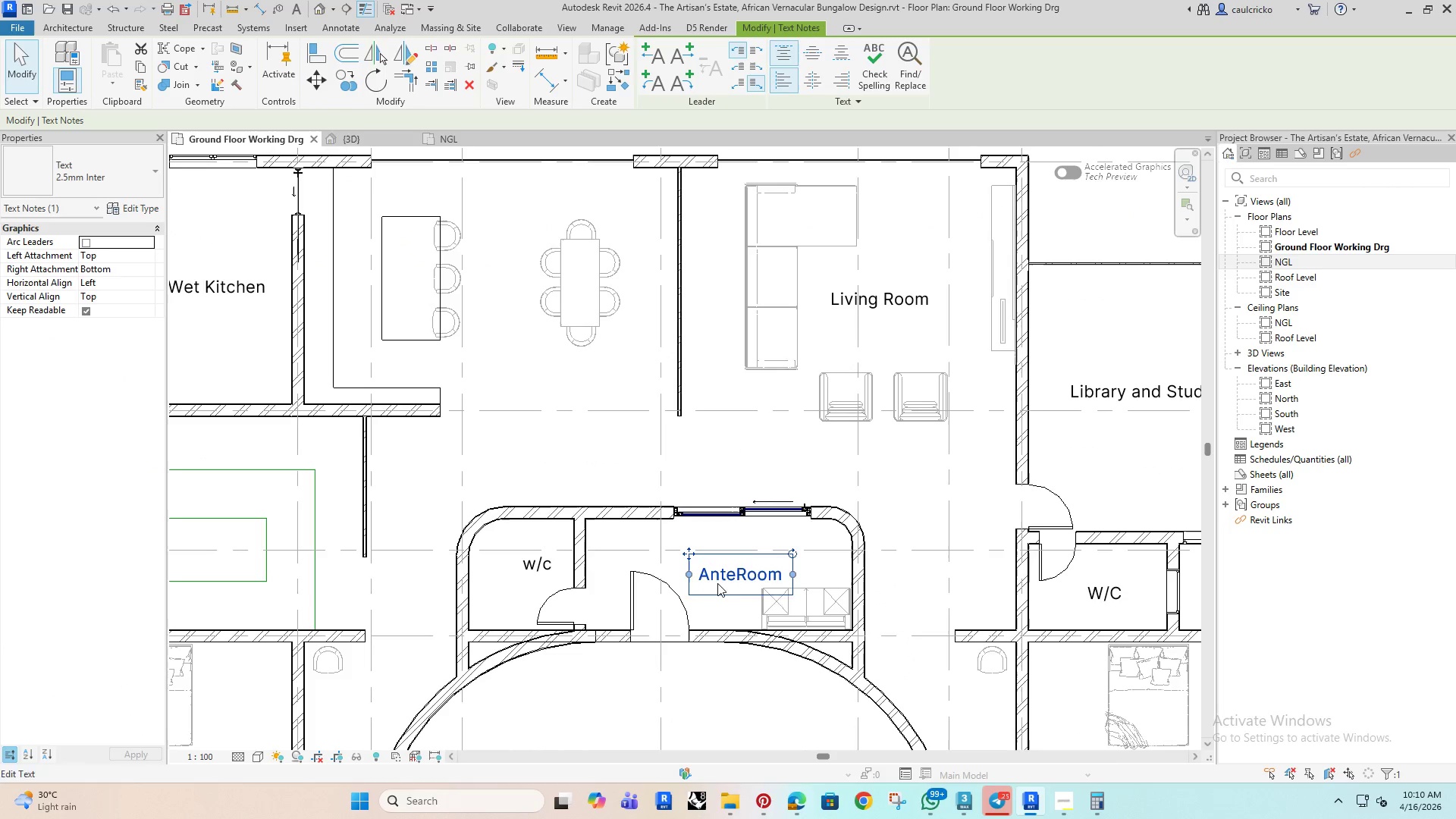 
key(ArrowUp)
 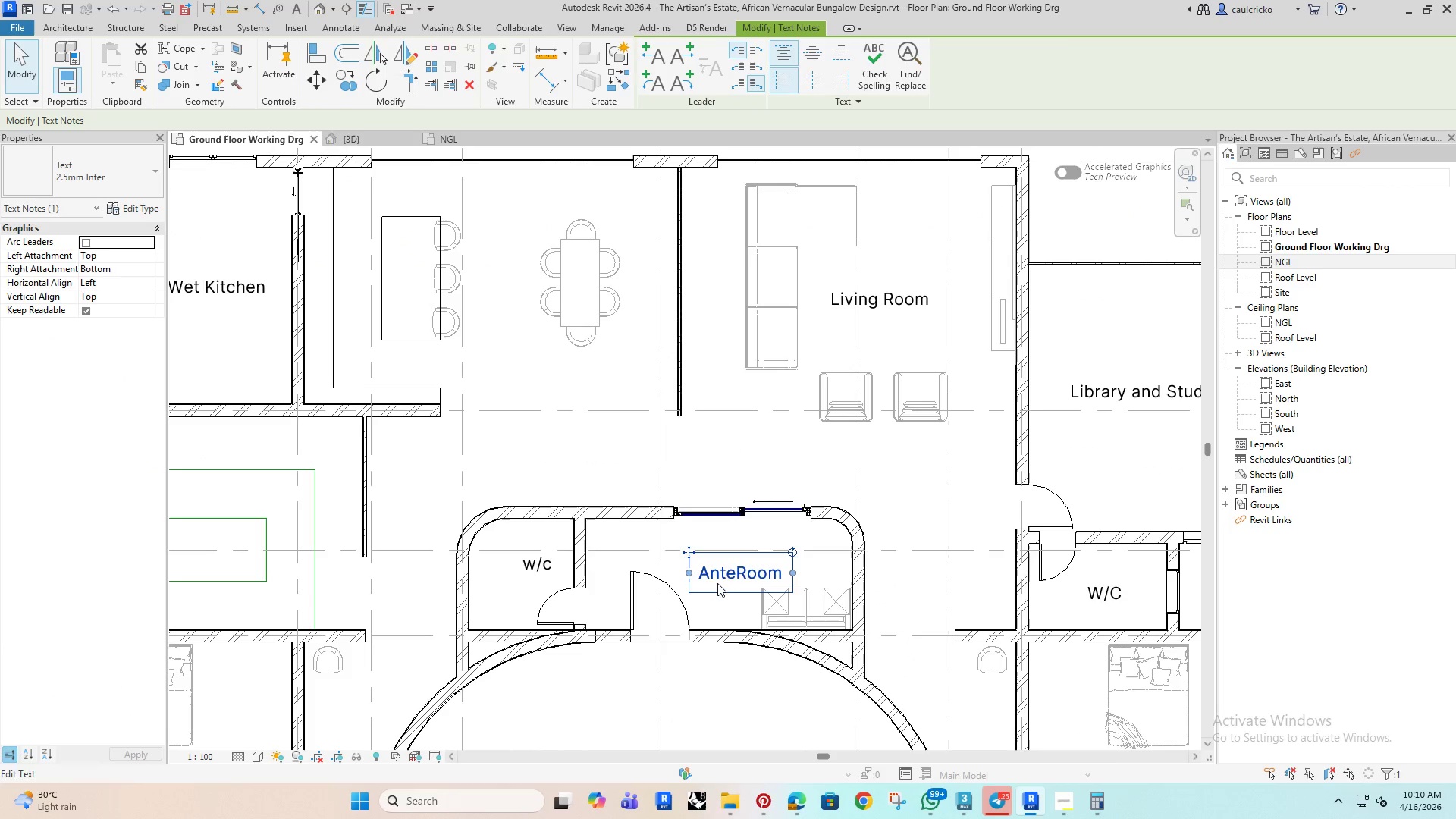 
key(ArrowUp)
 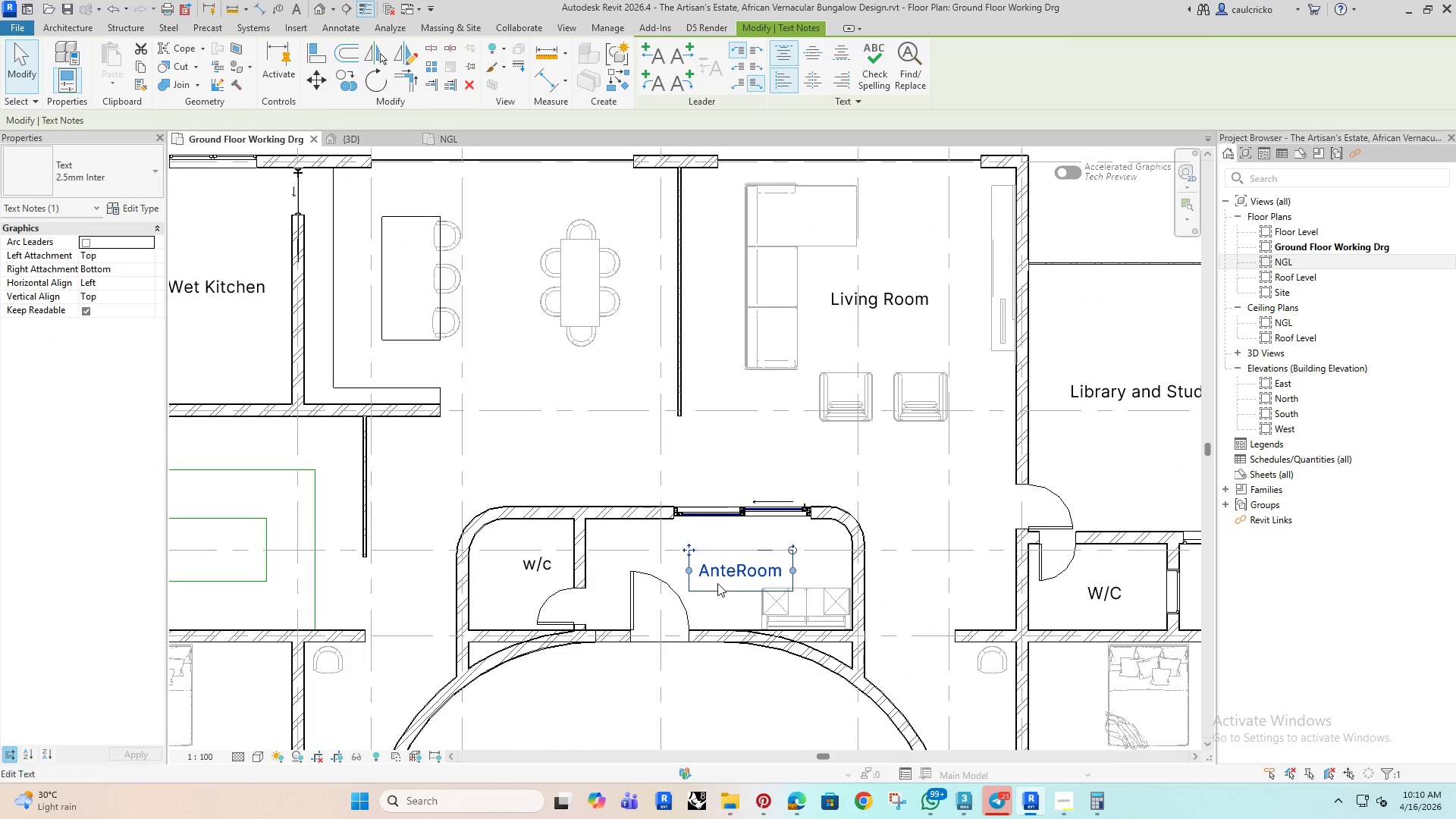 
key(ArrowUp)
 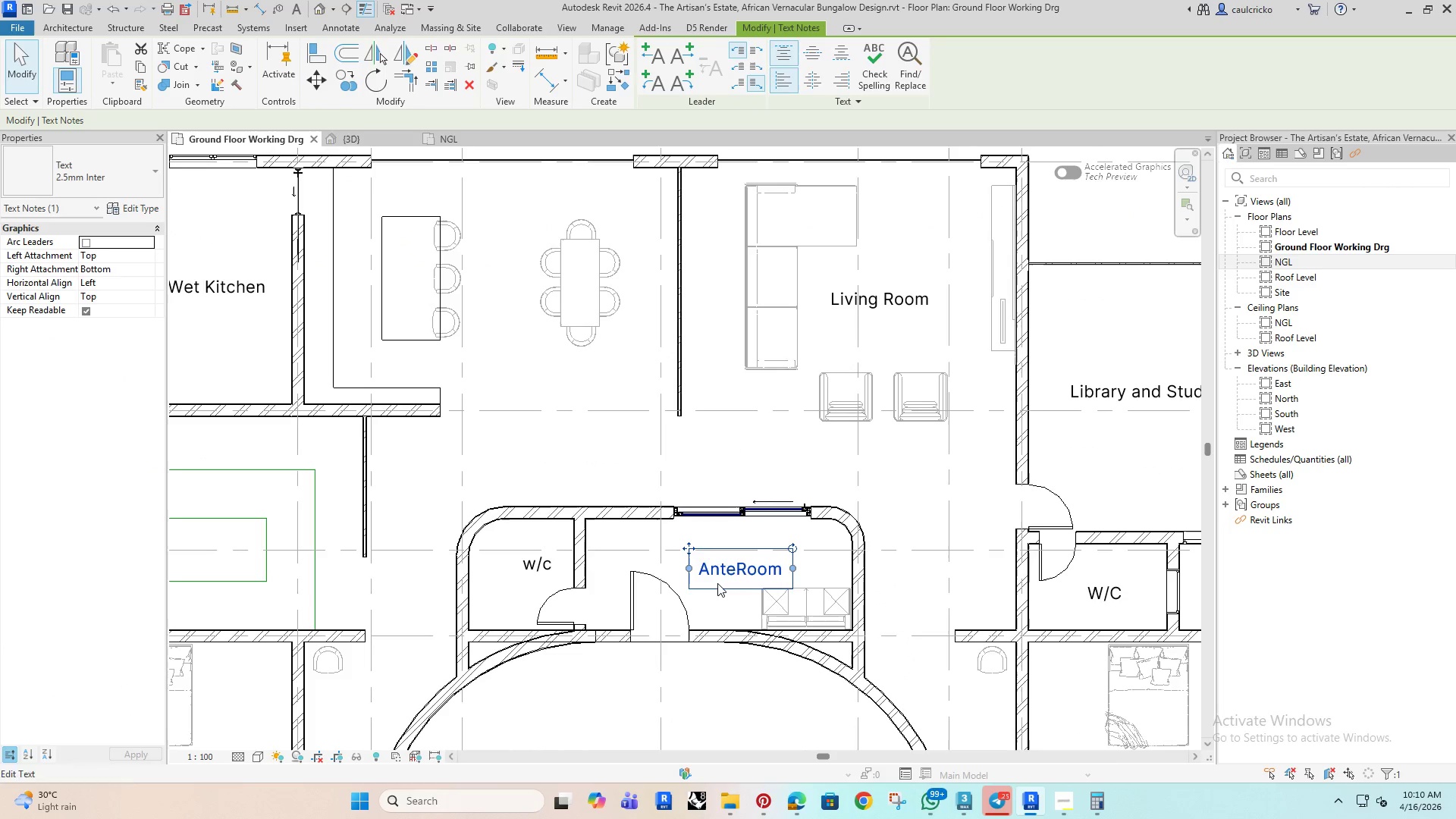 
key(ArrowLeft)
 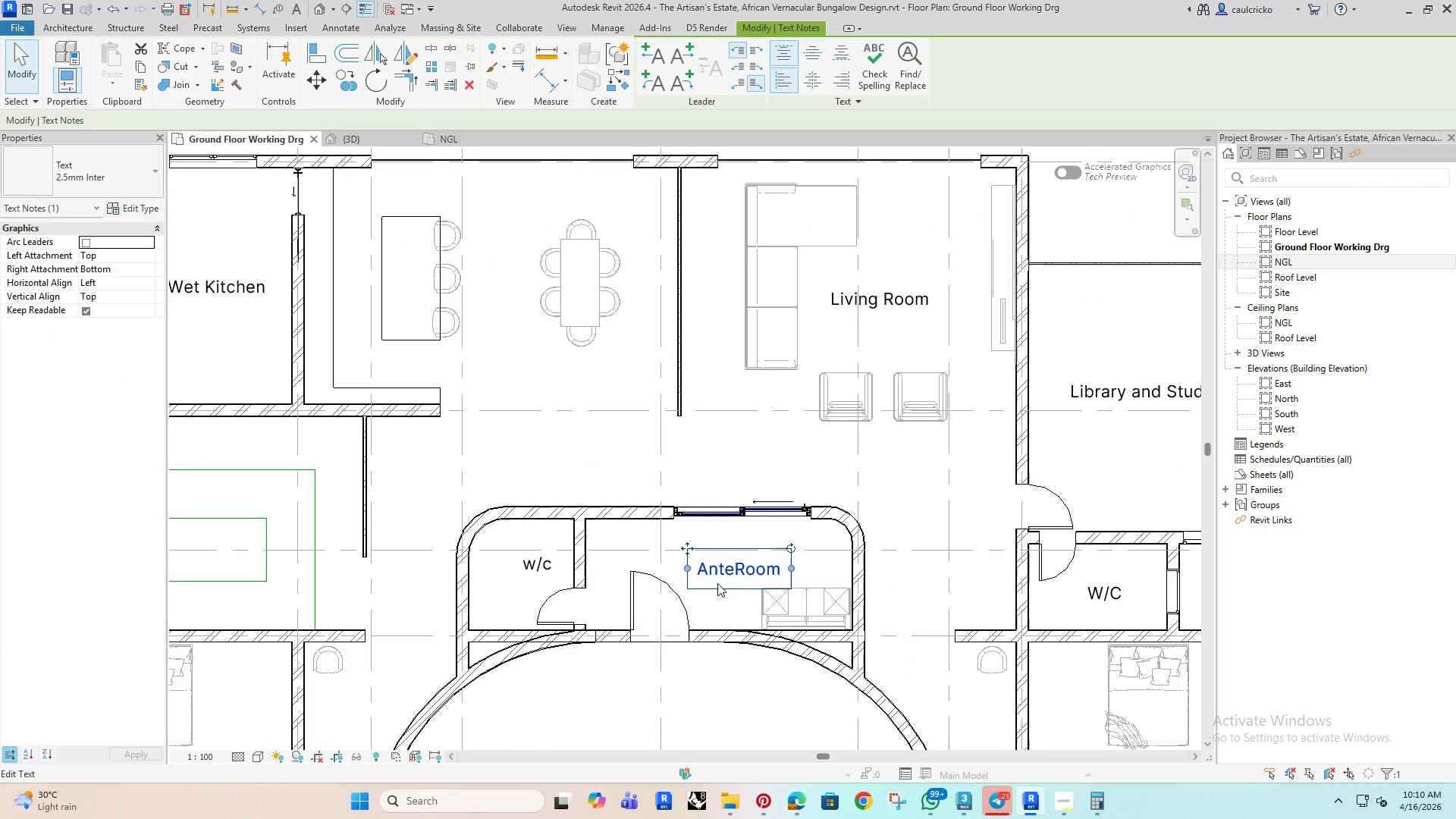 
key(ArrowLeft)
 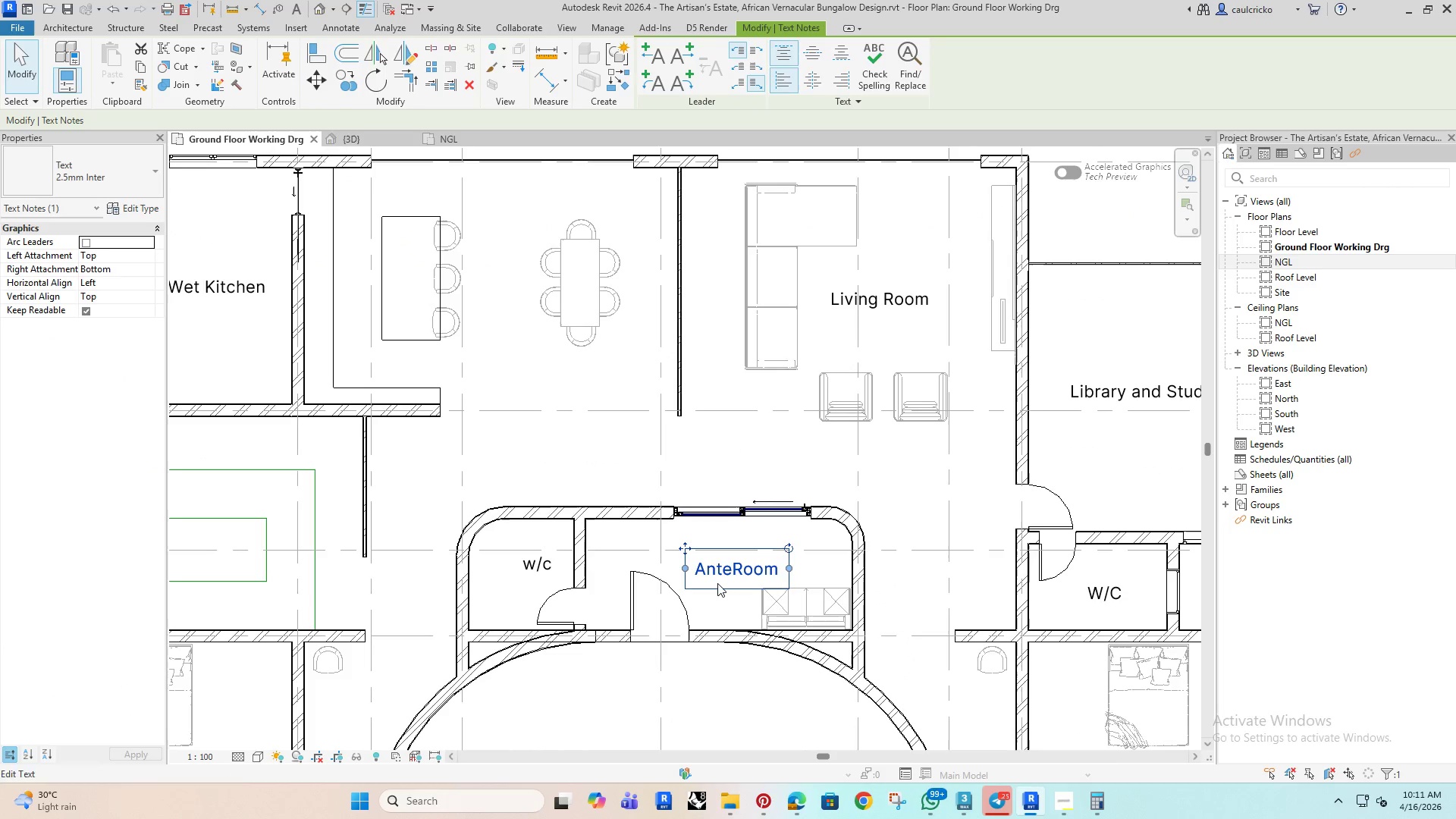 
key(ArrowLeft)
 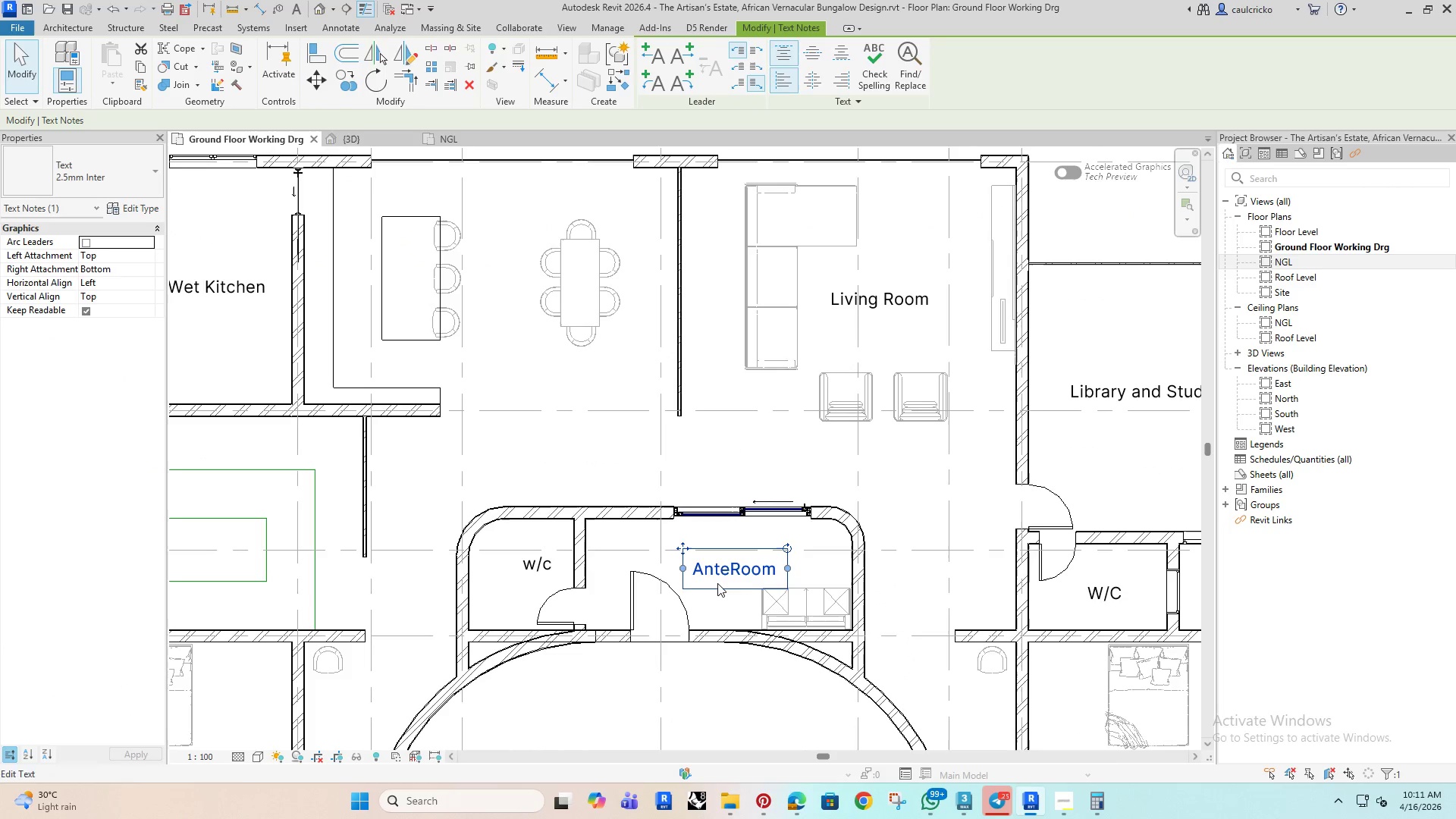 
key(ArrowLeft)
 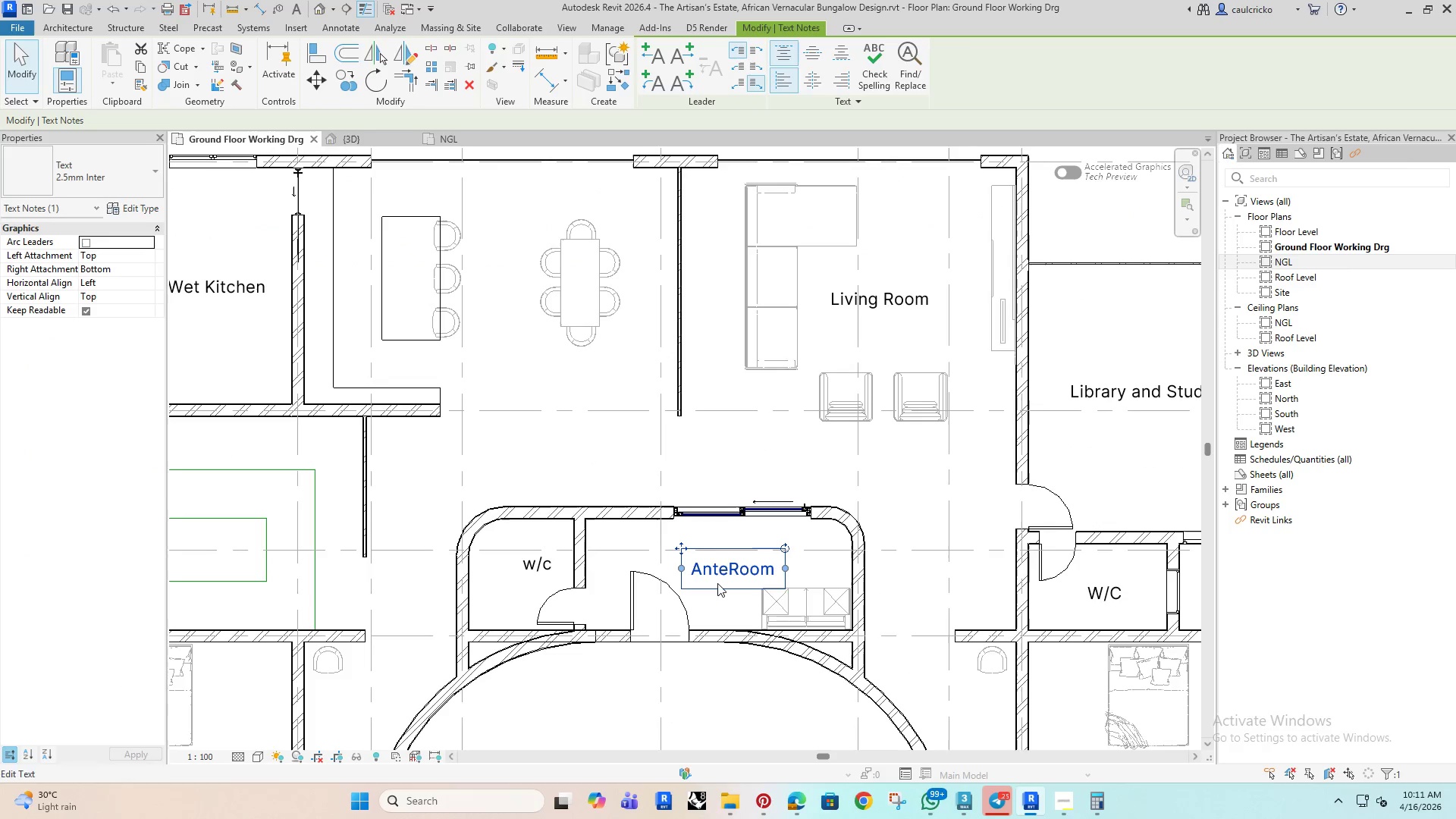 
key(ArrowDown)
 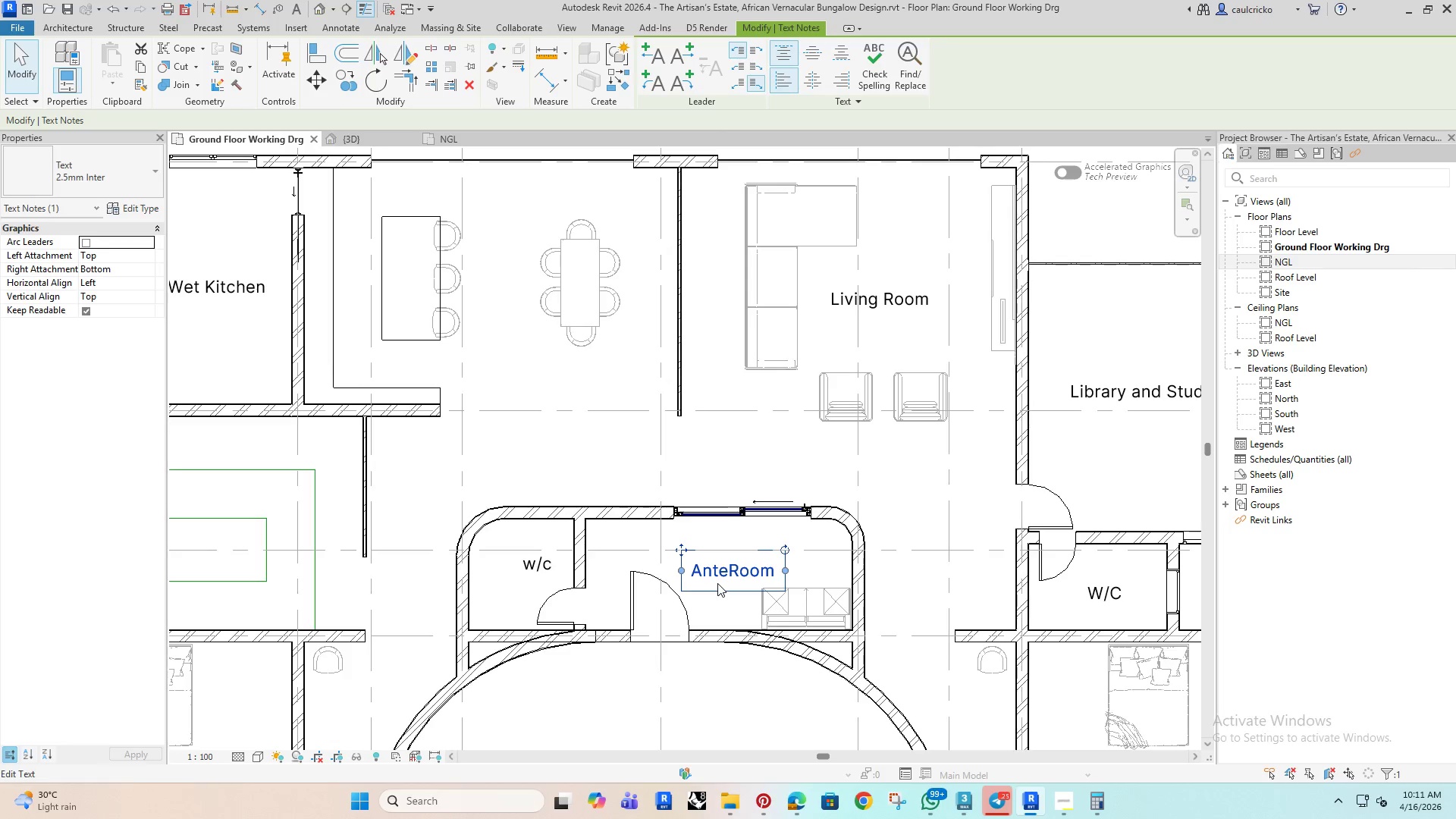 
key(ArrowLeft)
 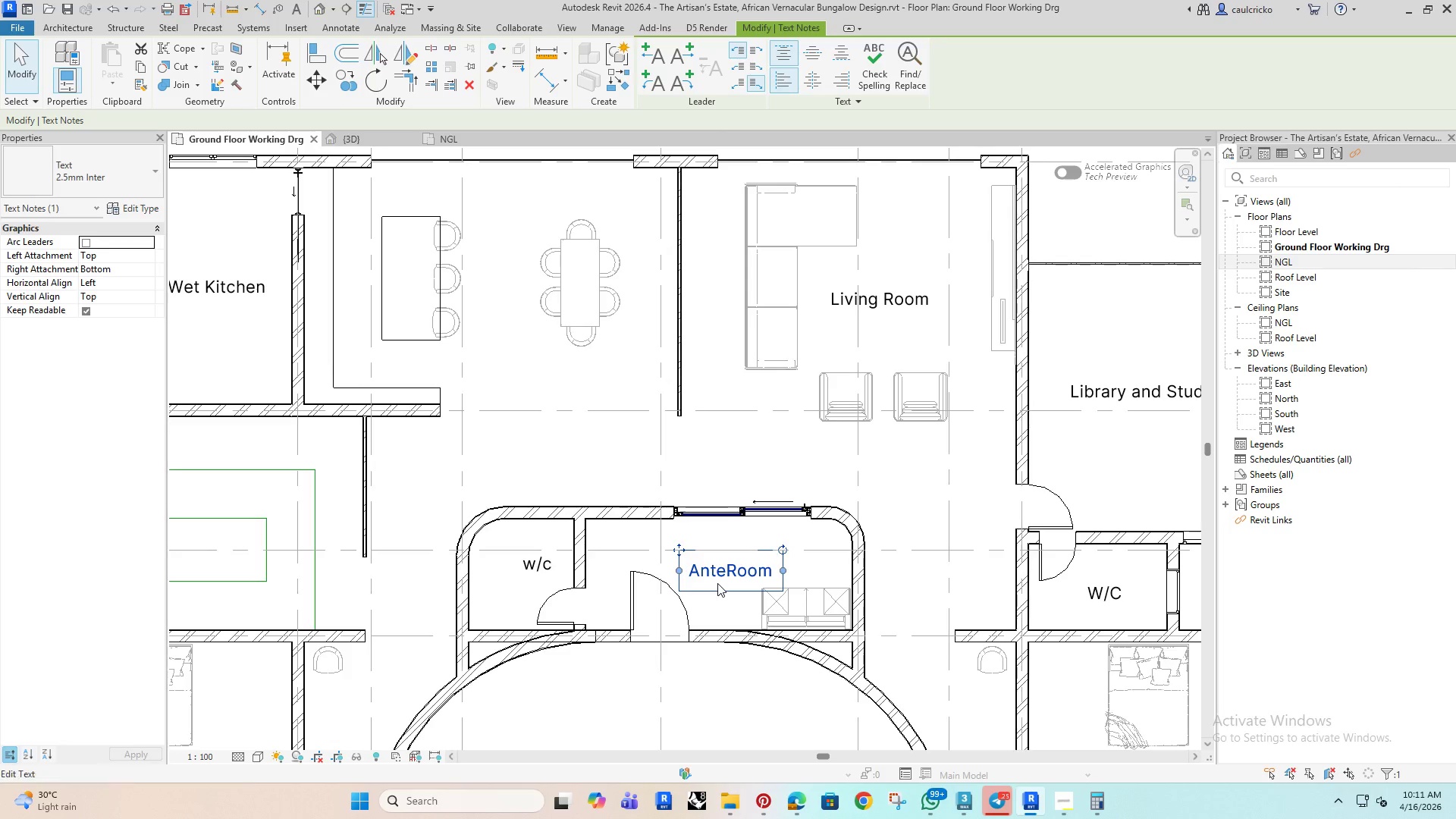 
key(ArrowLeft)
 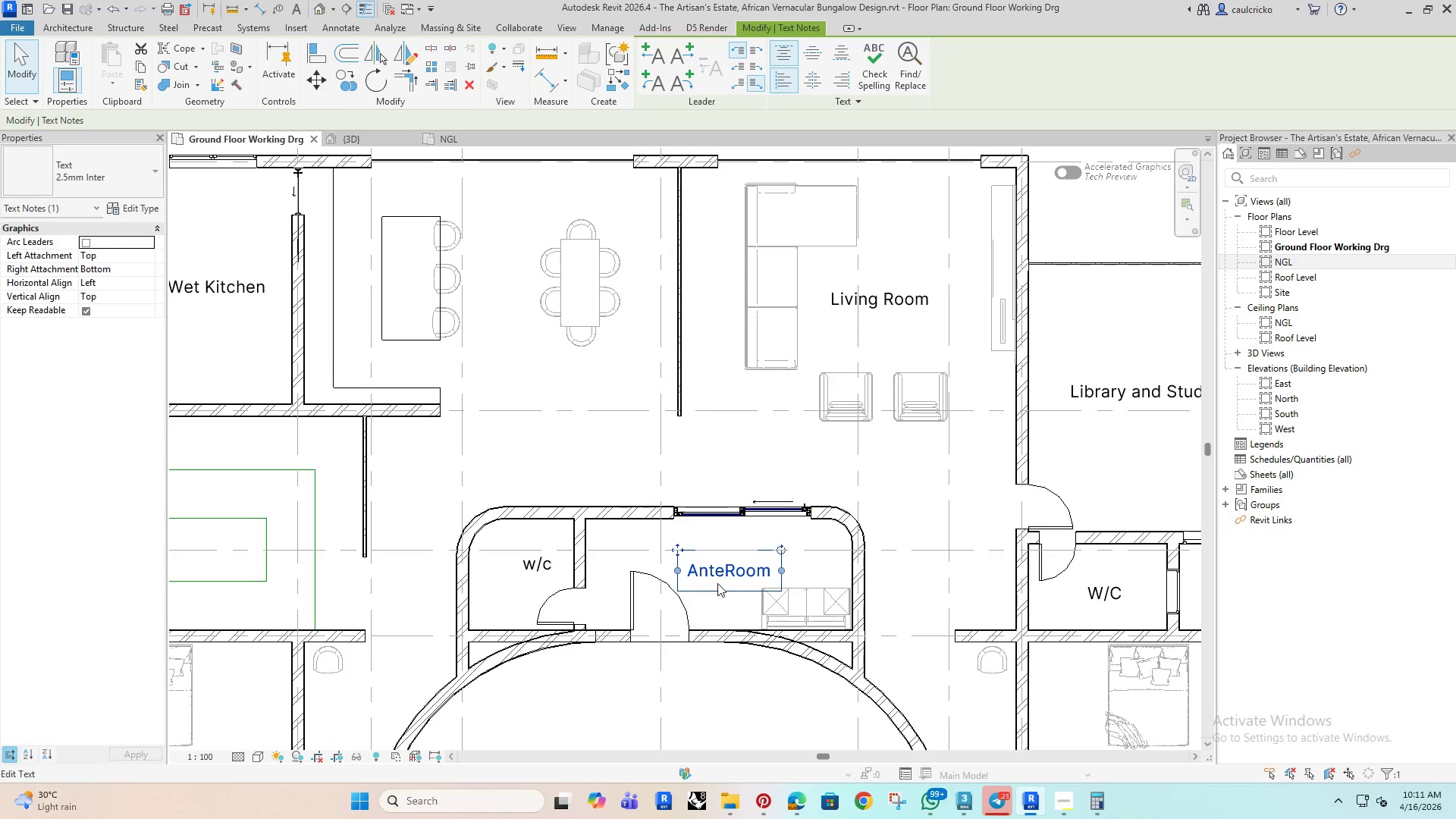 
key(ArrowLeft)
 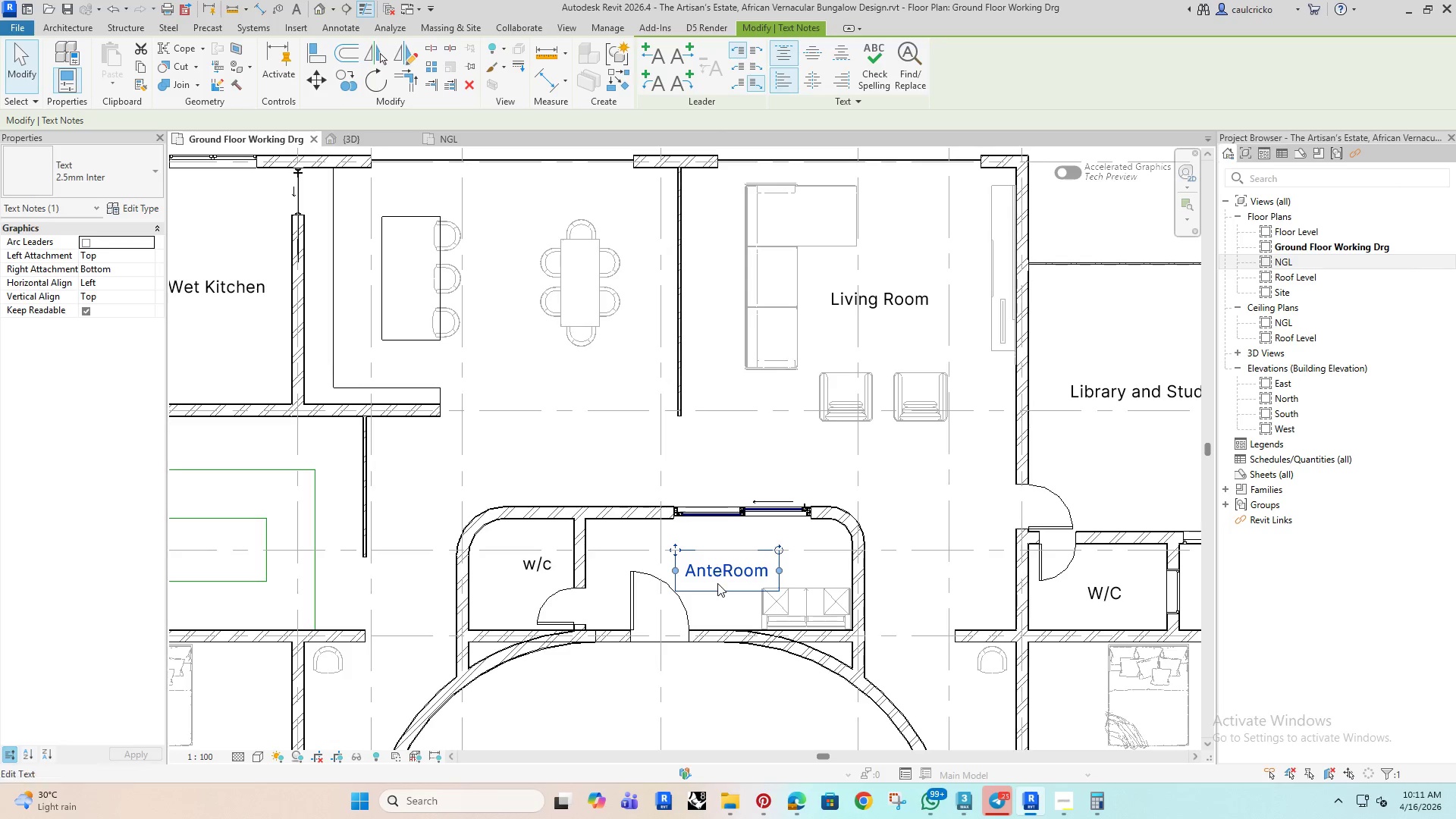 
key(ArrowLeft)
 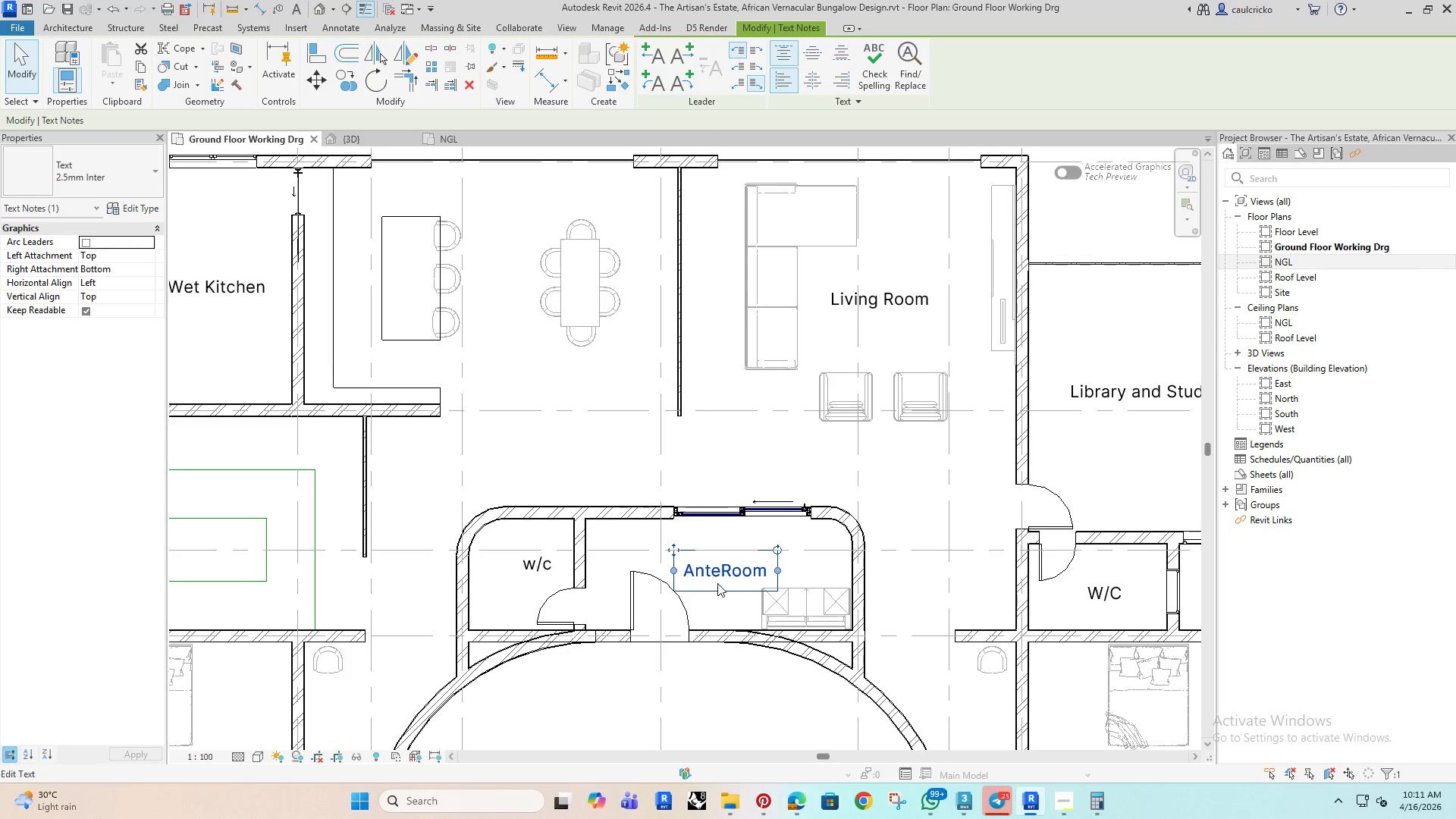 
key(ArrowUp)
 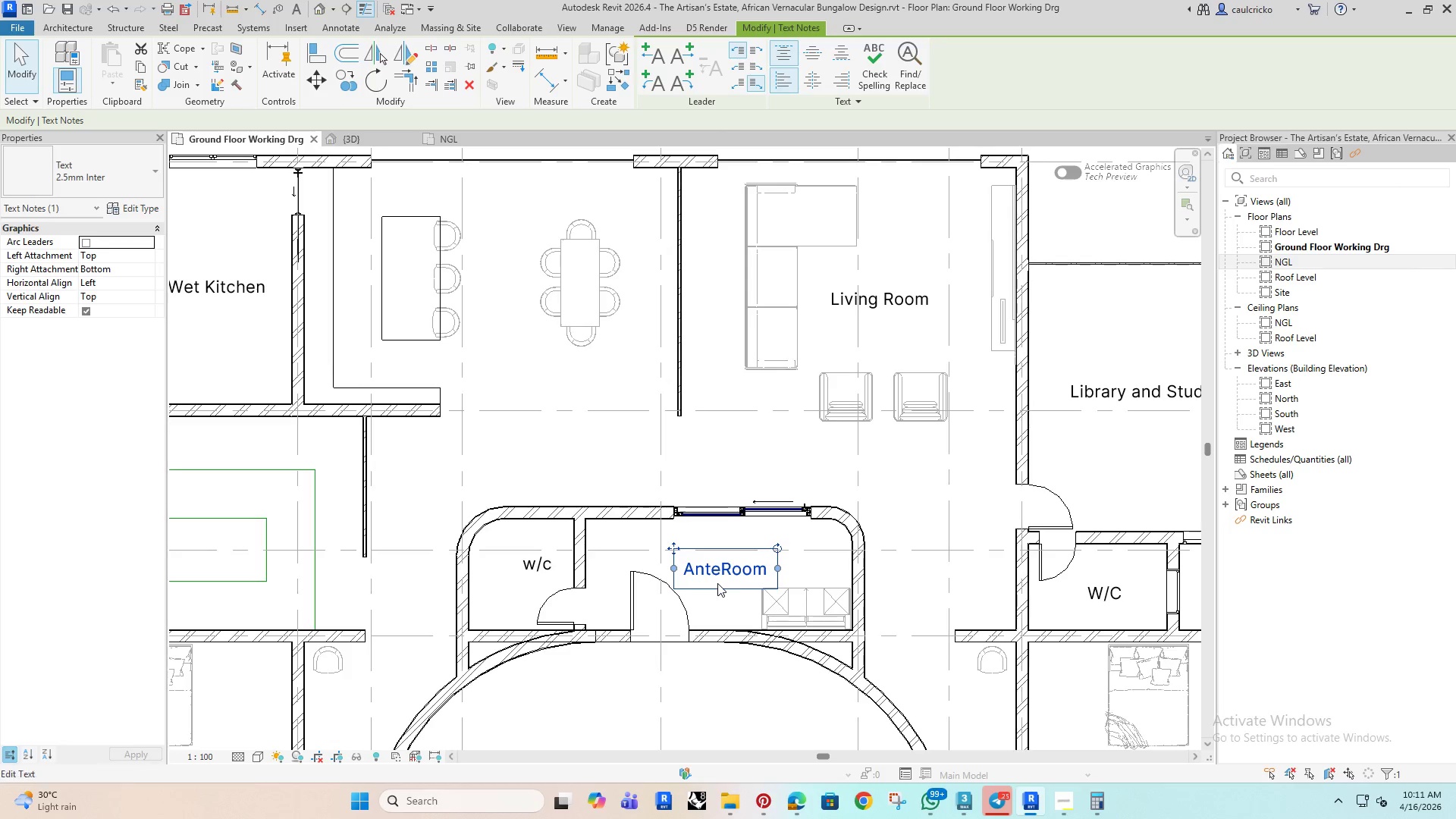 
key(ArrowUp)
 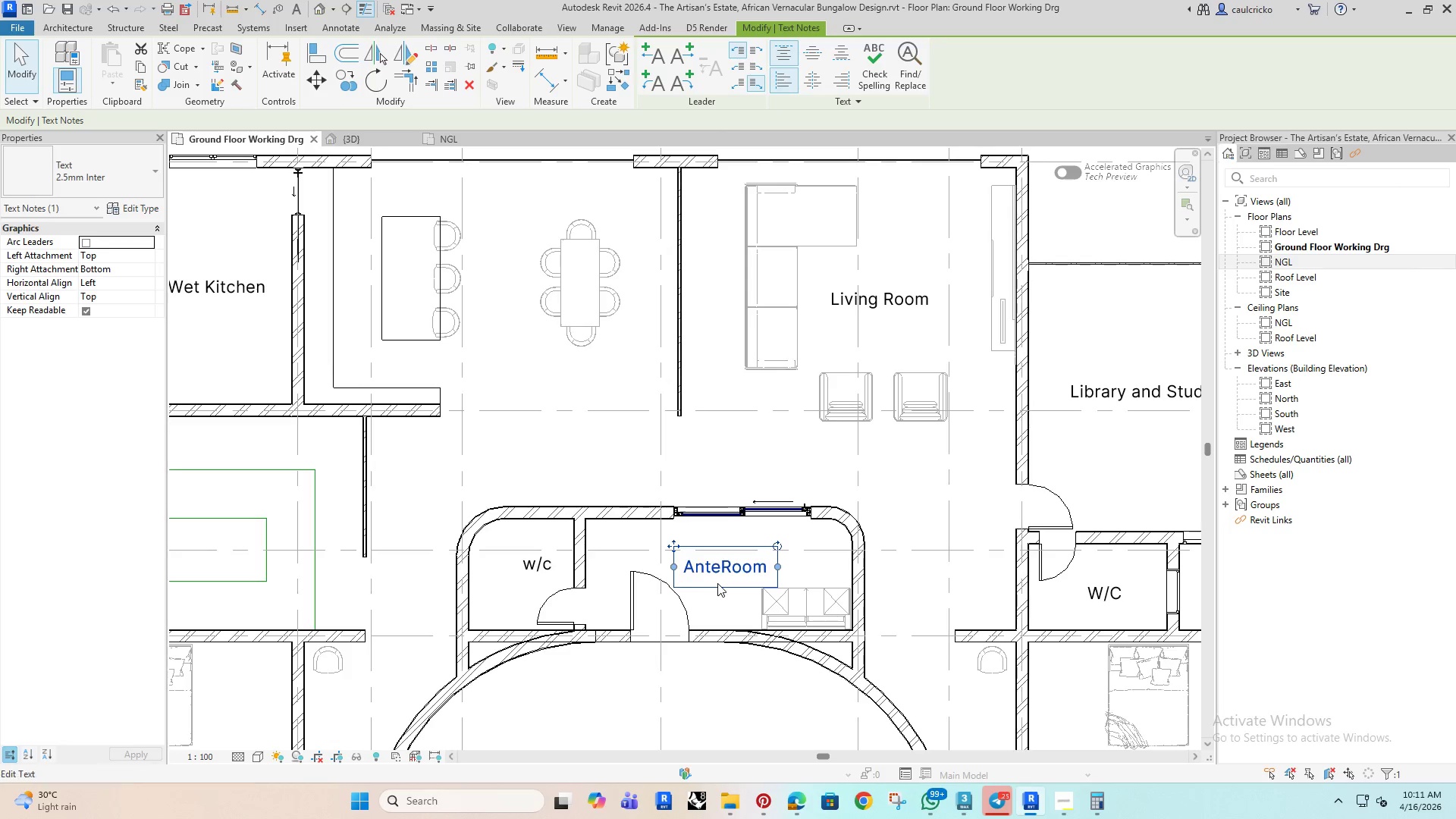 
key(ArrowUp)
 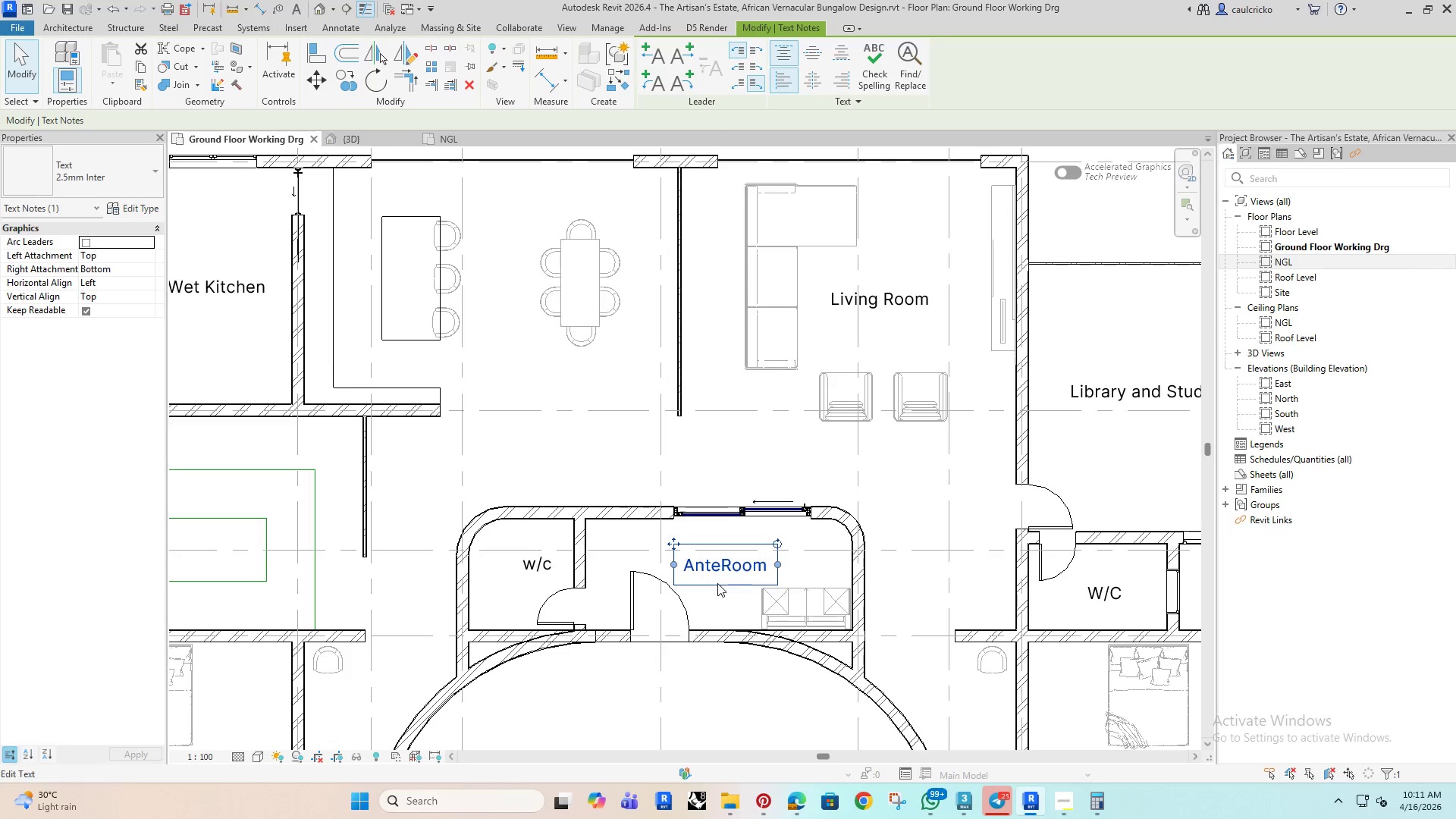 
key(ArrowUp)
 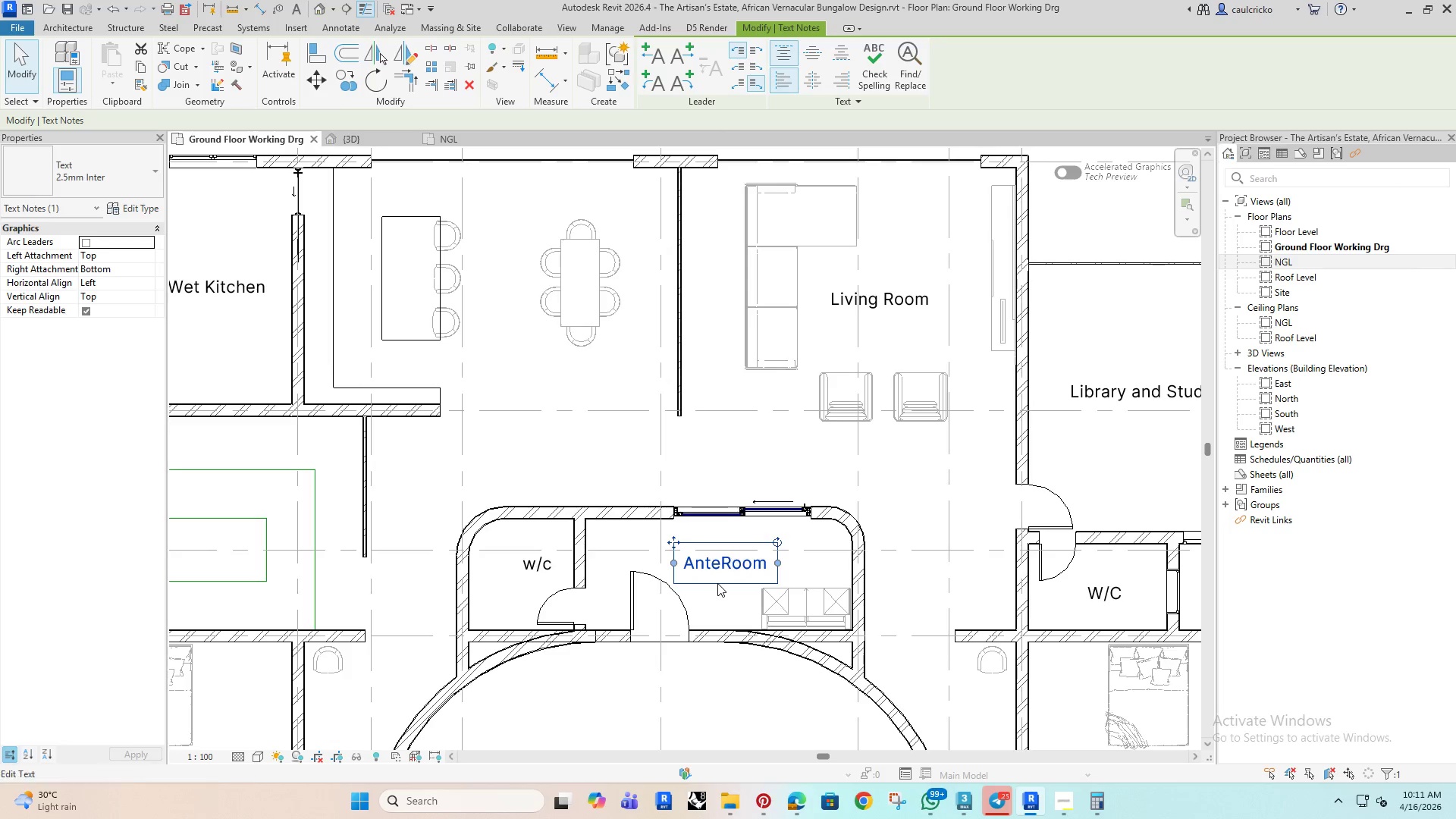 
key(ArrowLeft)
 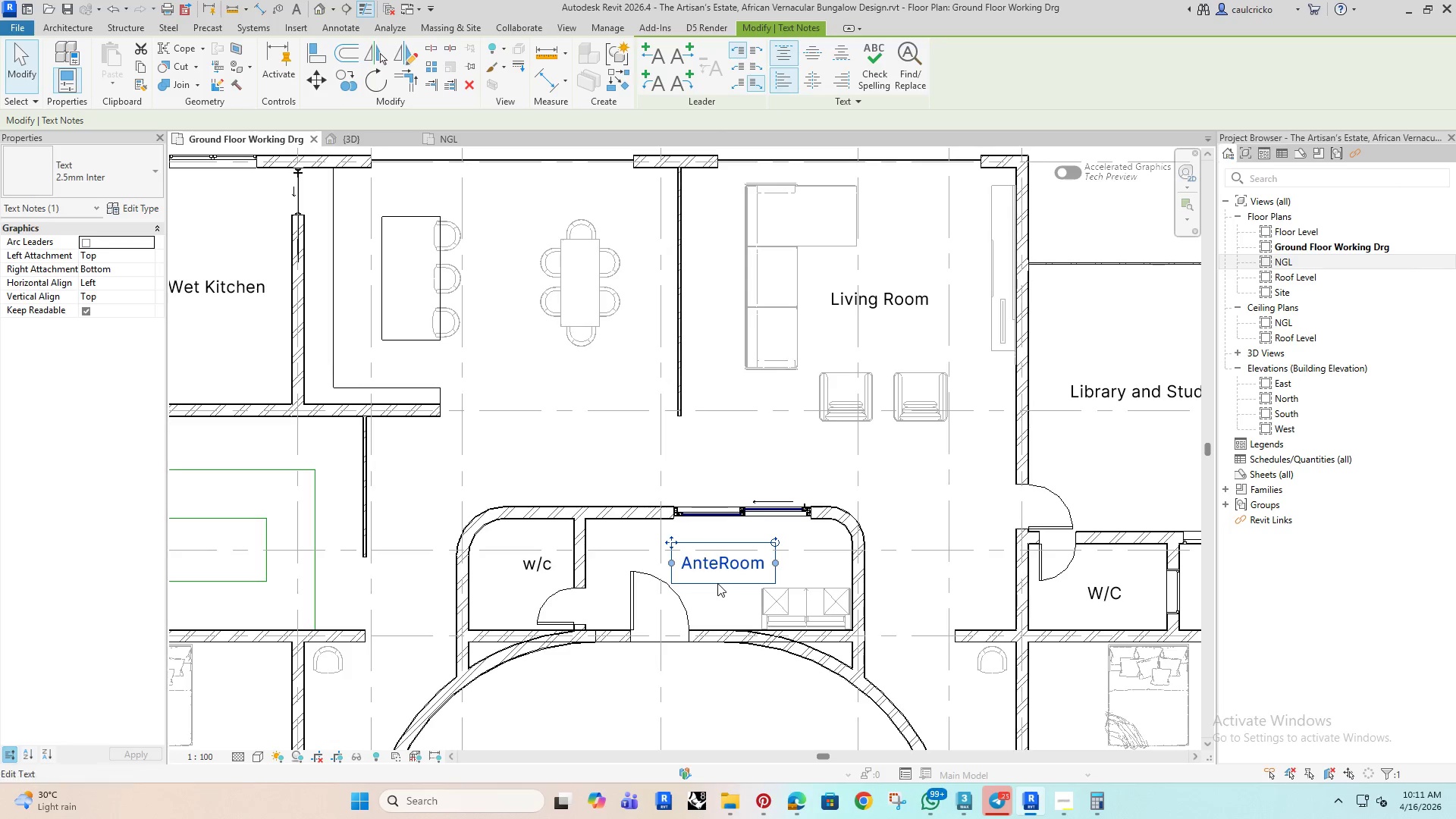 
key(ArrowLeft)
 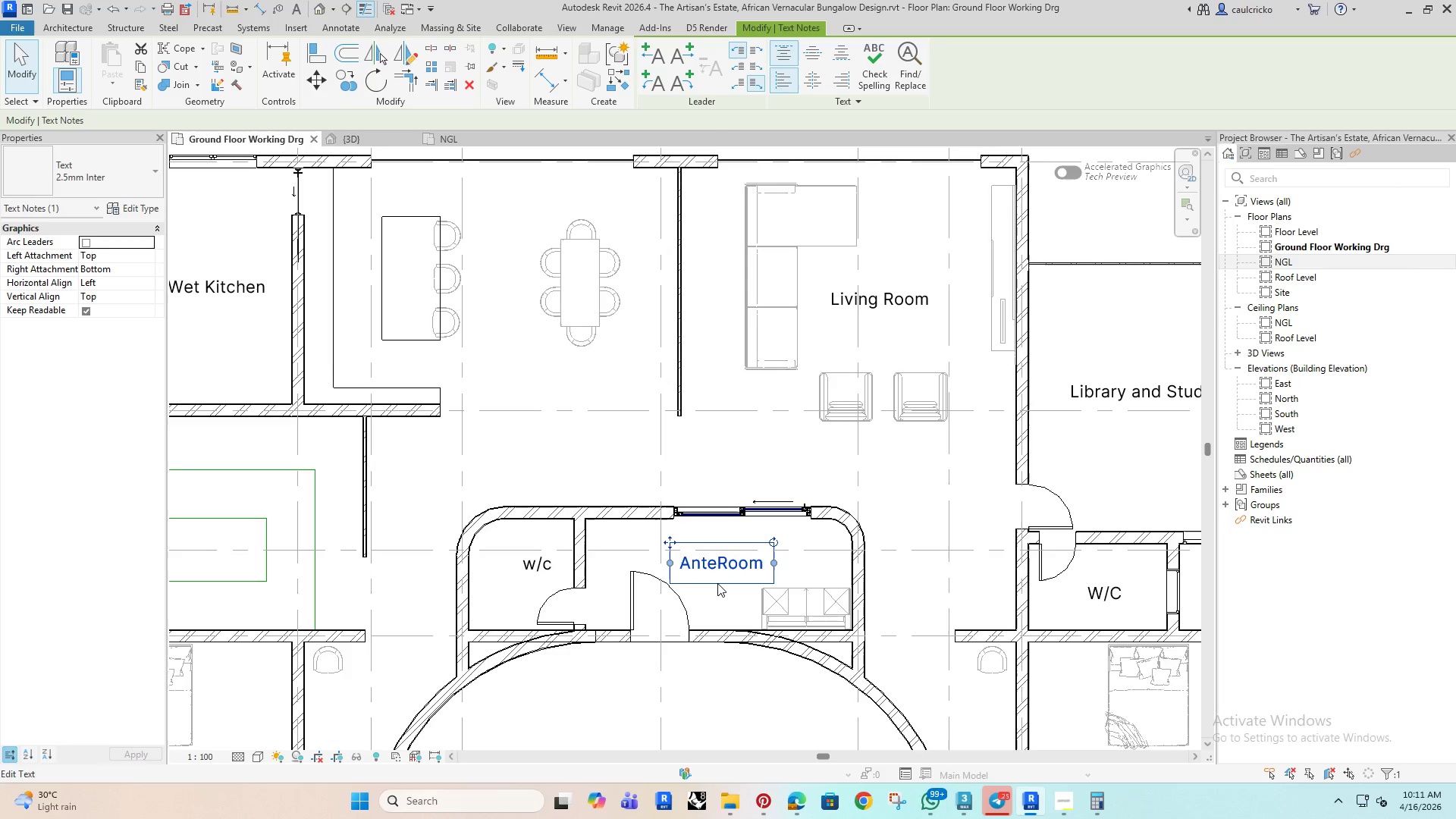 
key(ArrowUp)
 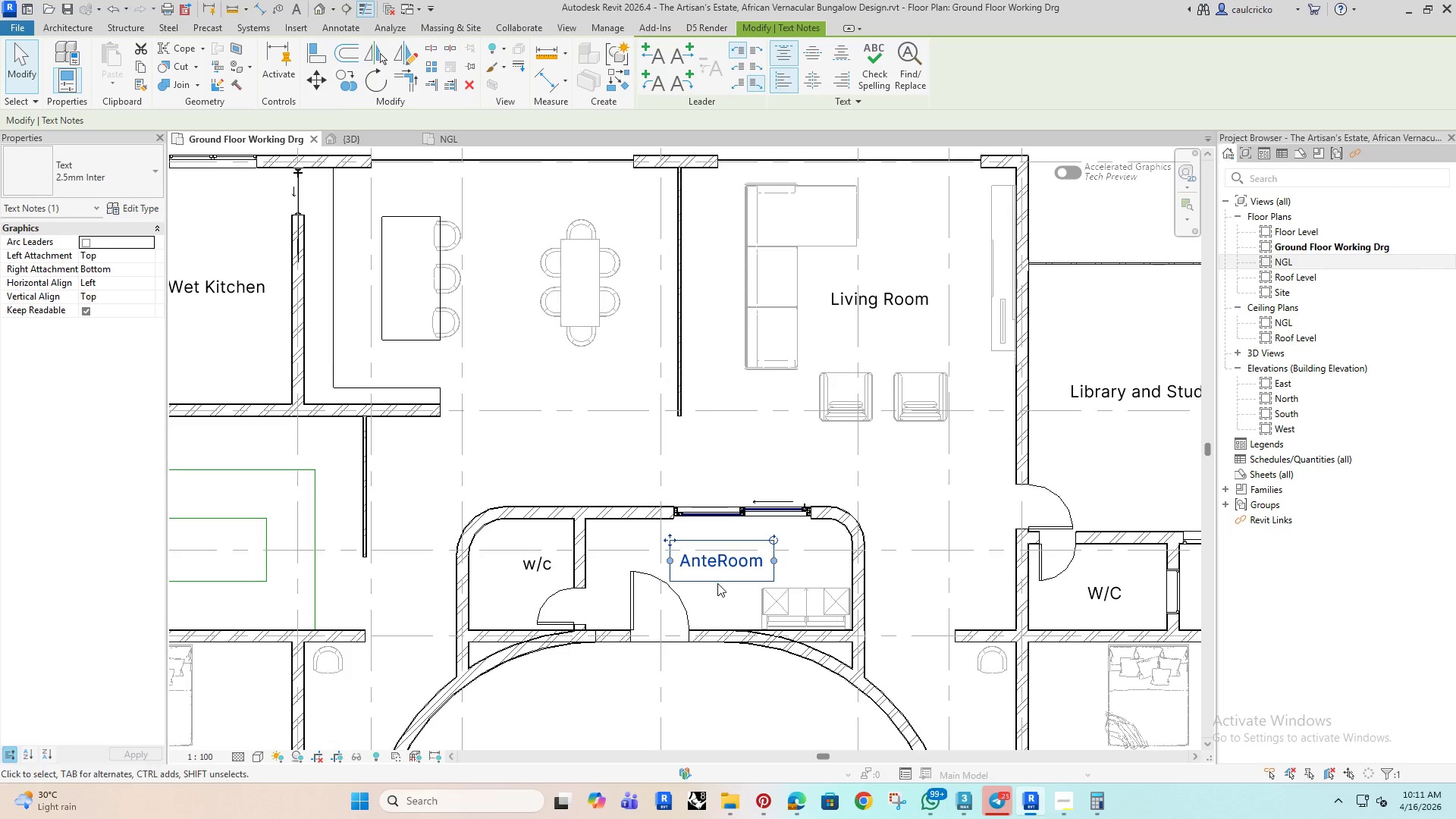 
key(ArrowLeft)
 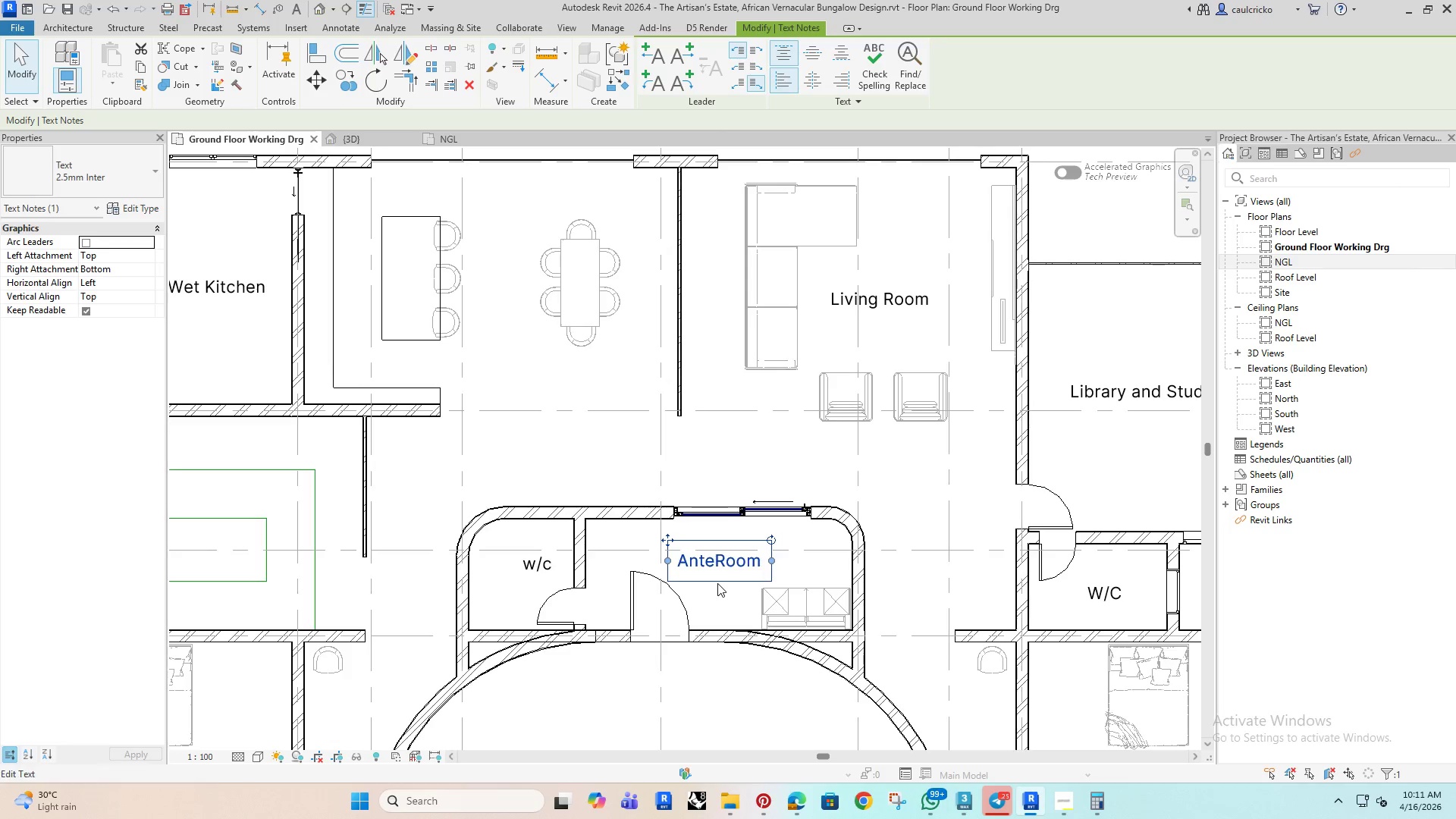 
key(ArrowLeft)
 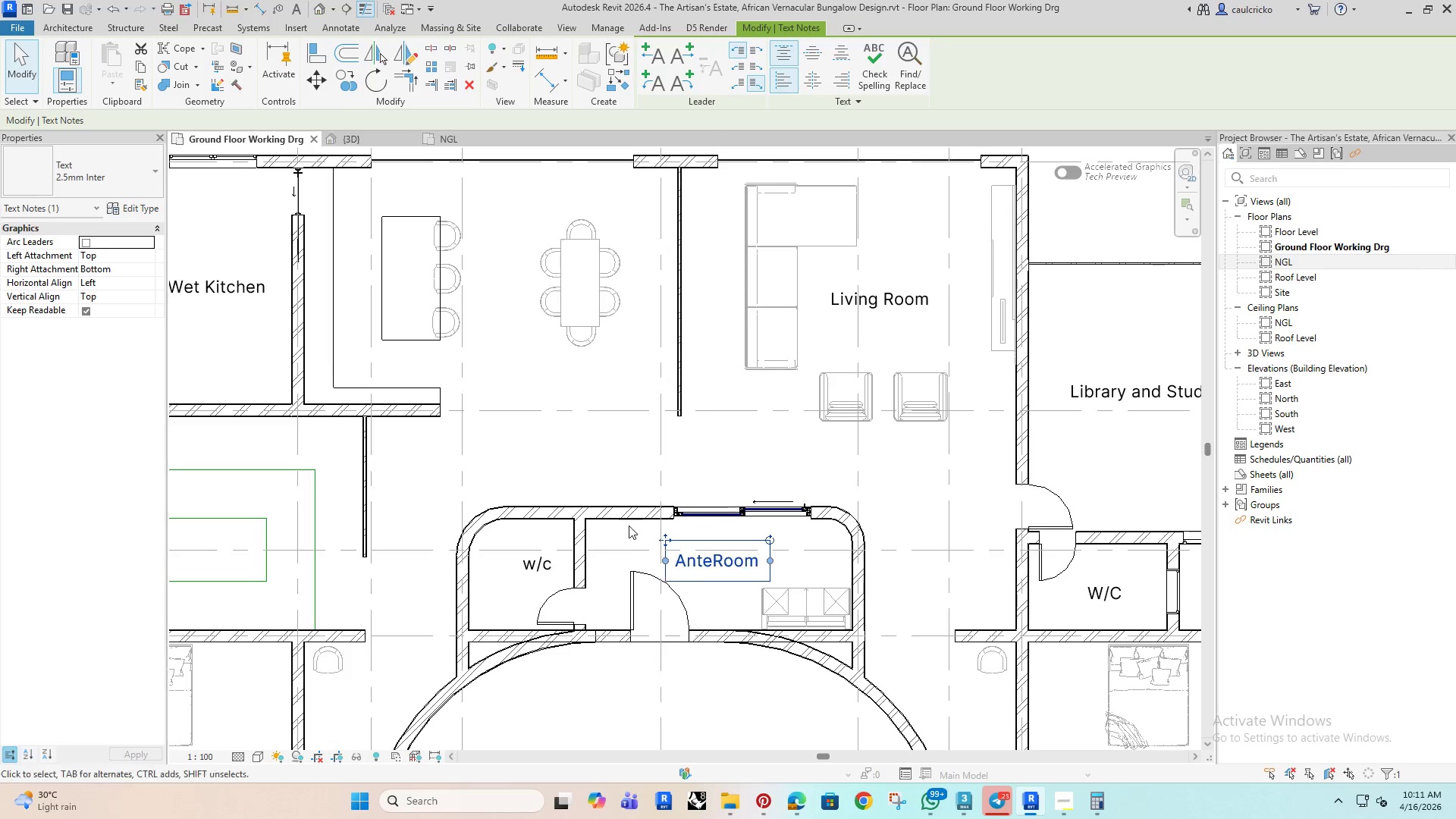 
key(ArrowLeft)
 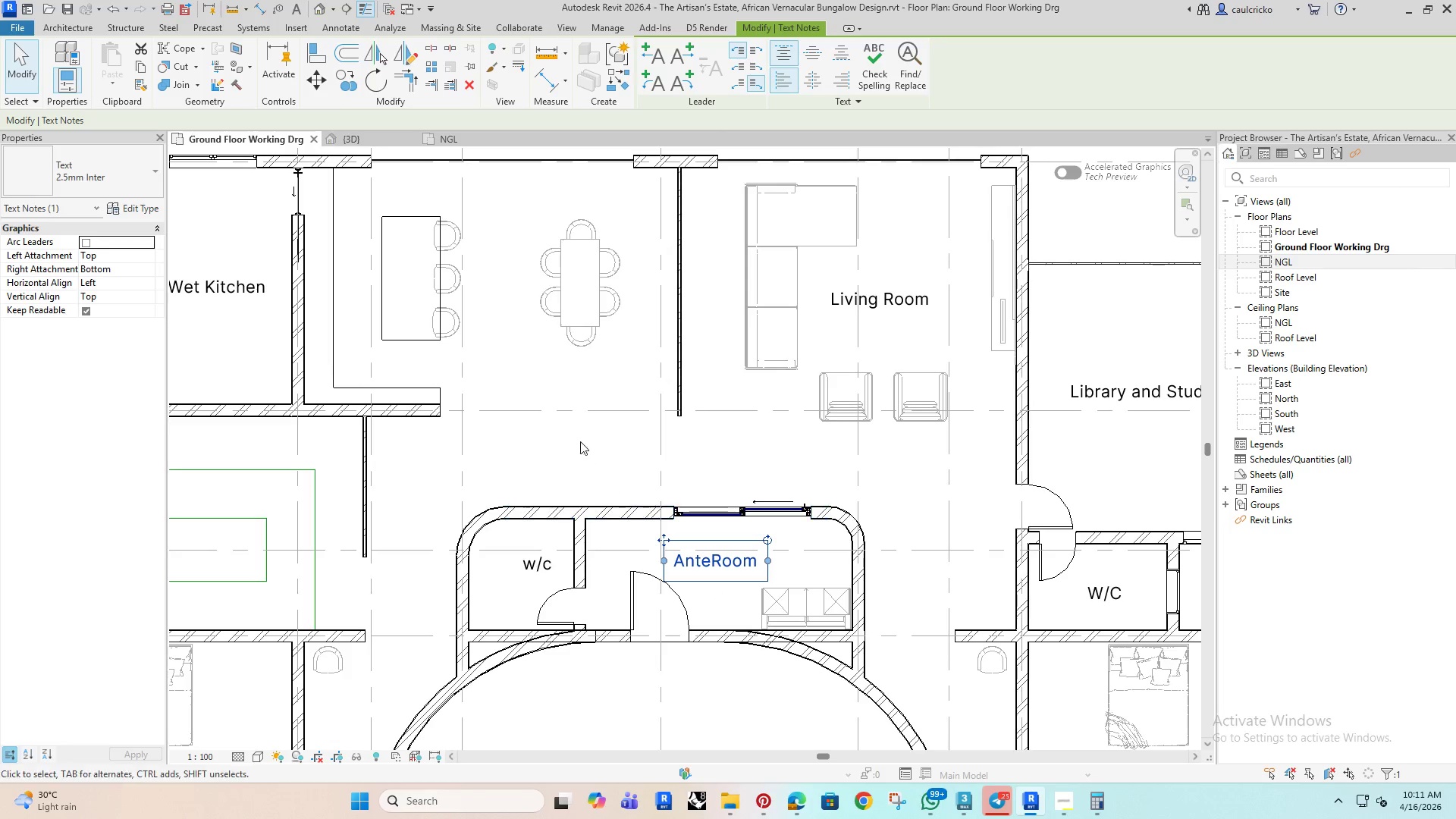 
key(ArrowLeft)
 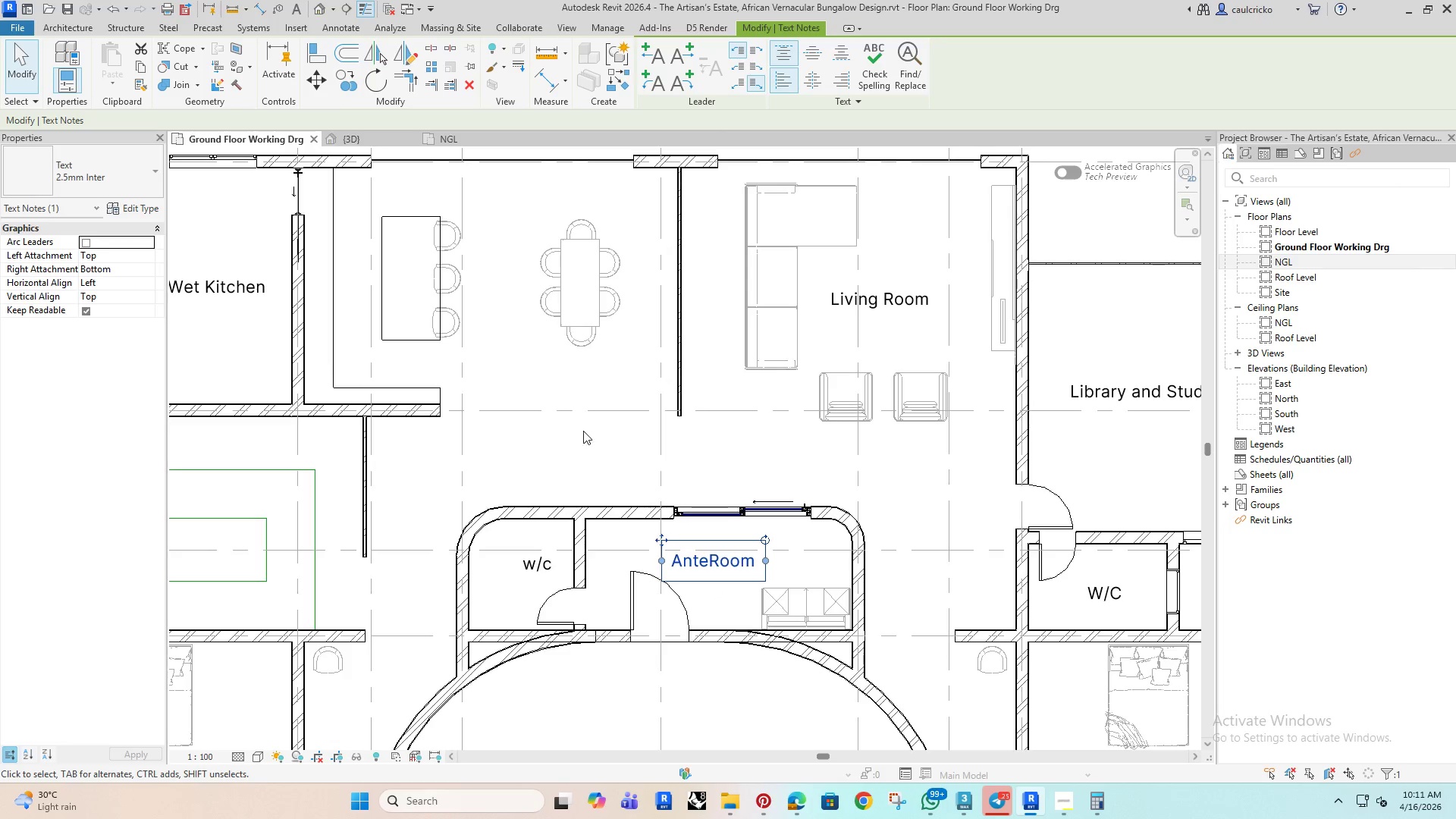 
key(ArrowUp)
 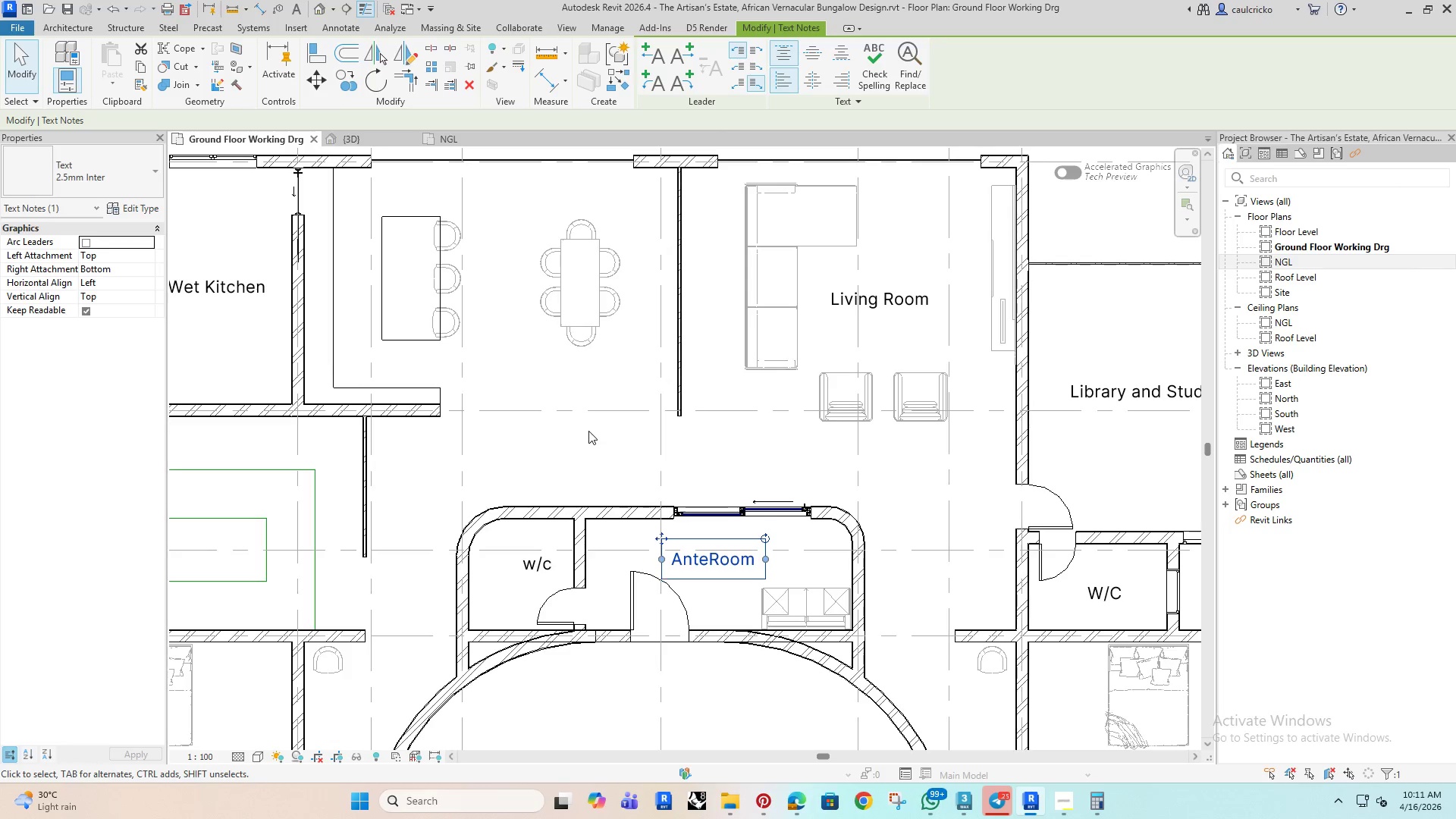 
key(ArrowLeft)
 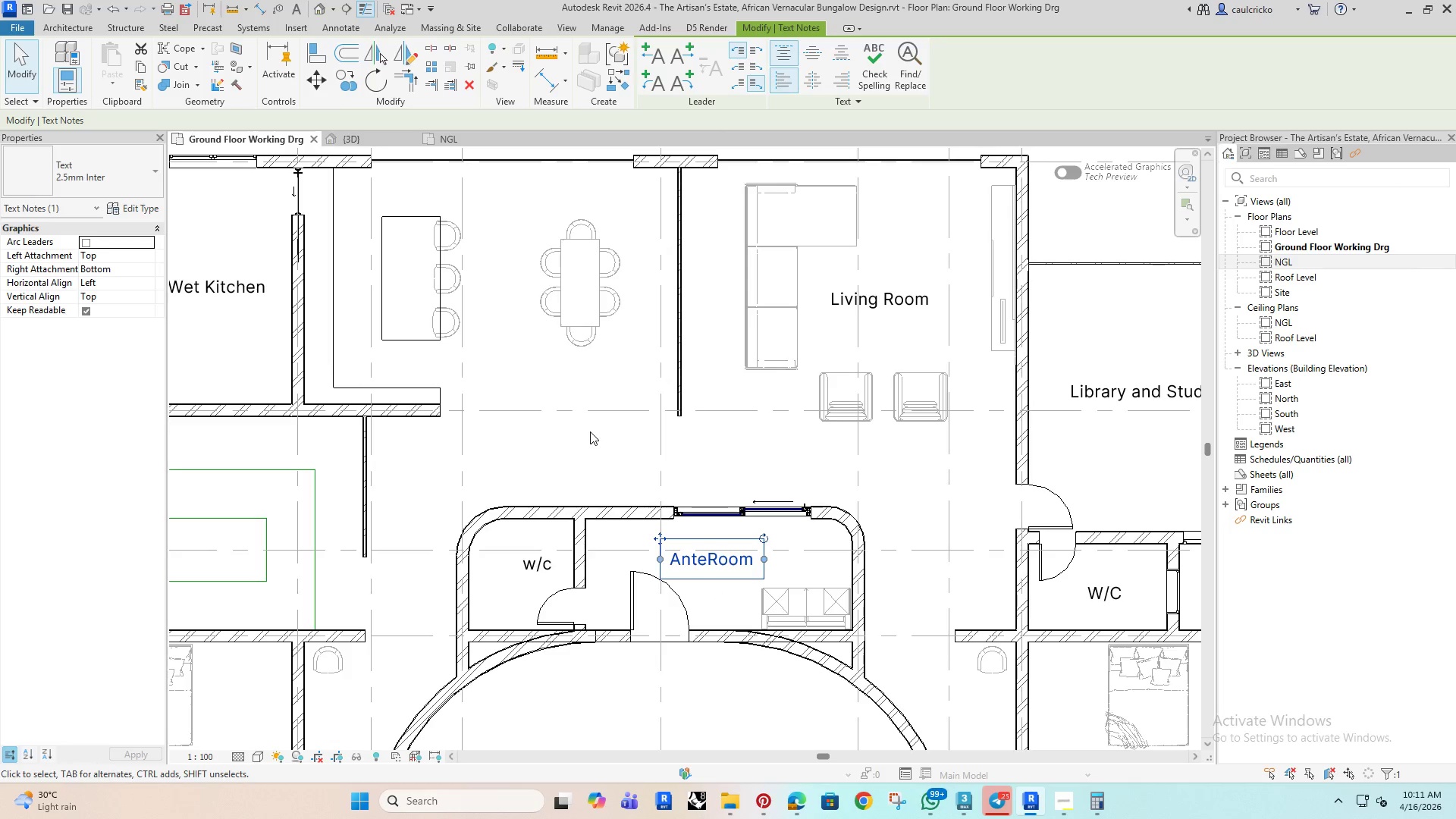 
key(ArrowDown)
 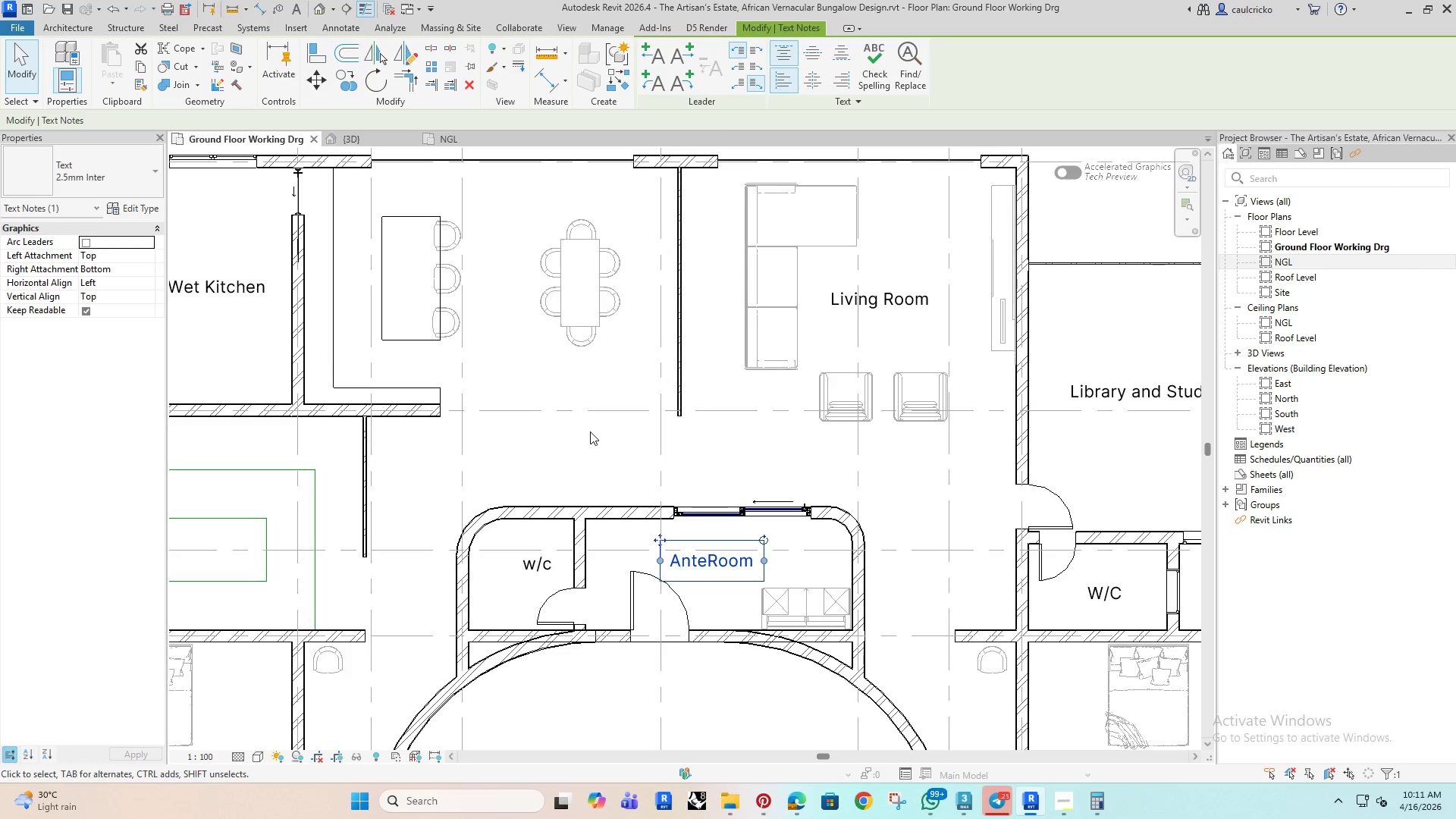 
key(ArrowLeft)
 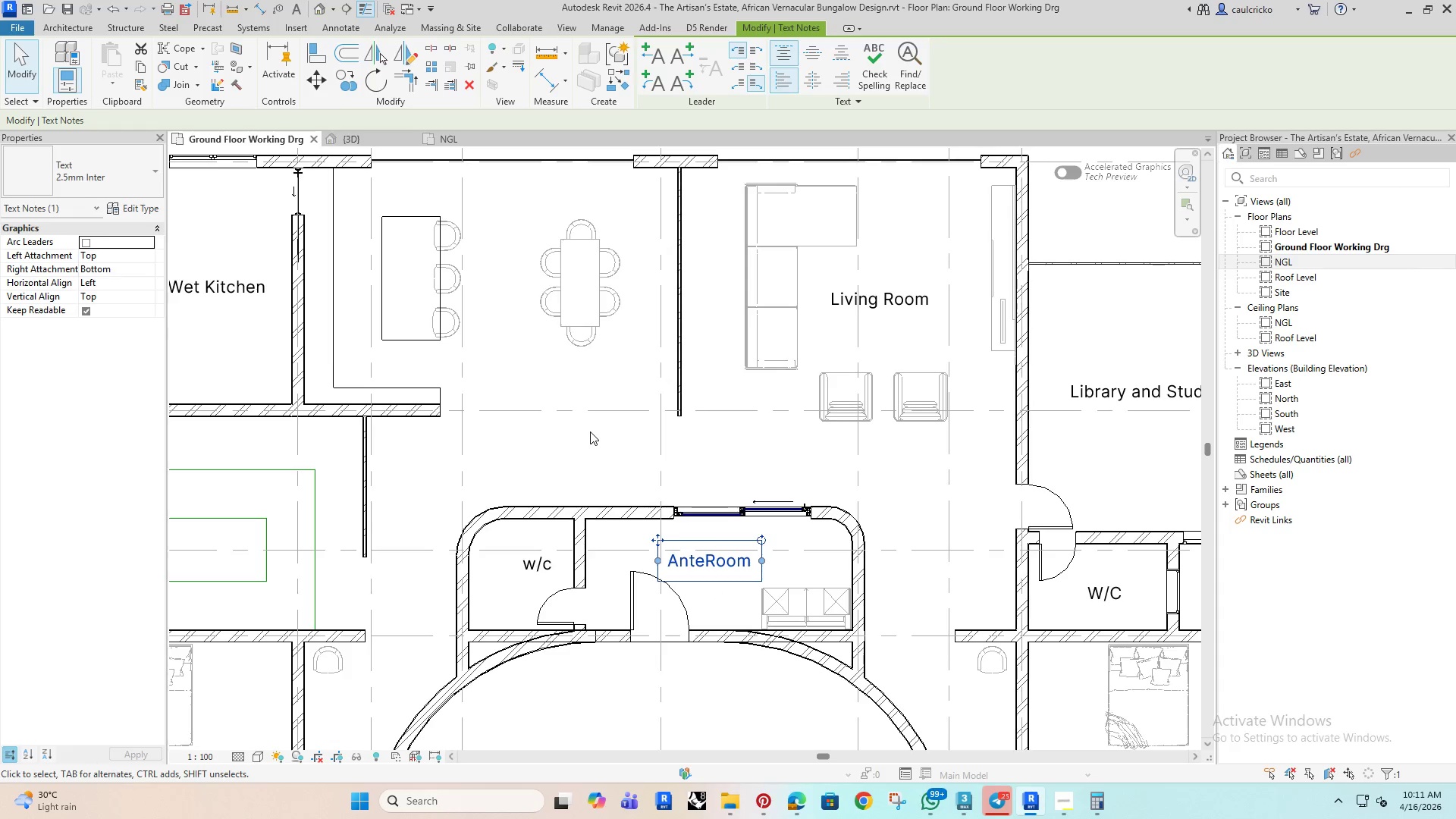 
left_click([590, 431])
 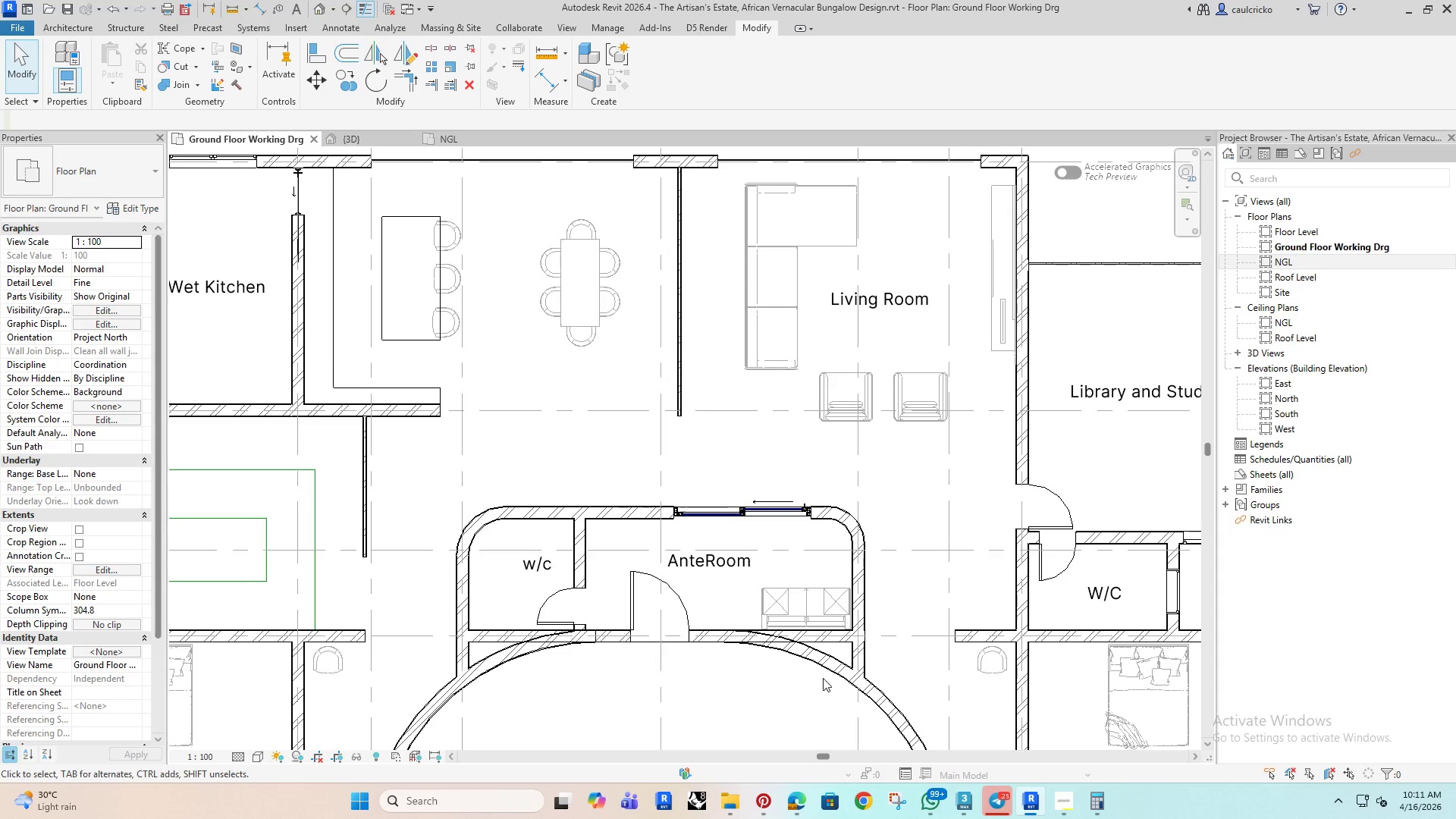 
left_click([798, 657])
 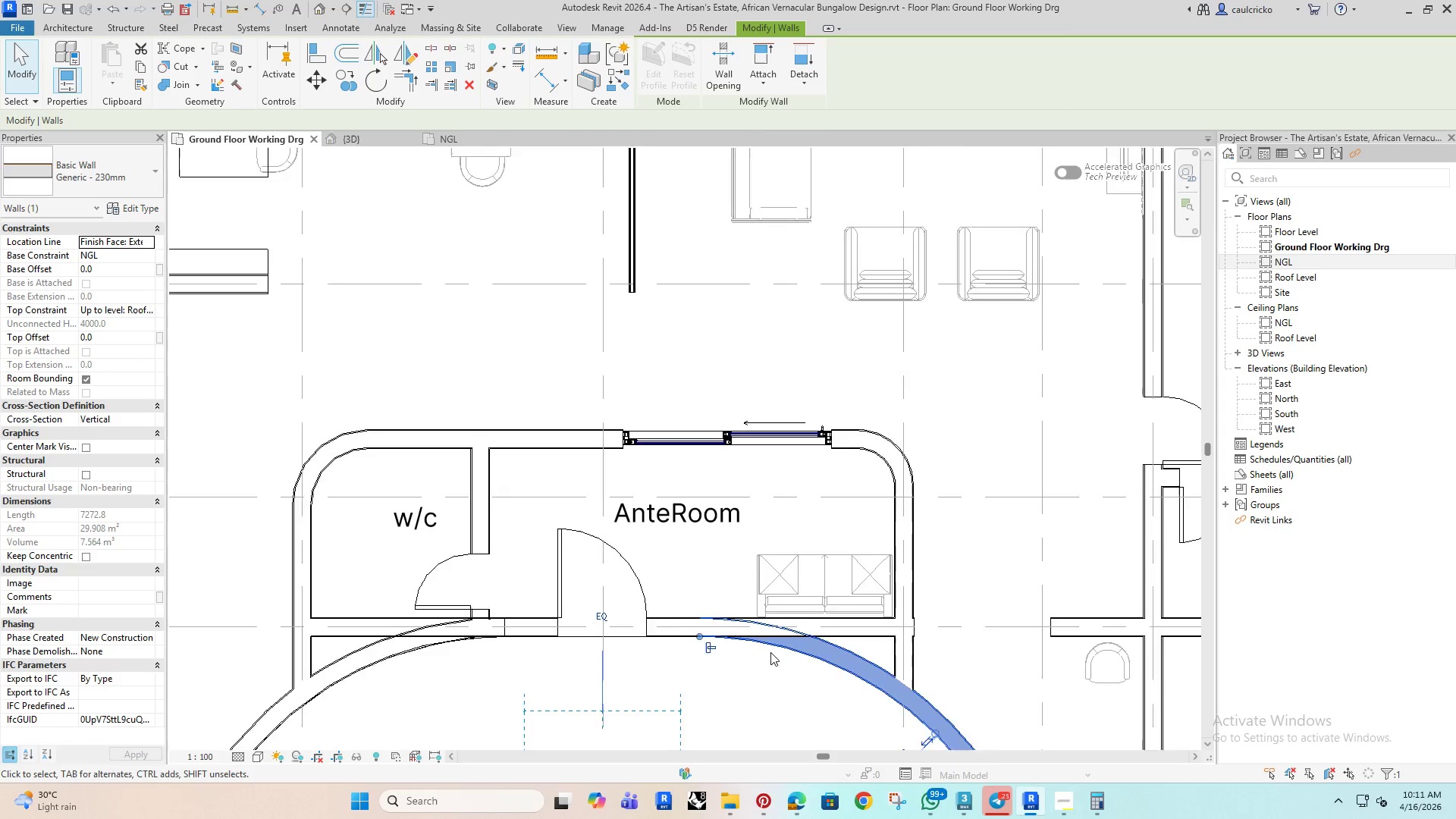 
scroll: coordinate [770, 652], scroll_direction: up, amount: 4.0
 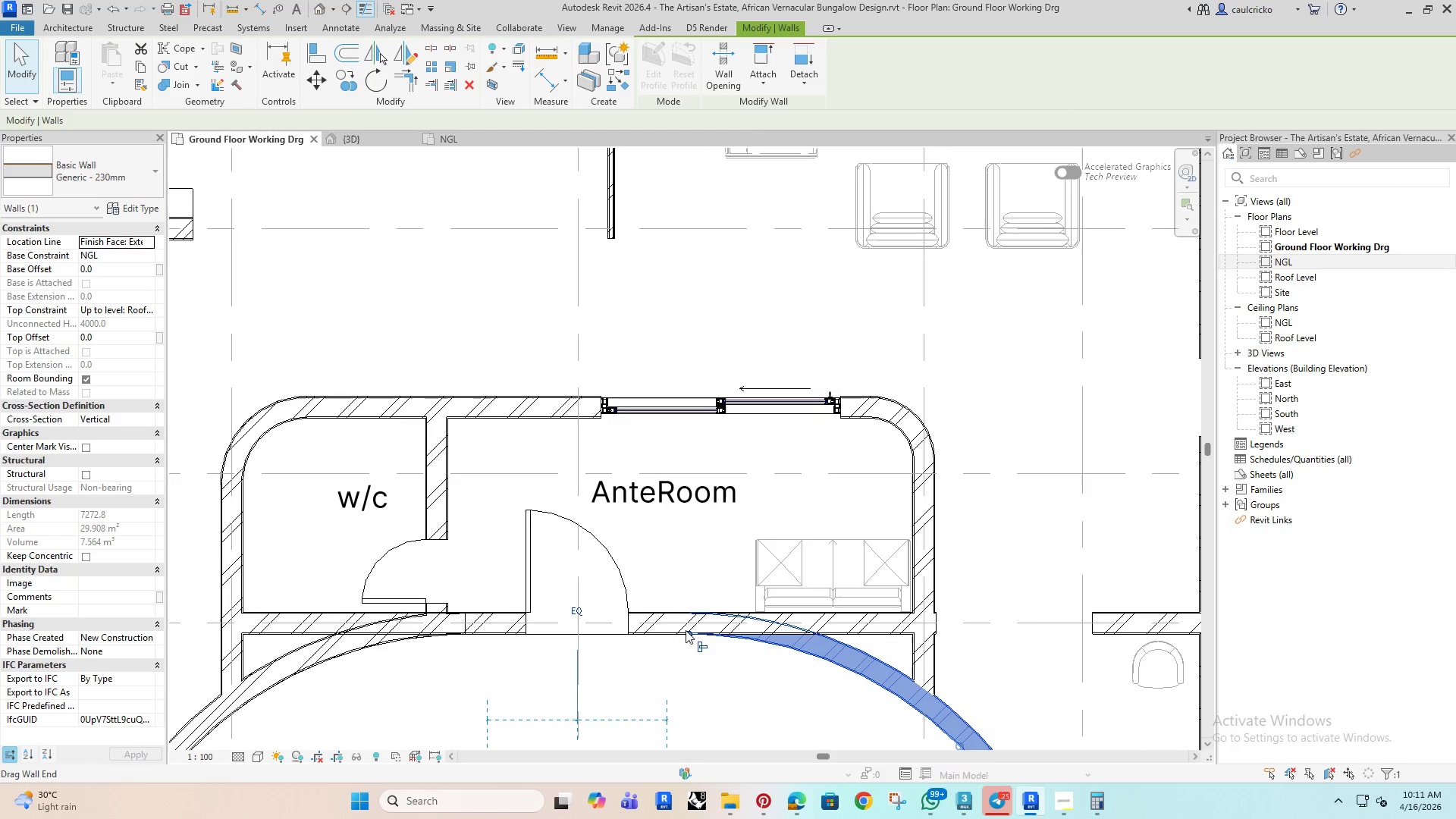 
left_click_drag(start_coordinate=[687, 630], to_coordinate=[698, 627])
 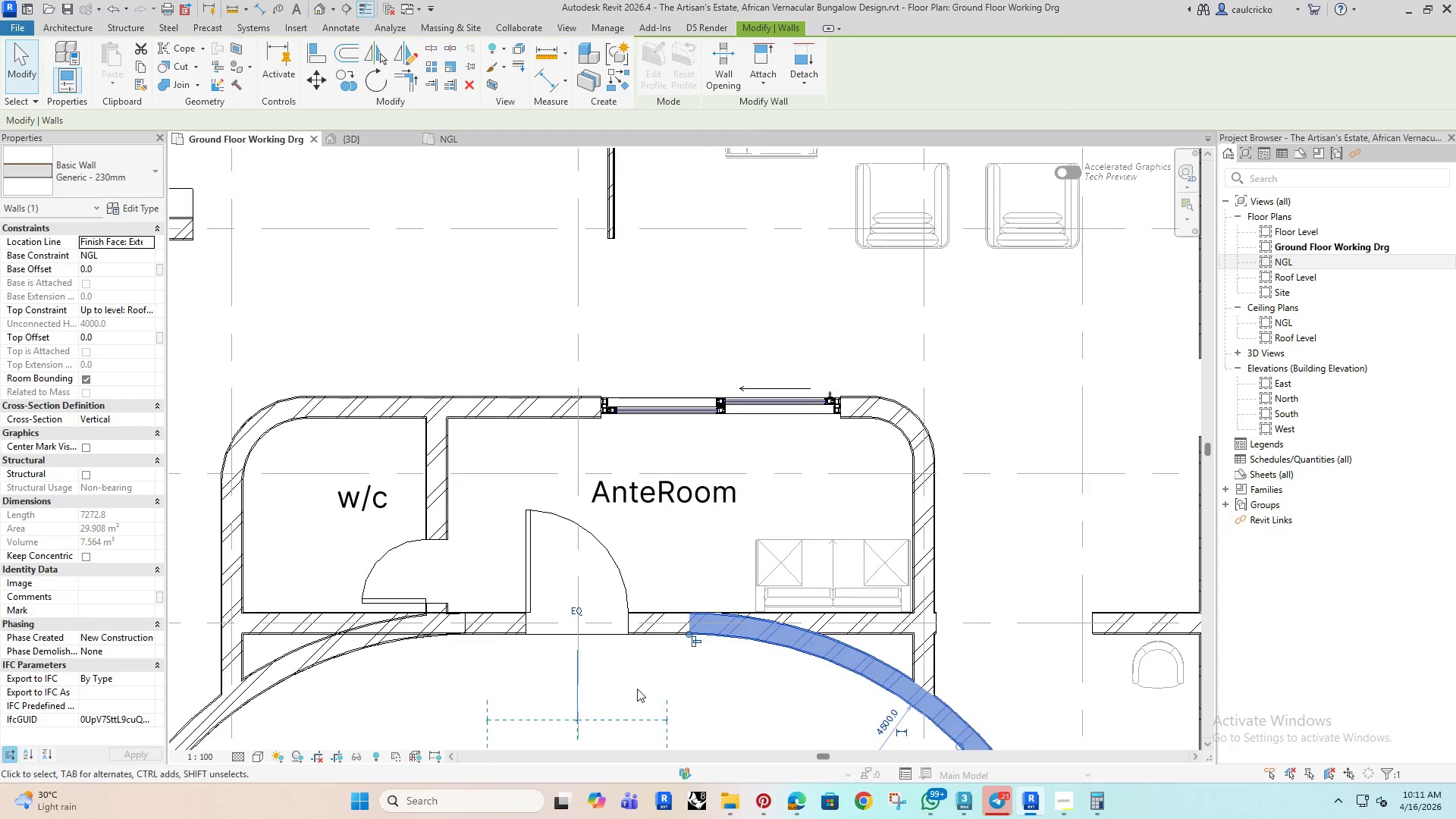 
left_click([637, 689])
 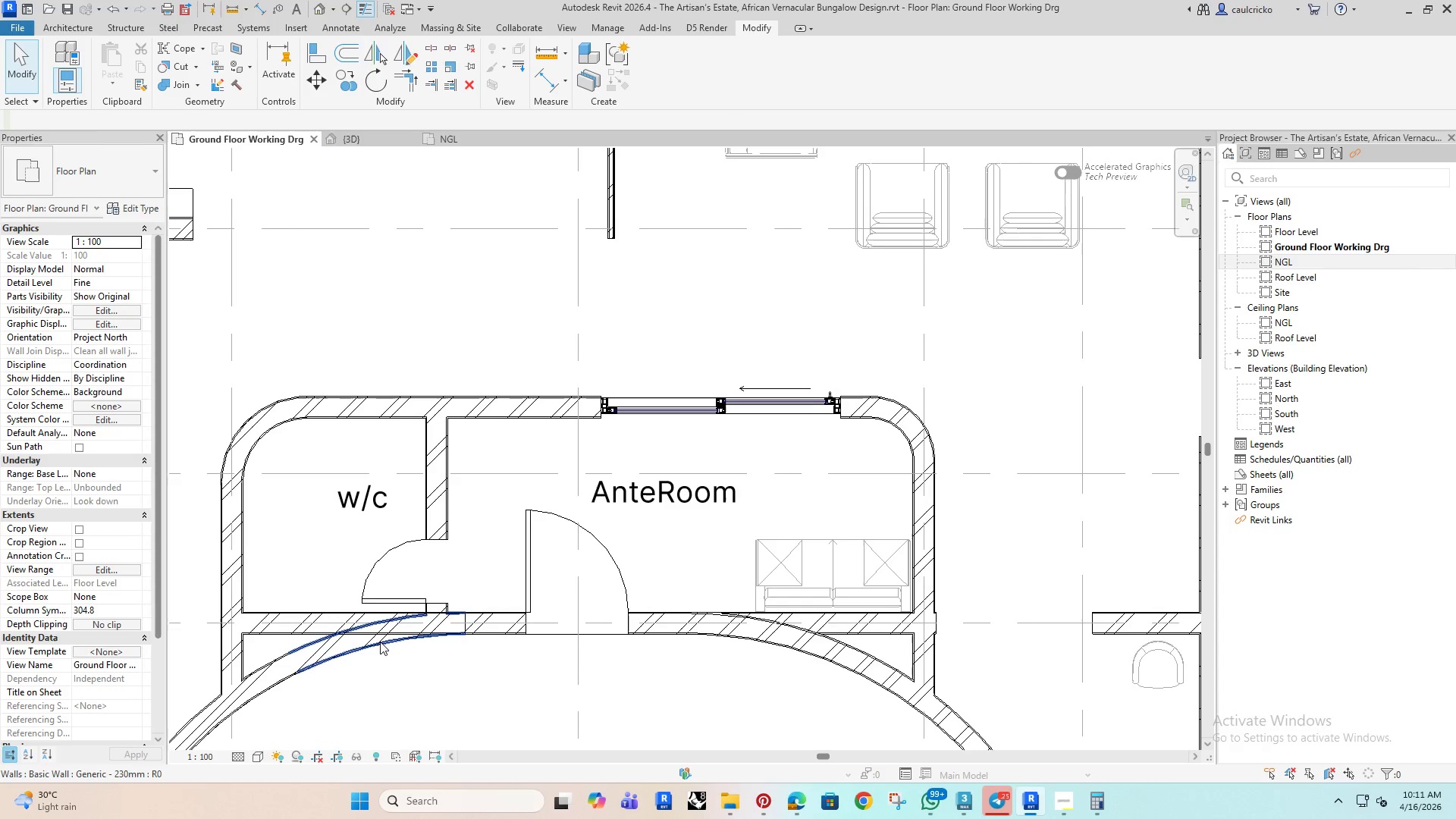 
left_click([363, 645])
 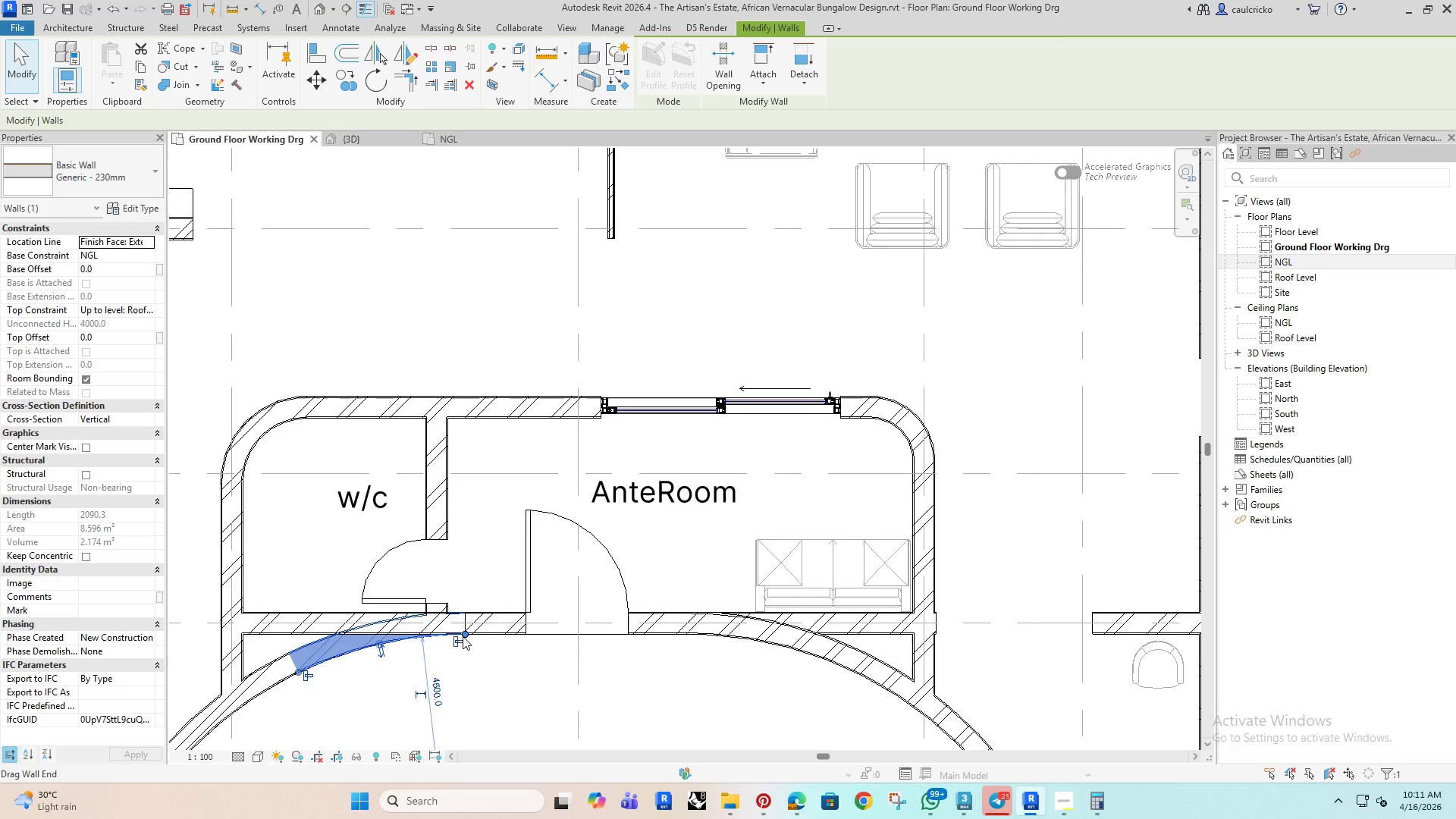 
left_click_drag(start_coordinate=[463, 636], to_coordinate=[453, 637])
 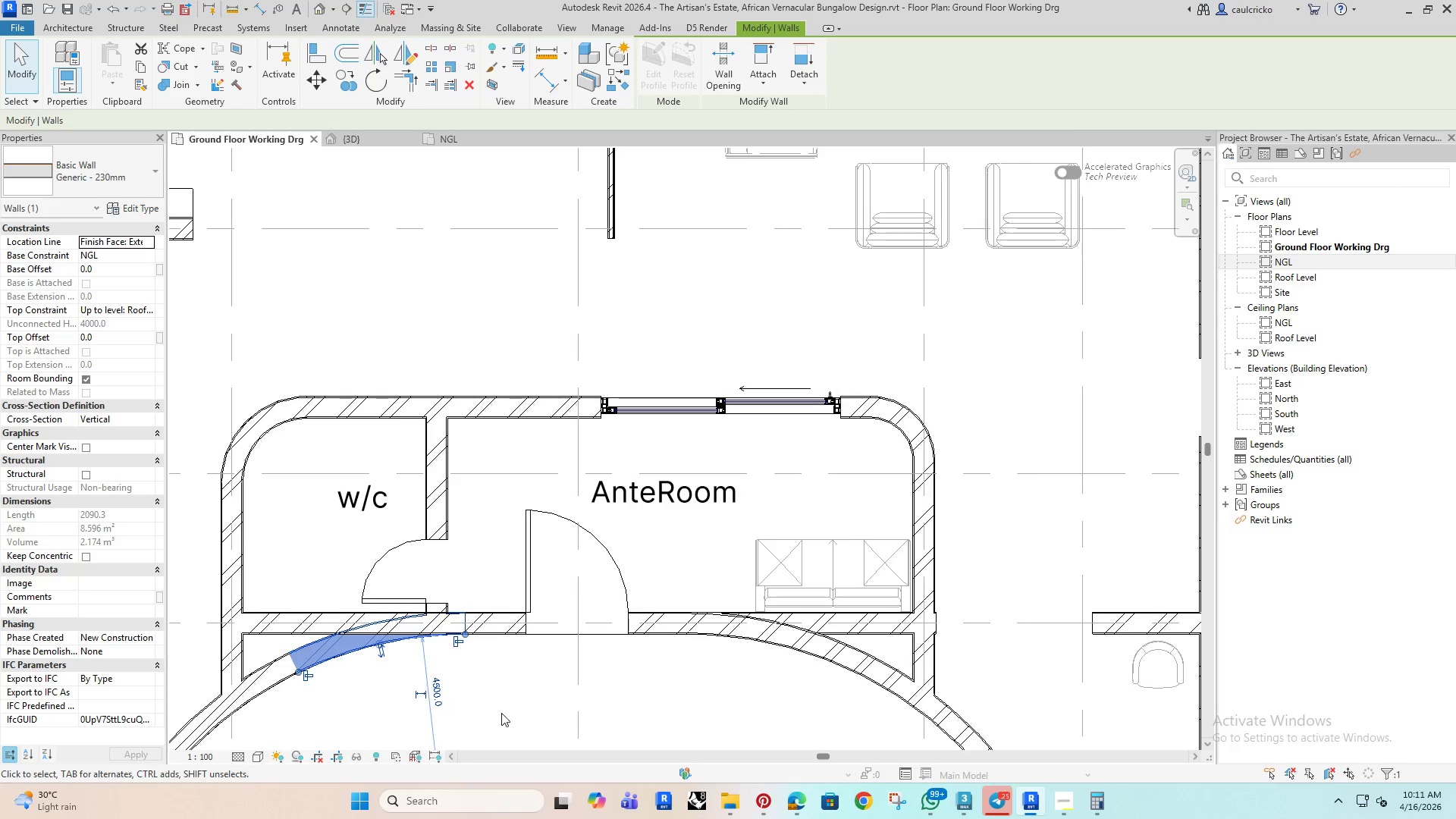 
left_click([510, 711])
 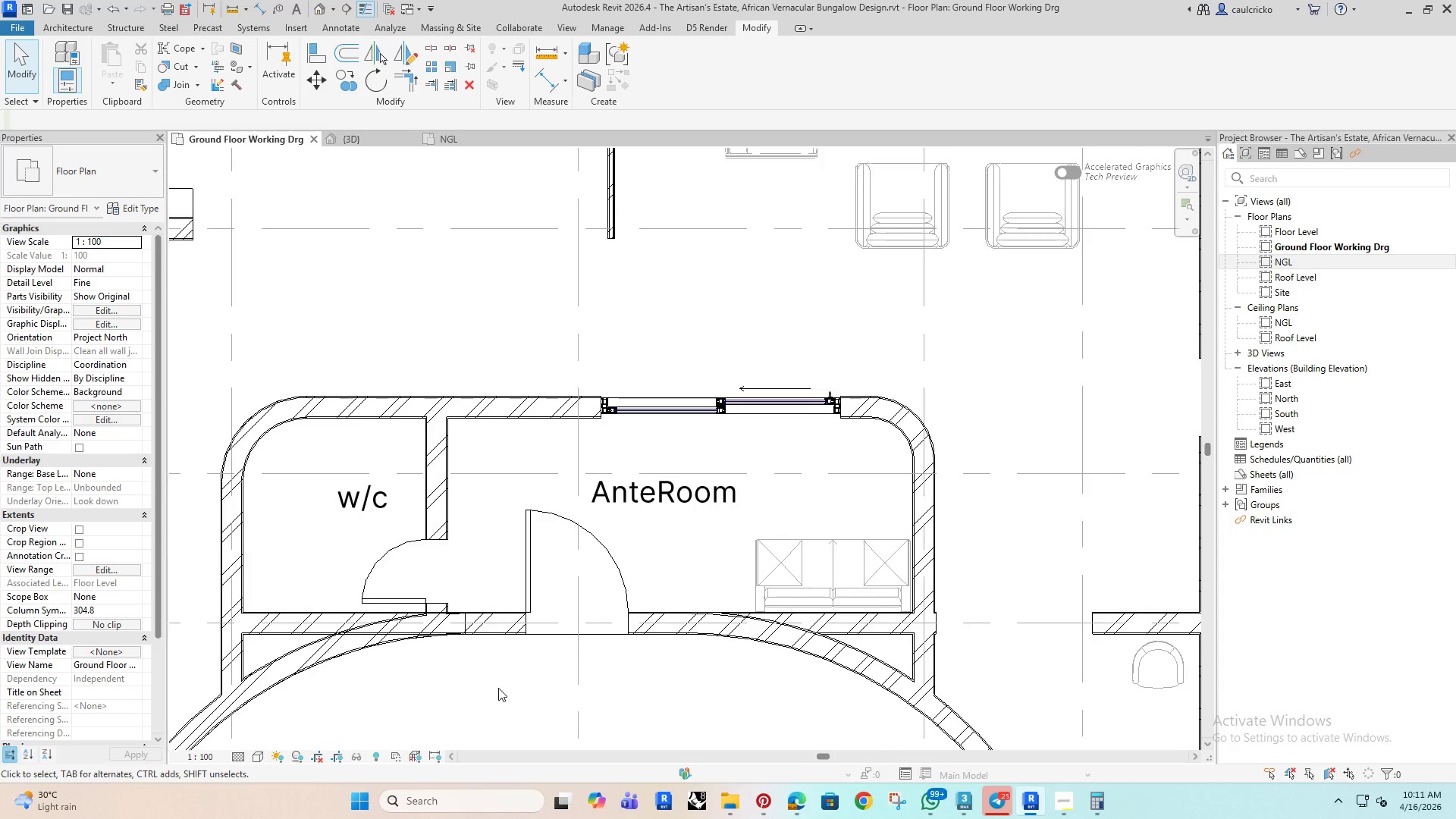 
scroll: coordinate [504, 689], scroll_direction: down, amount: 5.0
 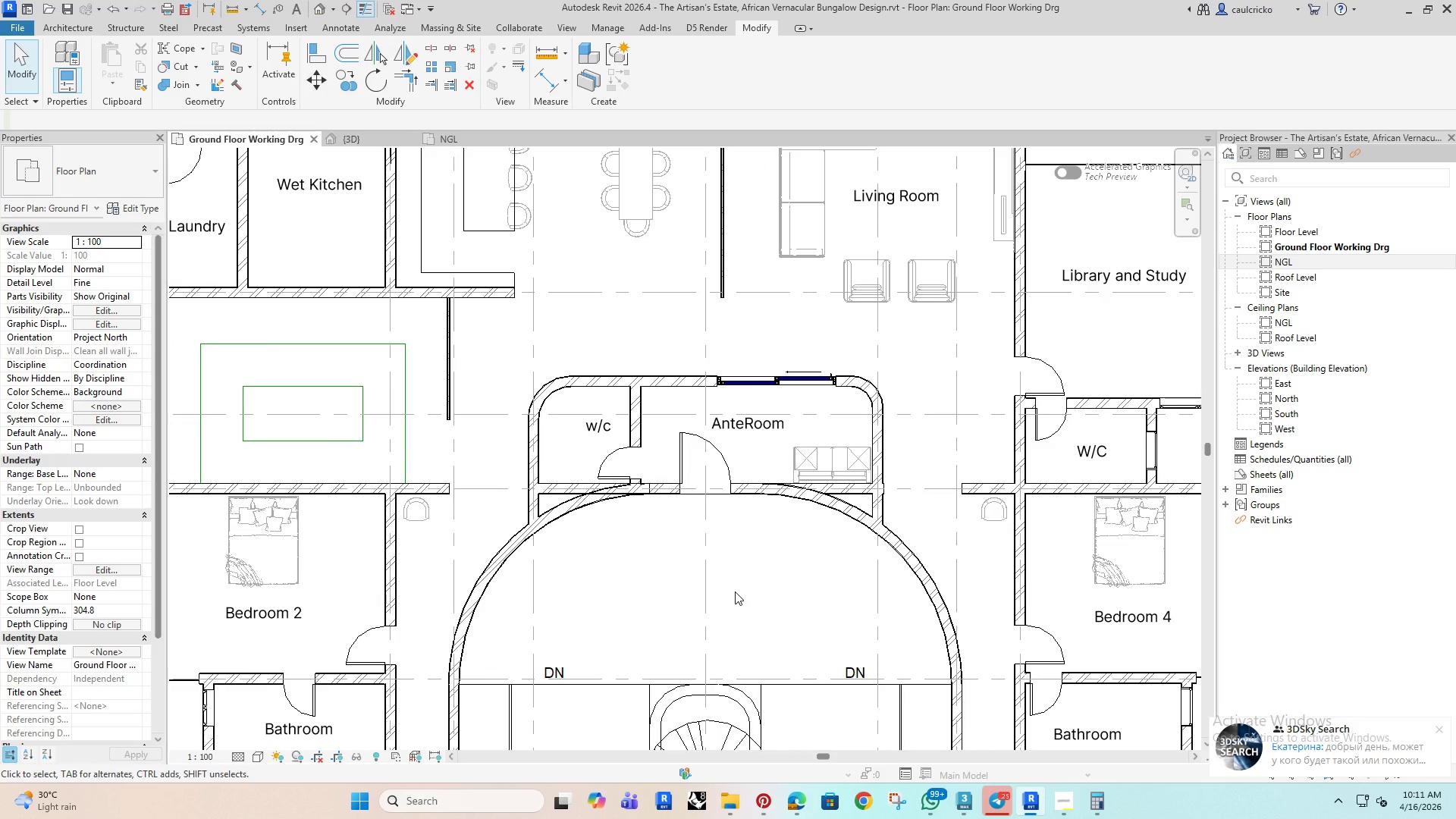 
wait(6.87)
 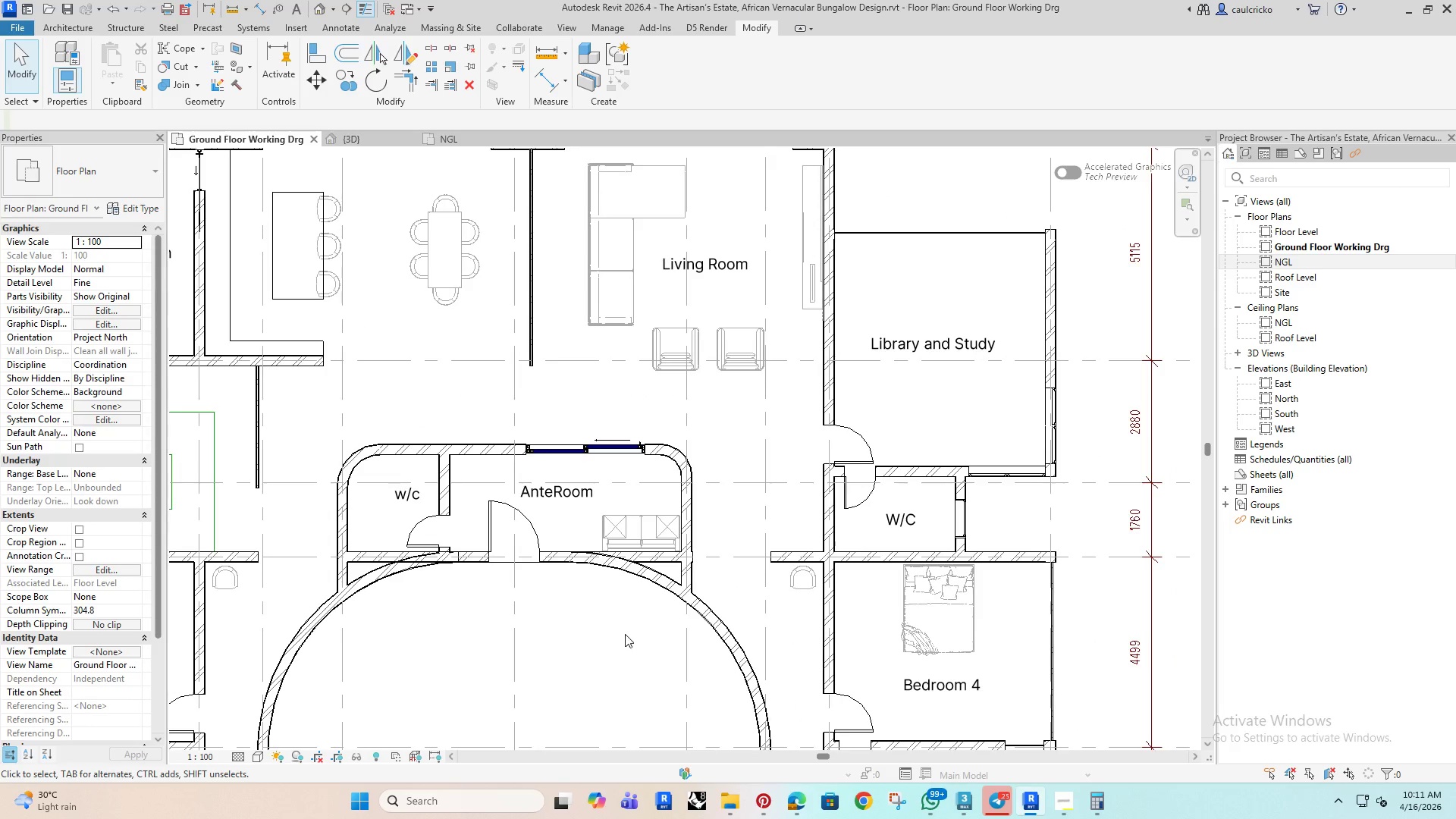 
scroll: coordinate [775, 496], scroll_direction: up, amount: 7.0
 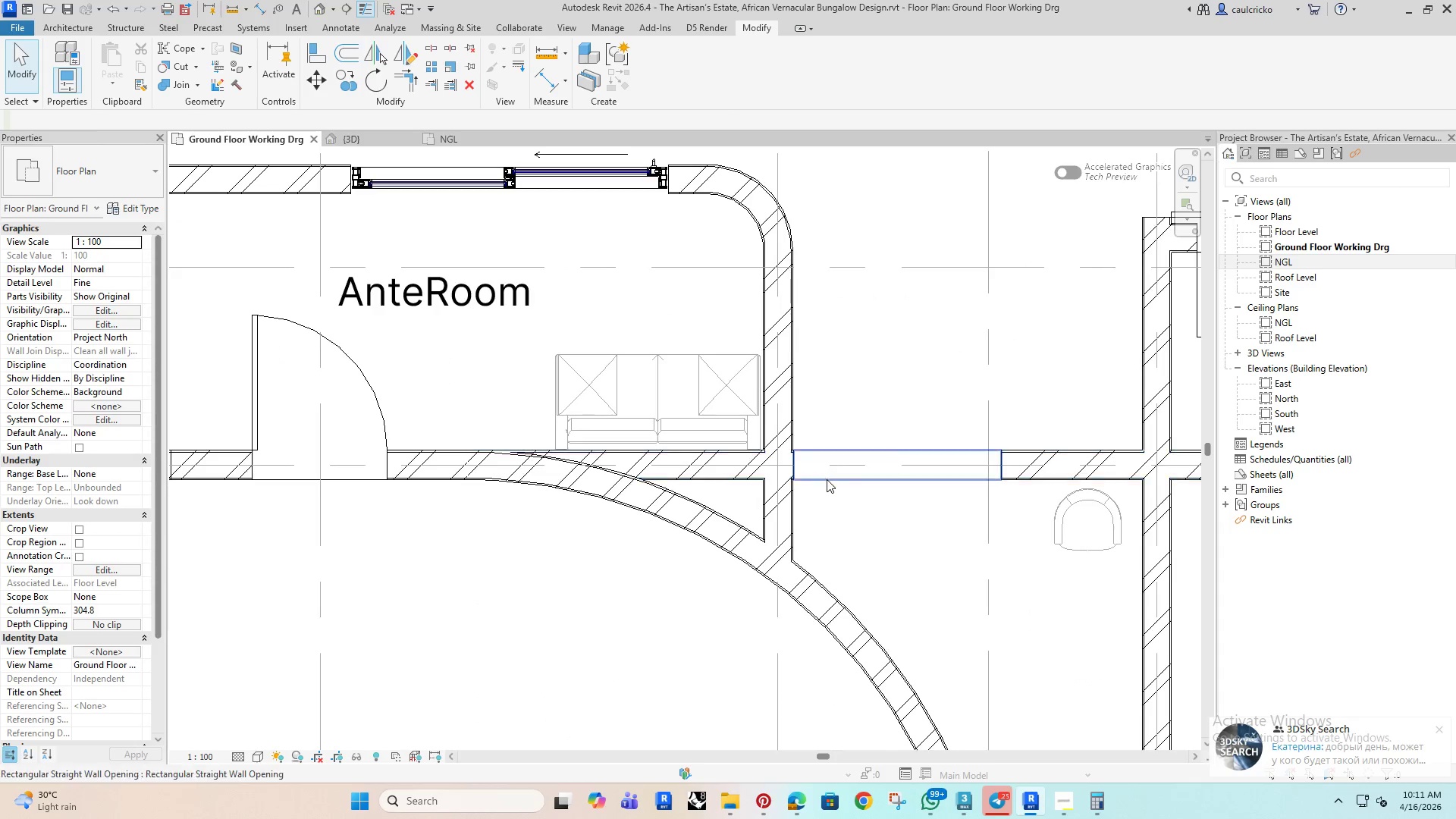 
left_click([827, 482])
 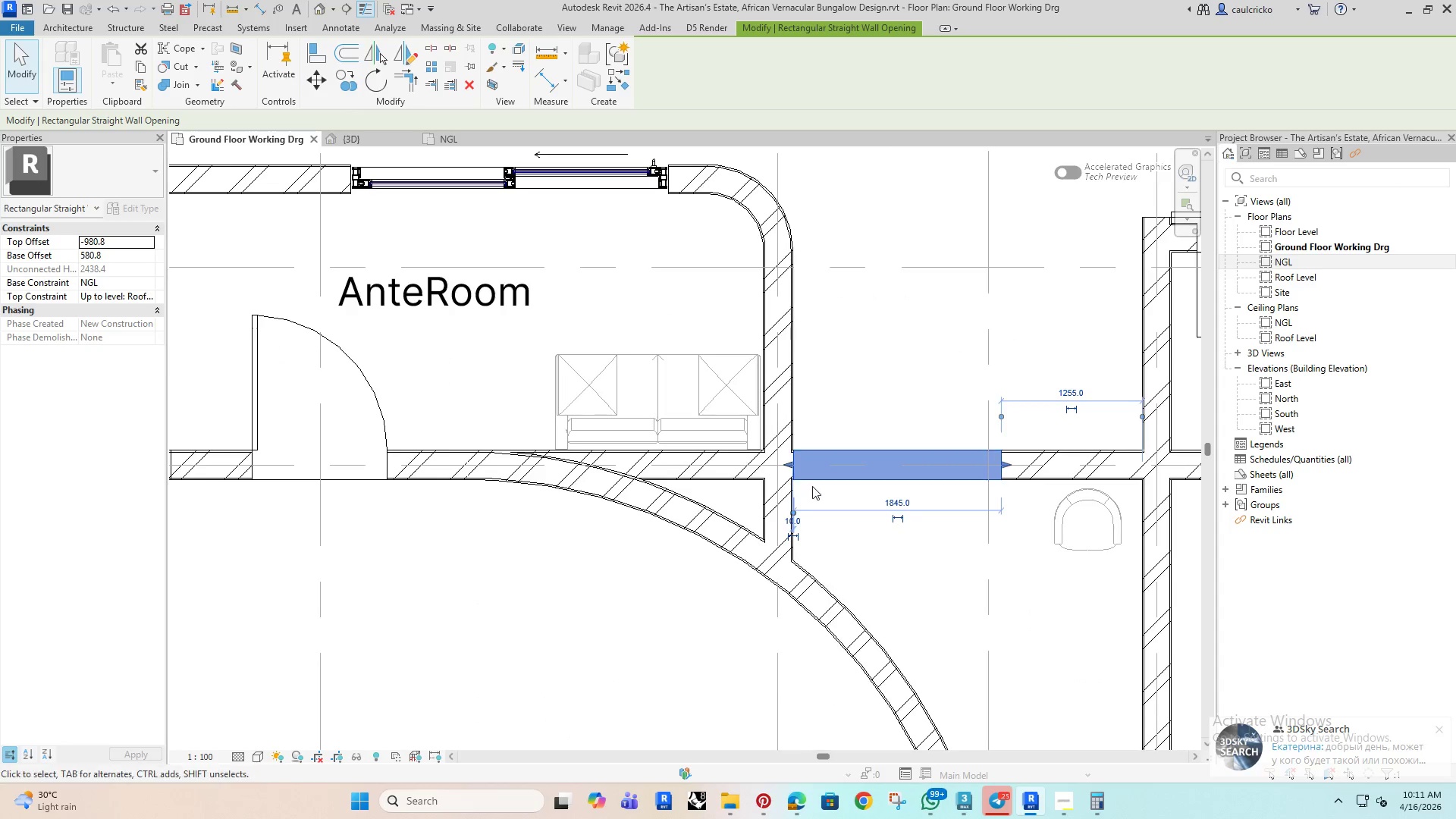 
scroll: coordinate [798, 463], scroll_direction: up, amount: 9.0
 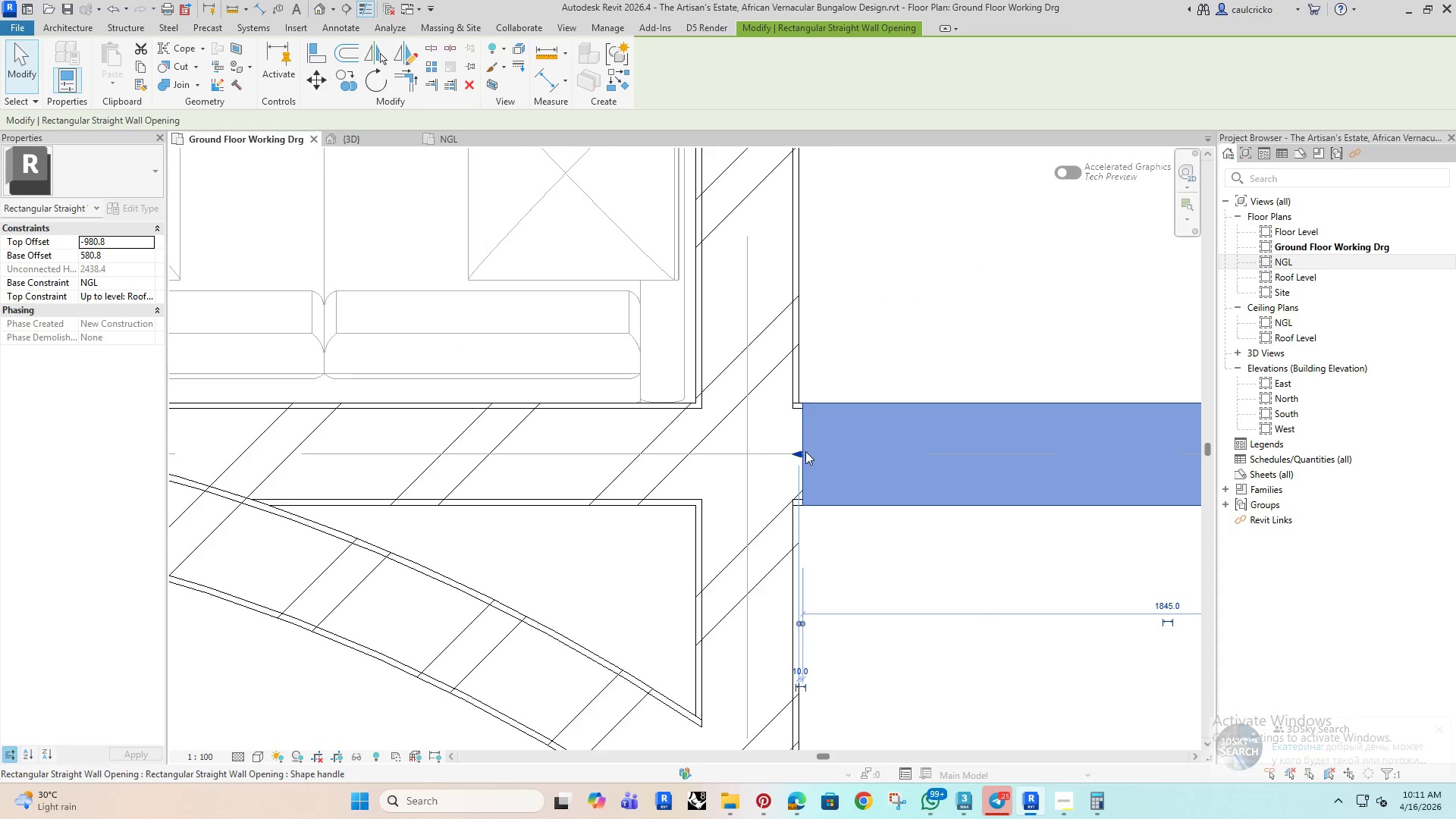 
left_click_drag(start_coordinate=[805, 451], to_coordinate=[796, 457])
 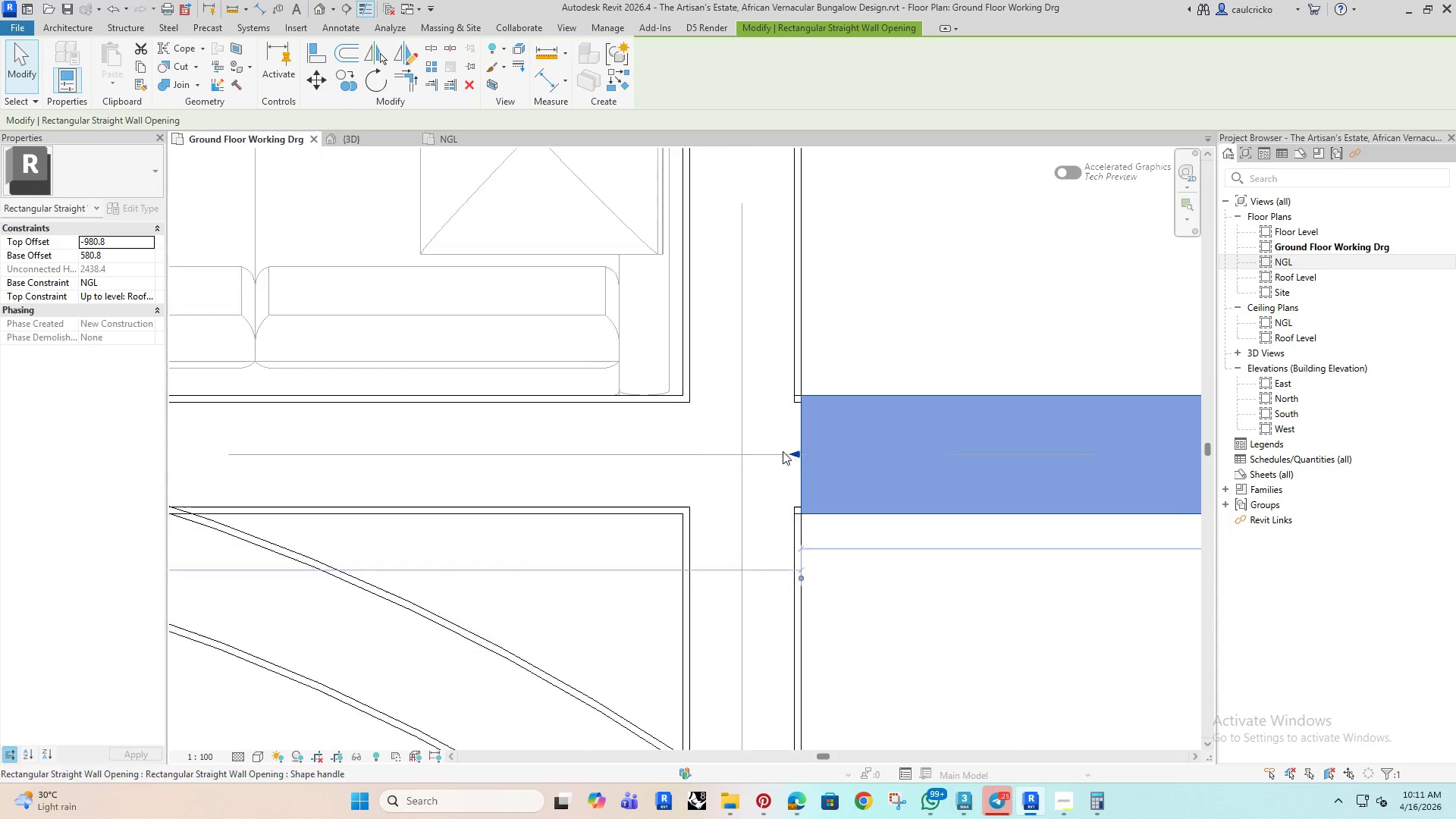 
scroll: coordinate [783, 451], scroll_direction: up, amount: 4.0
 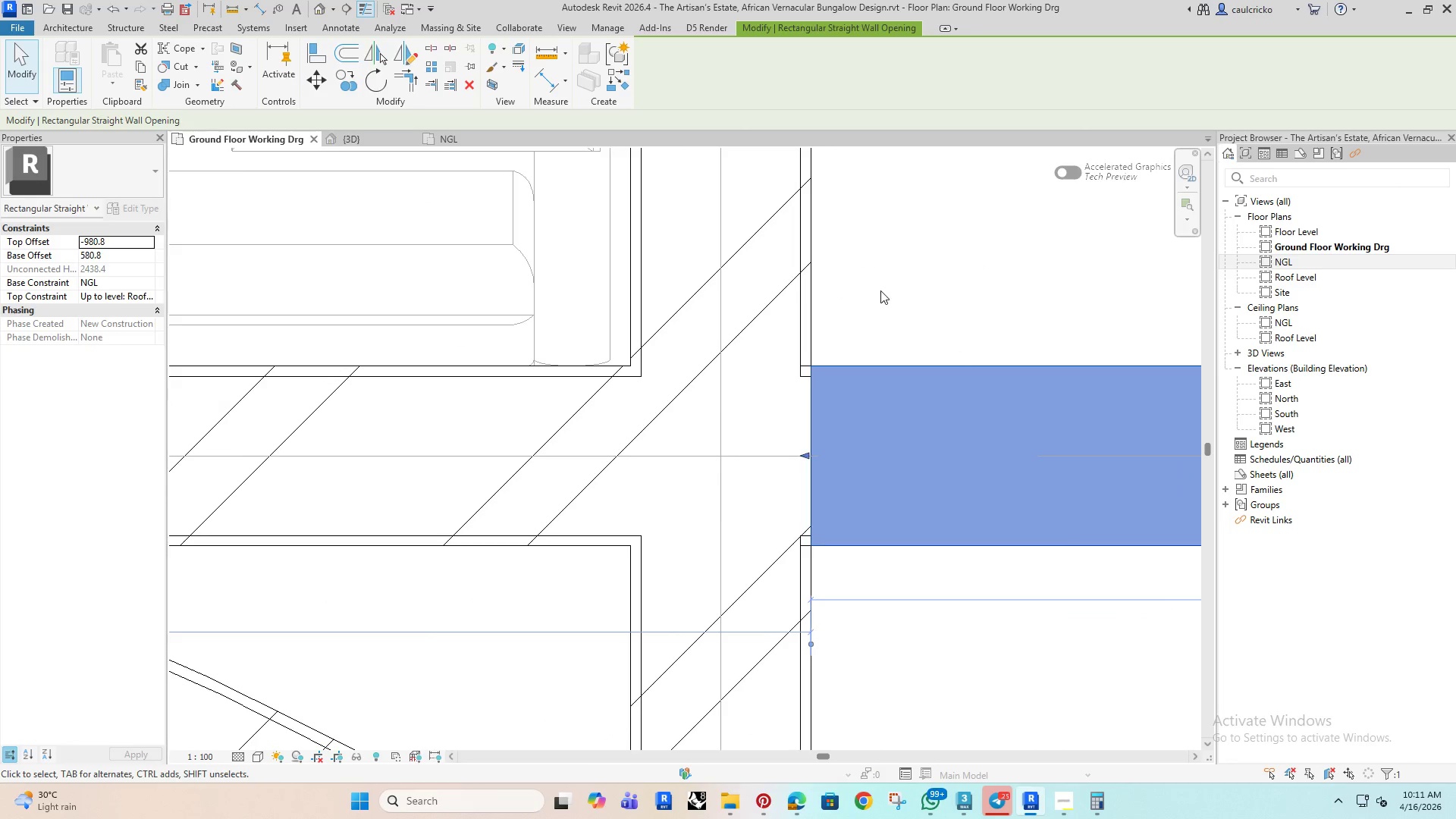 
scroll: coordinate [556, 656], scroll_direction: down, amount: 19.0
 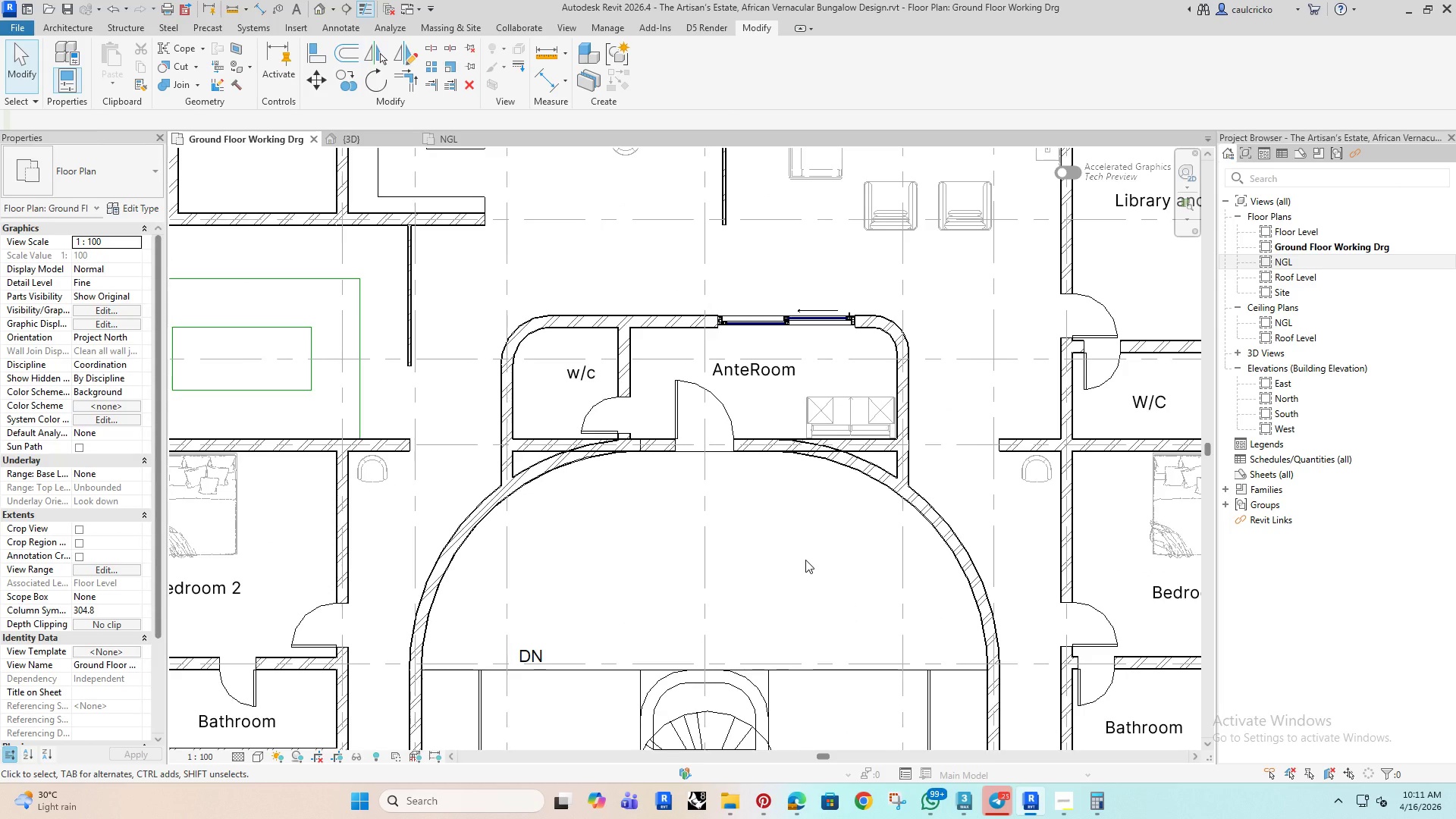 
left_click([677, 405])
 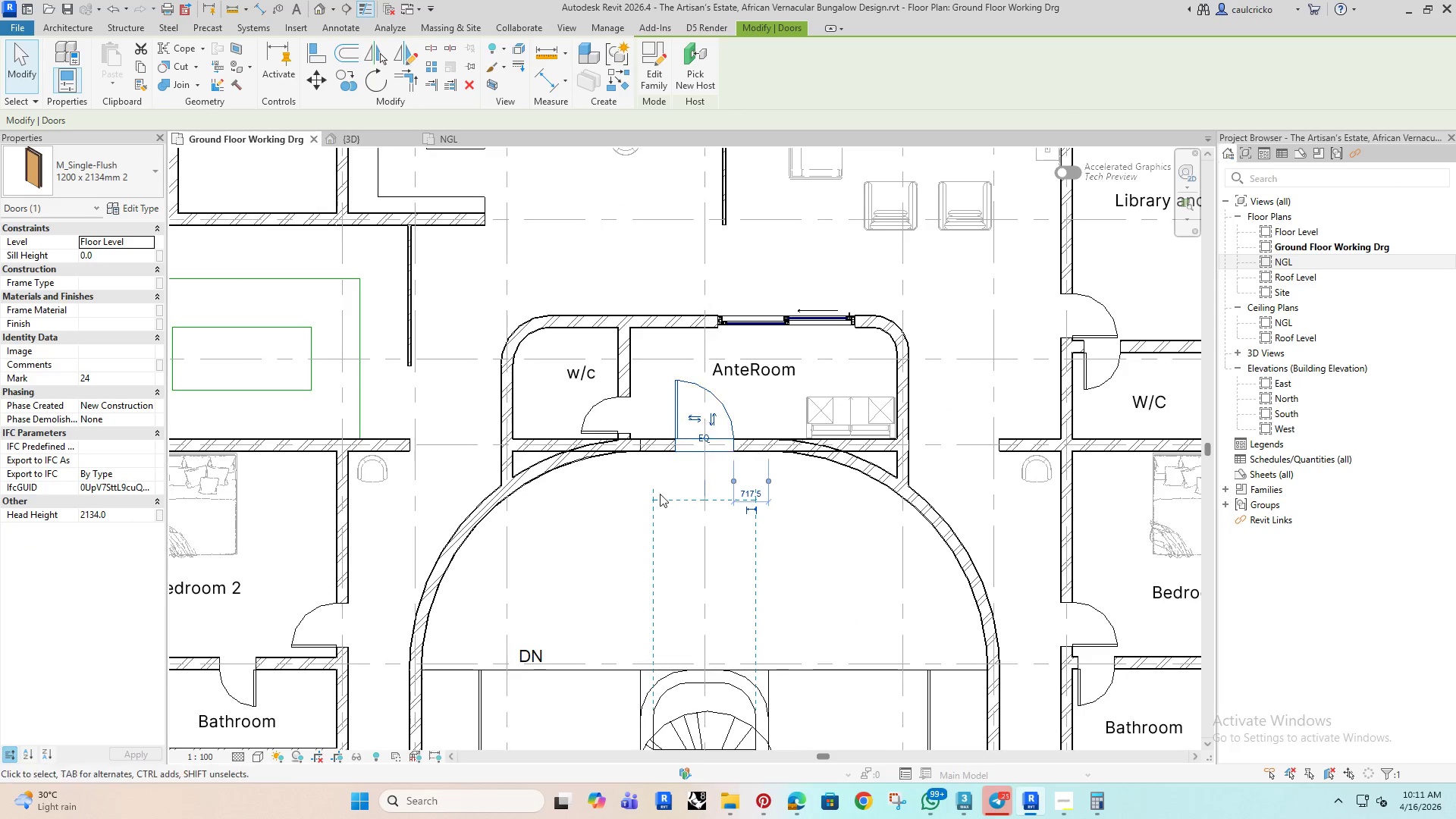 
left_click([615, 504])
 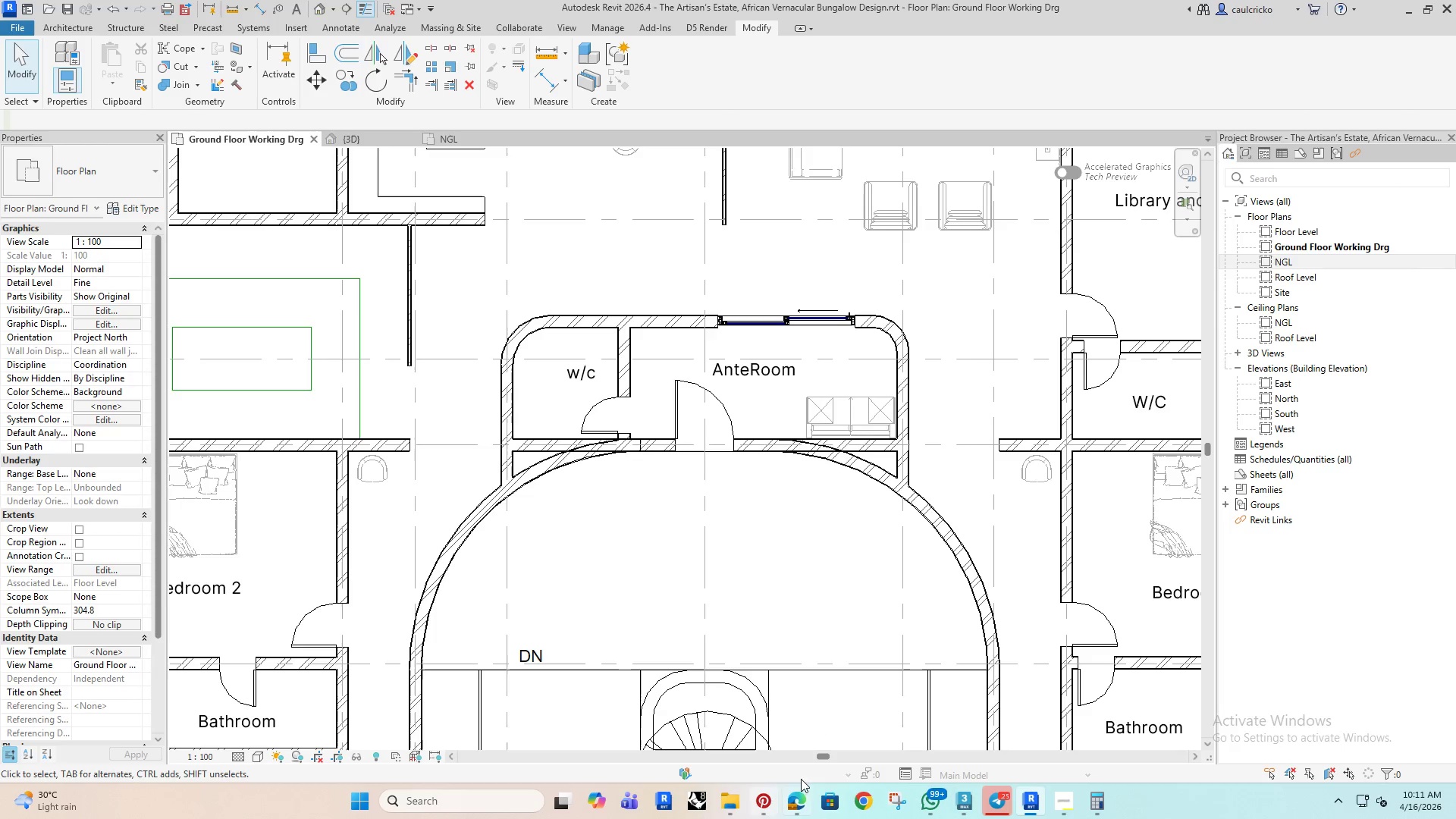 
scroll: coordinate [713, 577], scroll_direction: down, amount: 8.0
 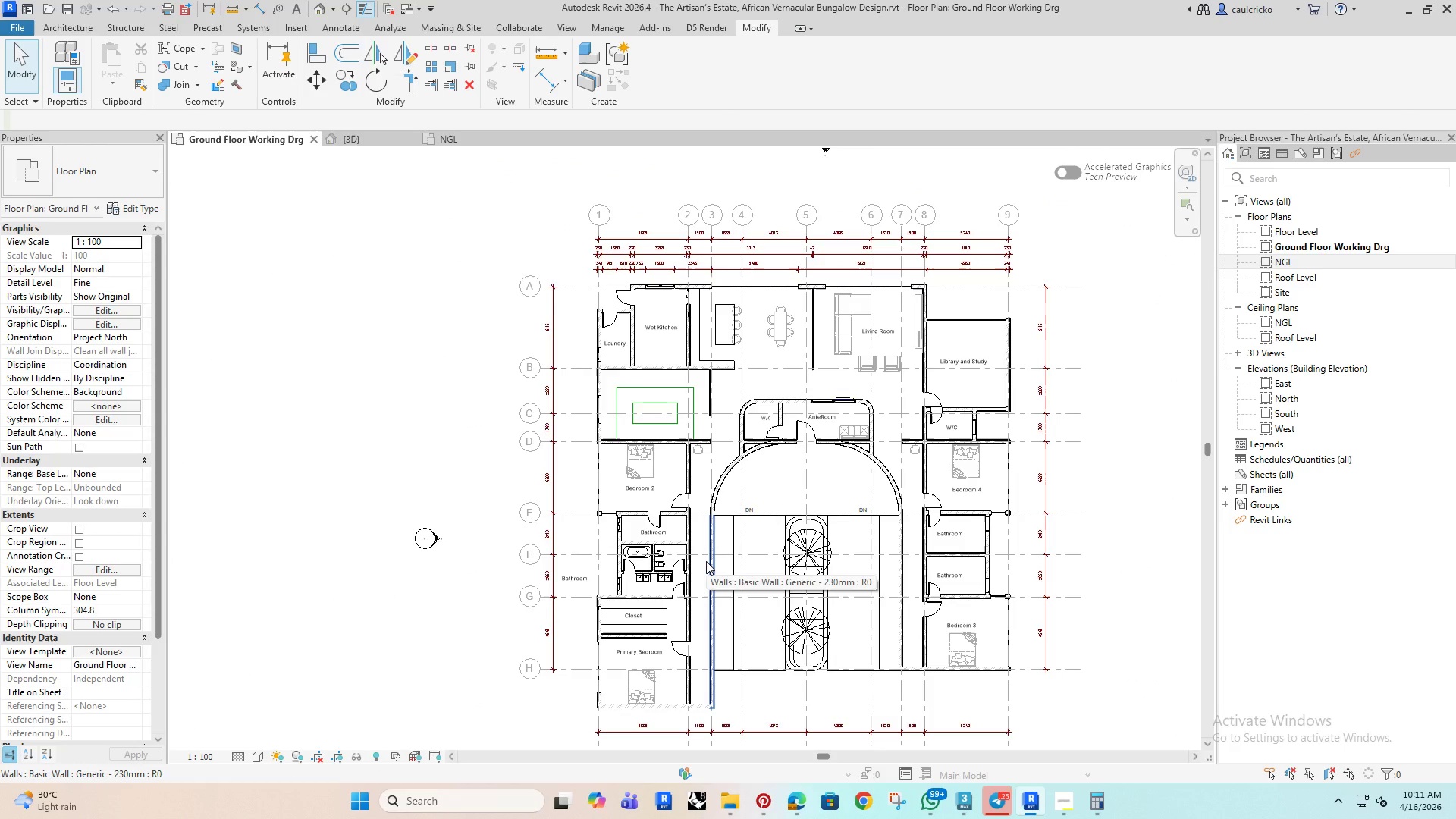 
scroll: coordinate [734, 423], scroll_direction: up, amount: 3.0
 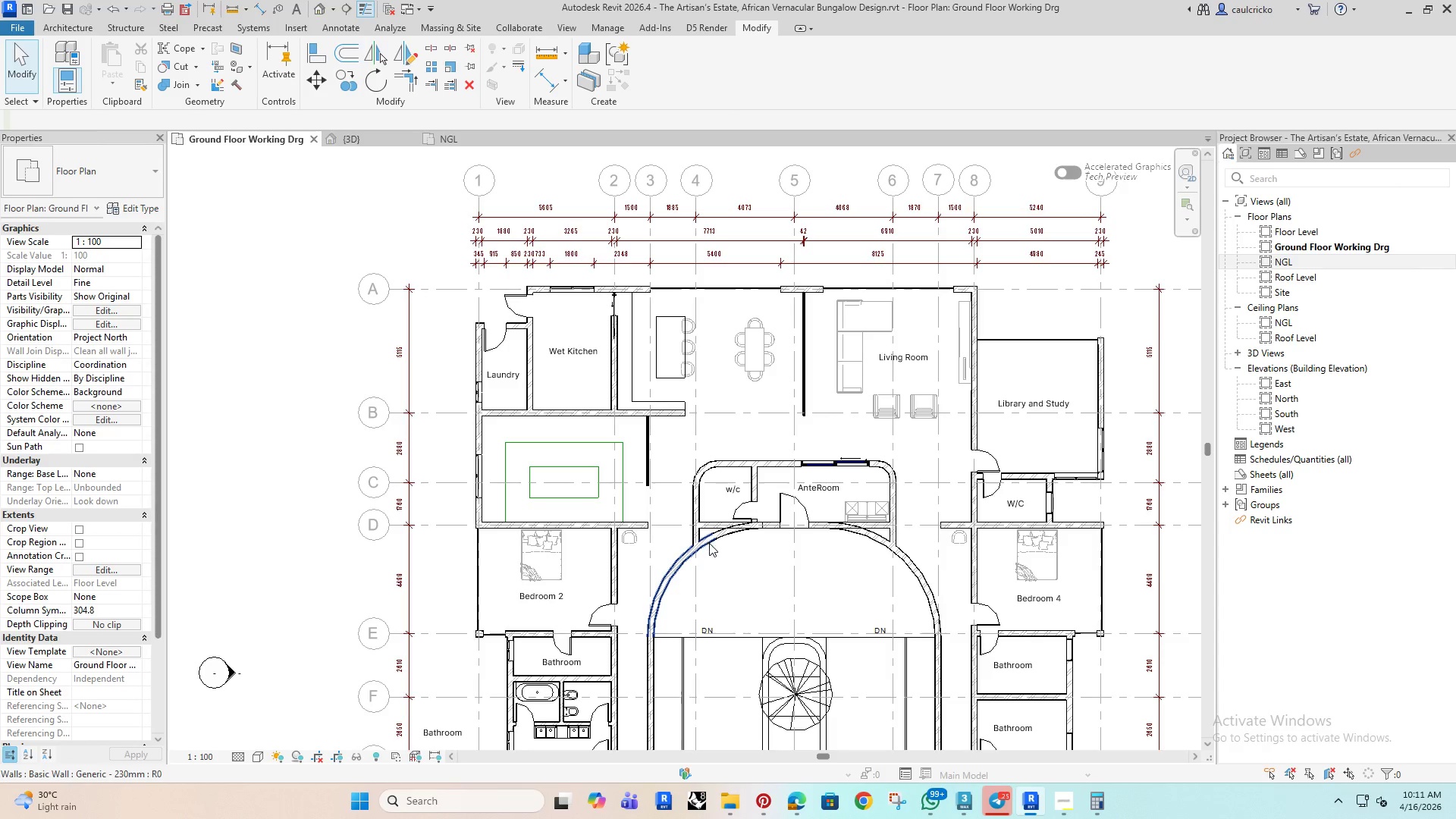 
wait(5.09)
 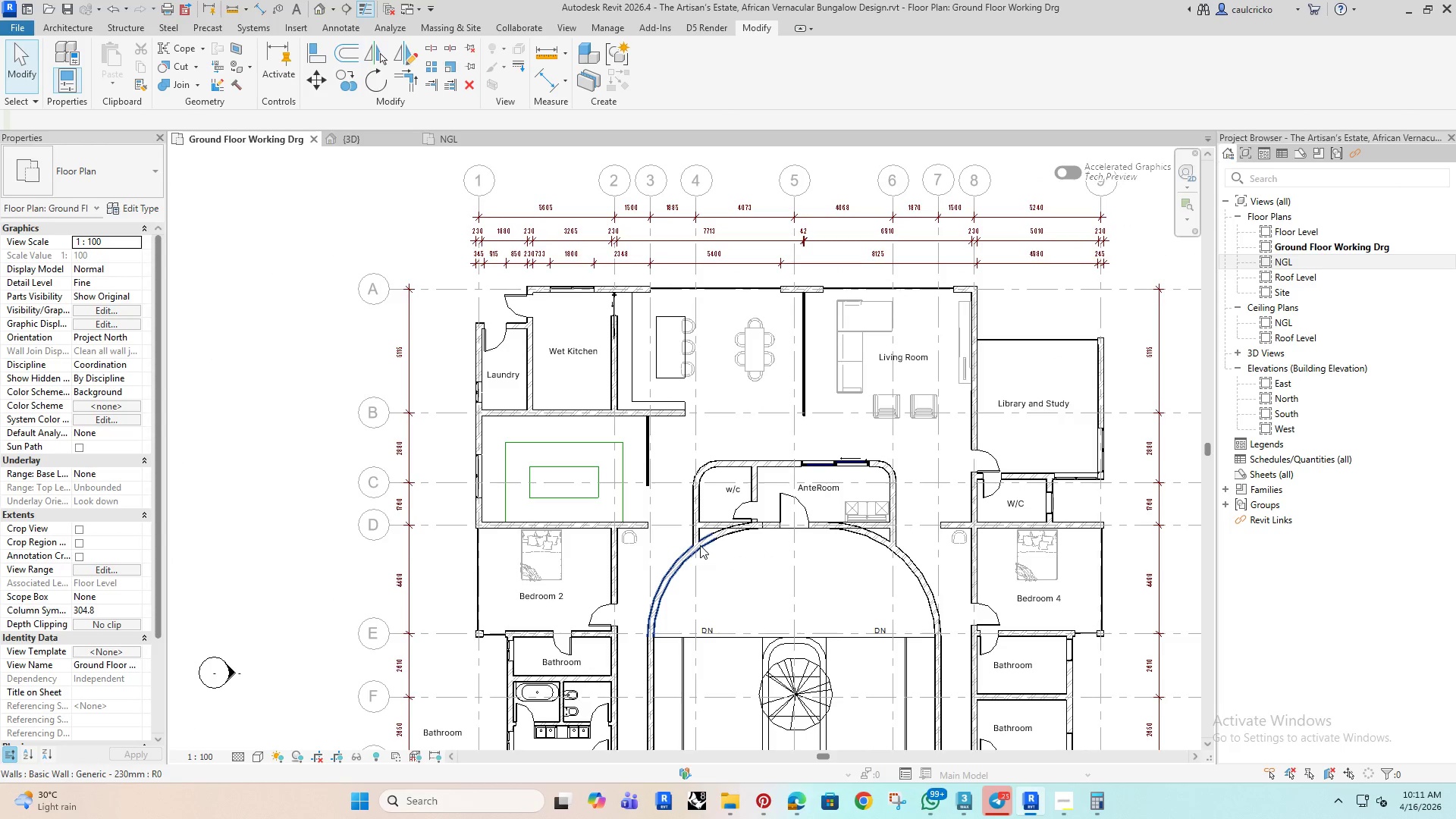 
scroll: coordinate [764, 557], scroll_direction: up, amount: 2.0
 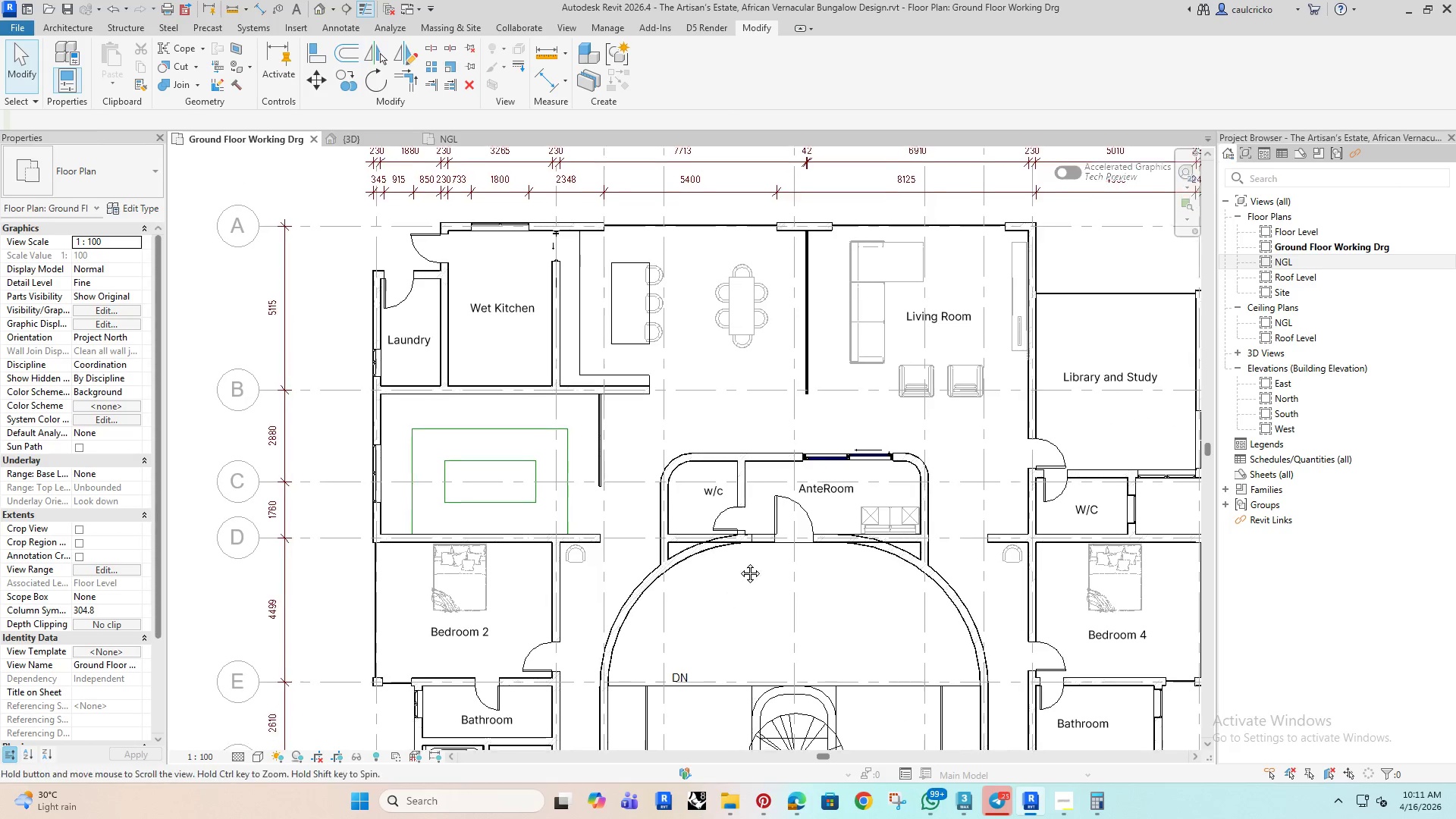 
scroll: coordinate [600, 426], scroll_direction: down, amount: 4.0
 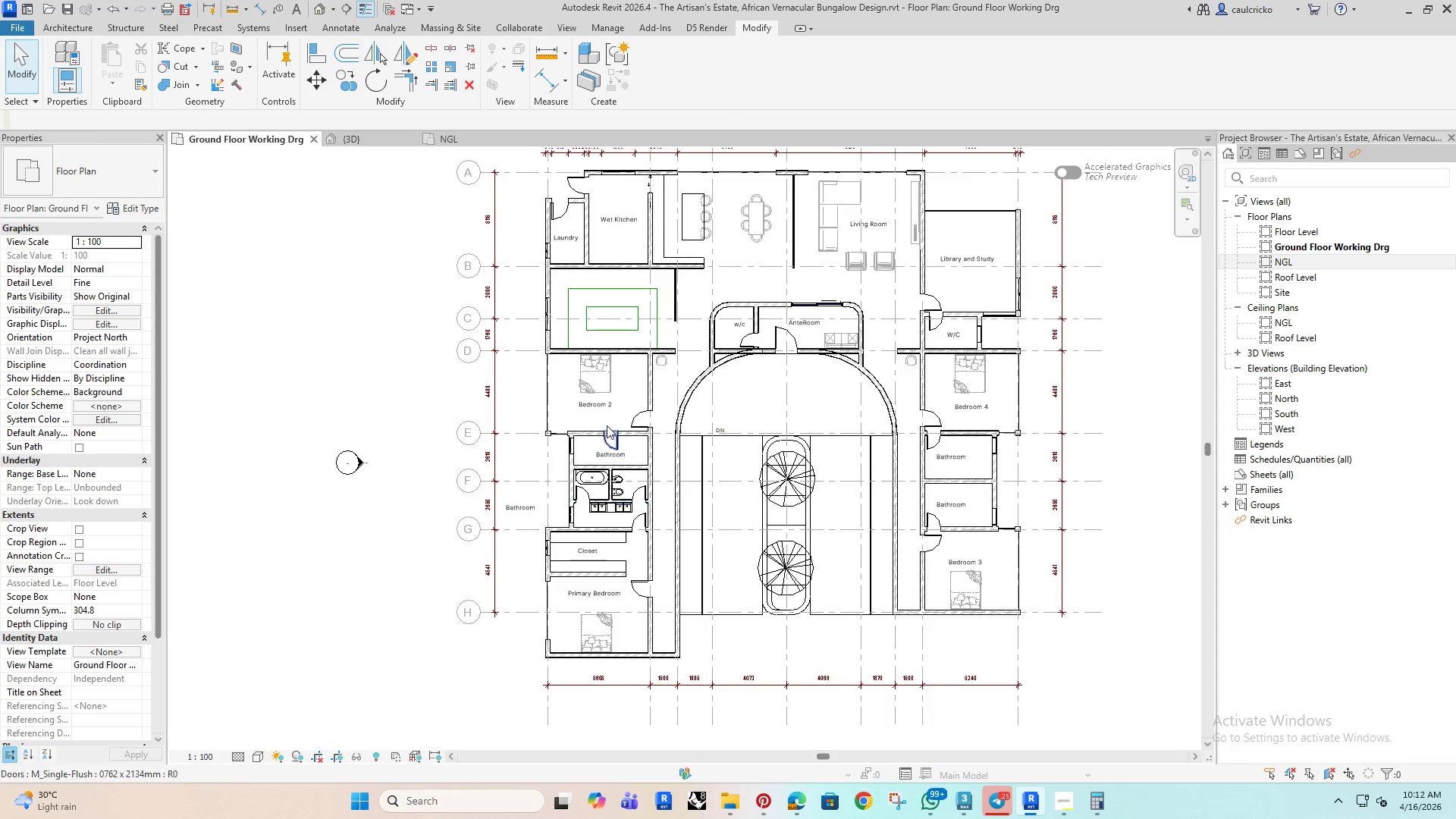 
scroll: coordinate [662, 481], scroll_direction: up, amount: 4.0
 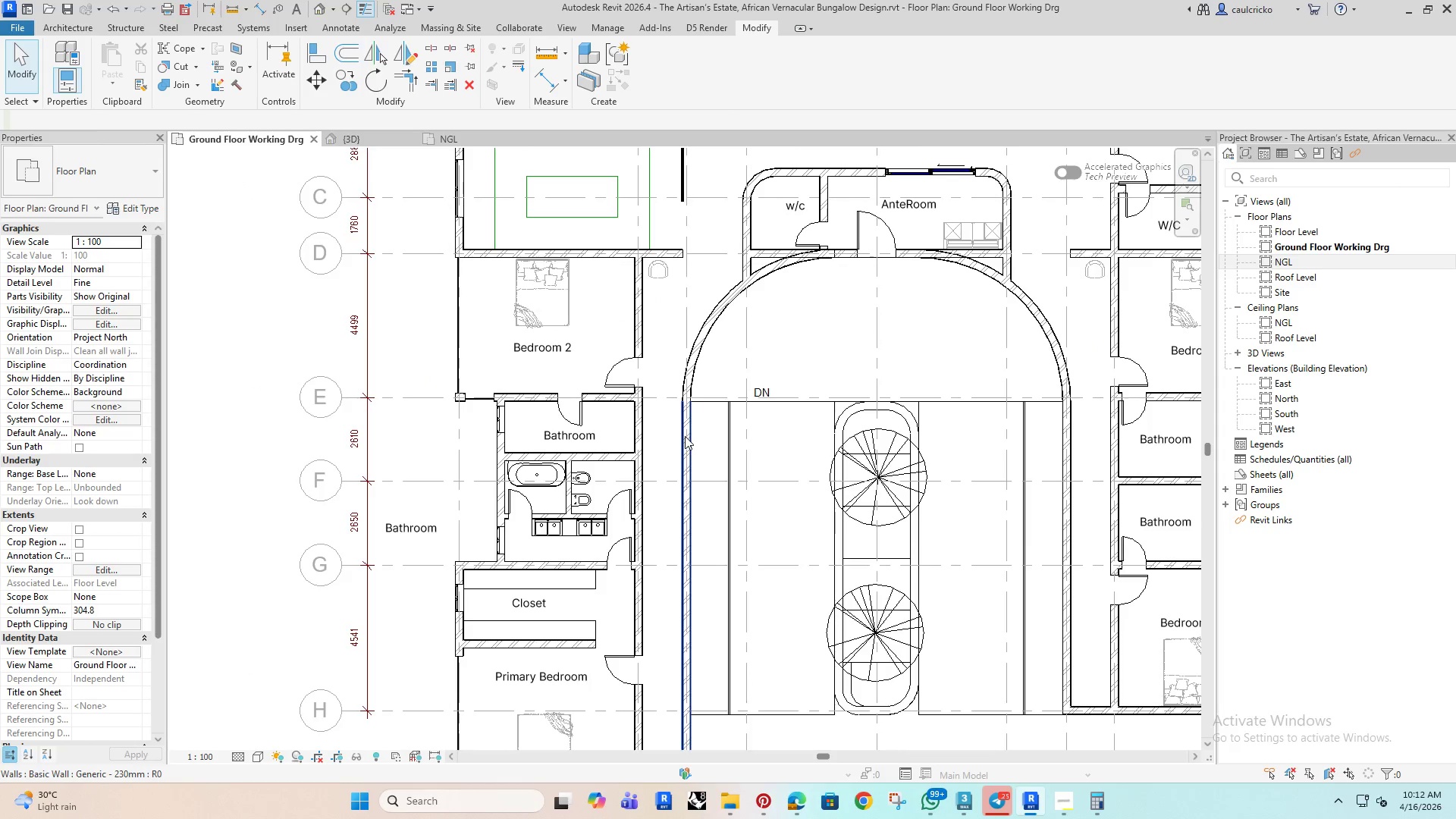 
left_click([685, 436])
 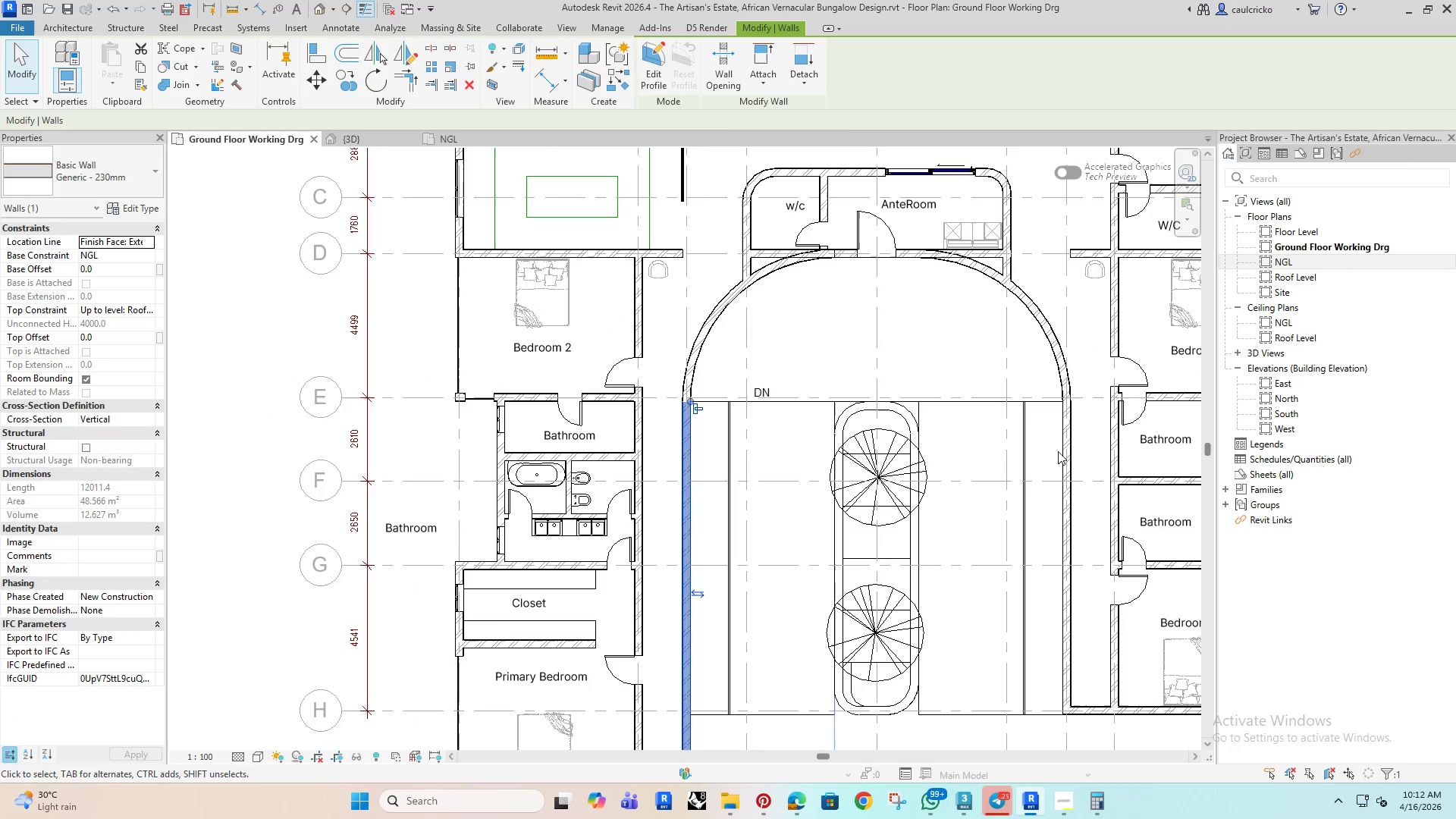 
left_click([1068, 444])
 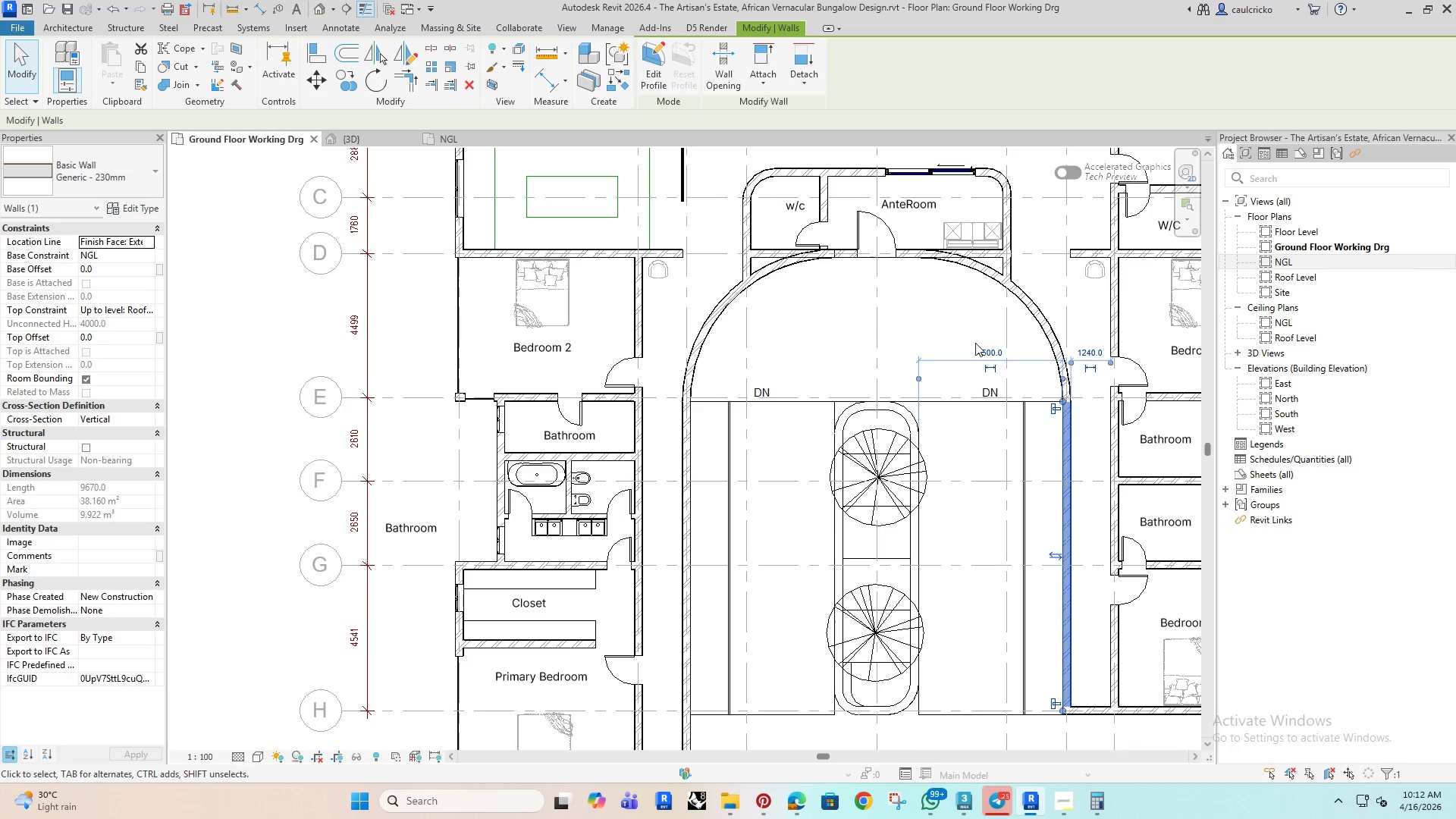 
left_click([950, 318])
 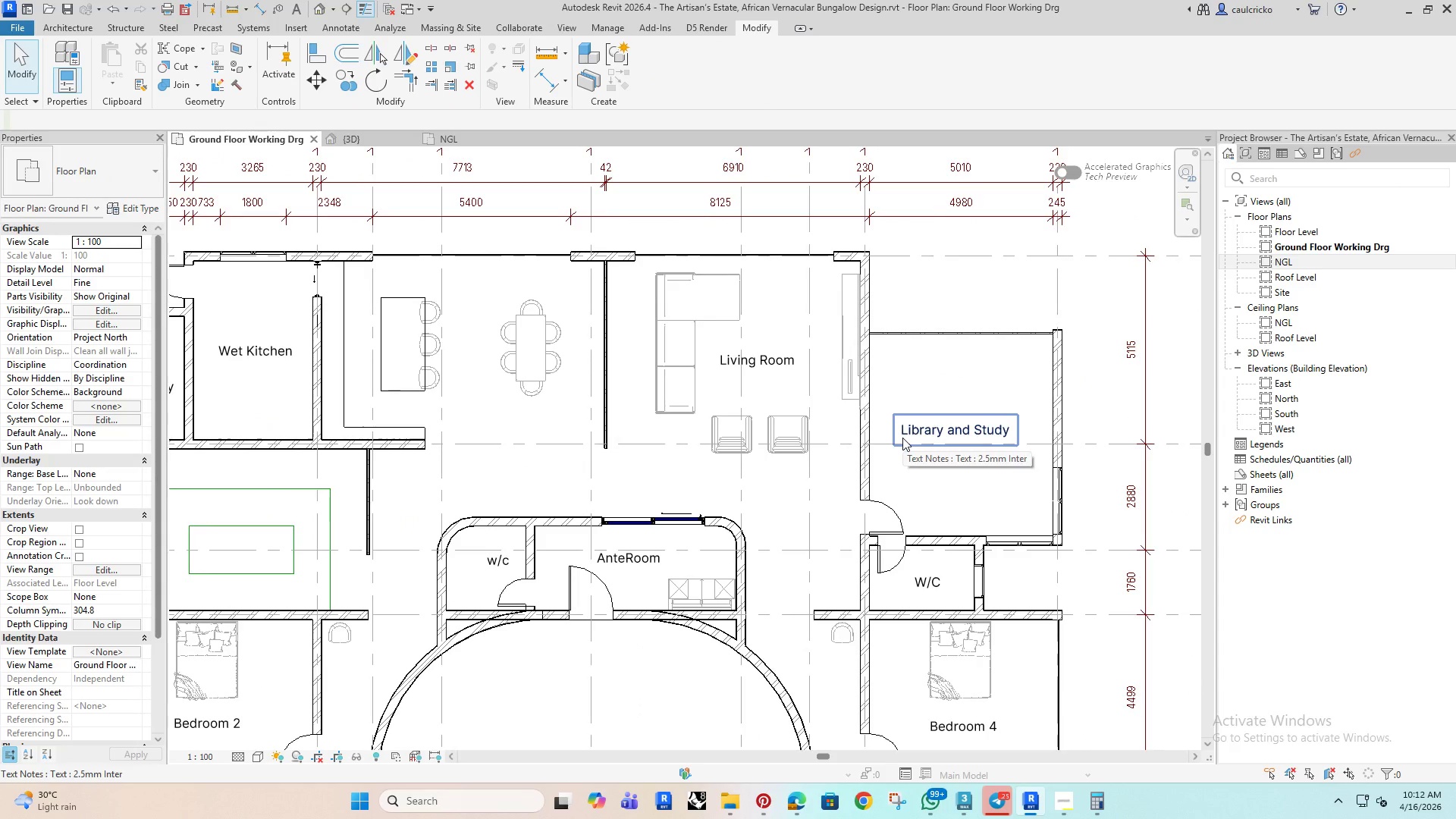 
scroll: coordinate [985, 347], scroll_direction: up, amount: 1.0
 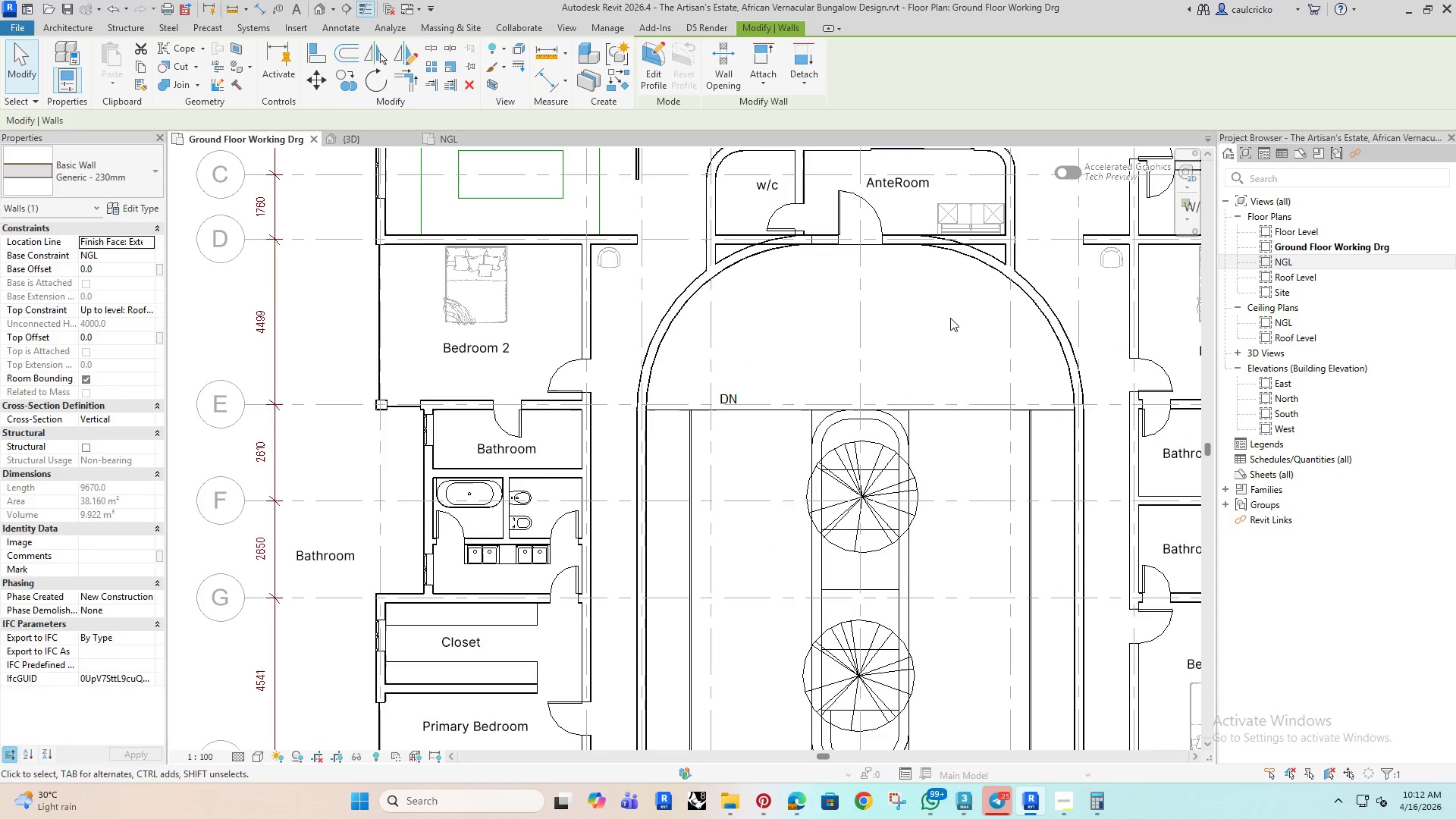 
wait(8.06)
 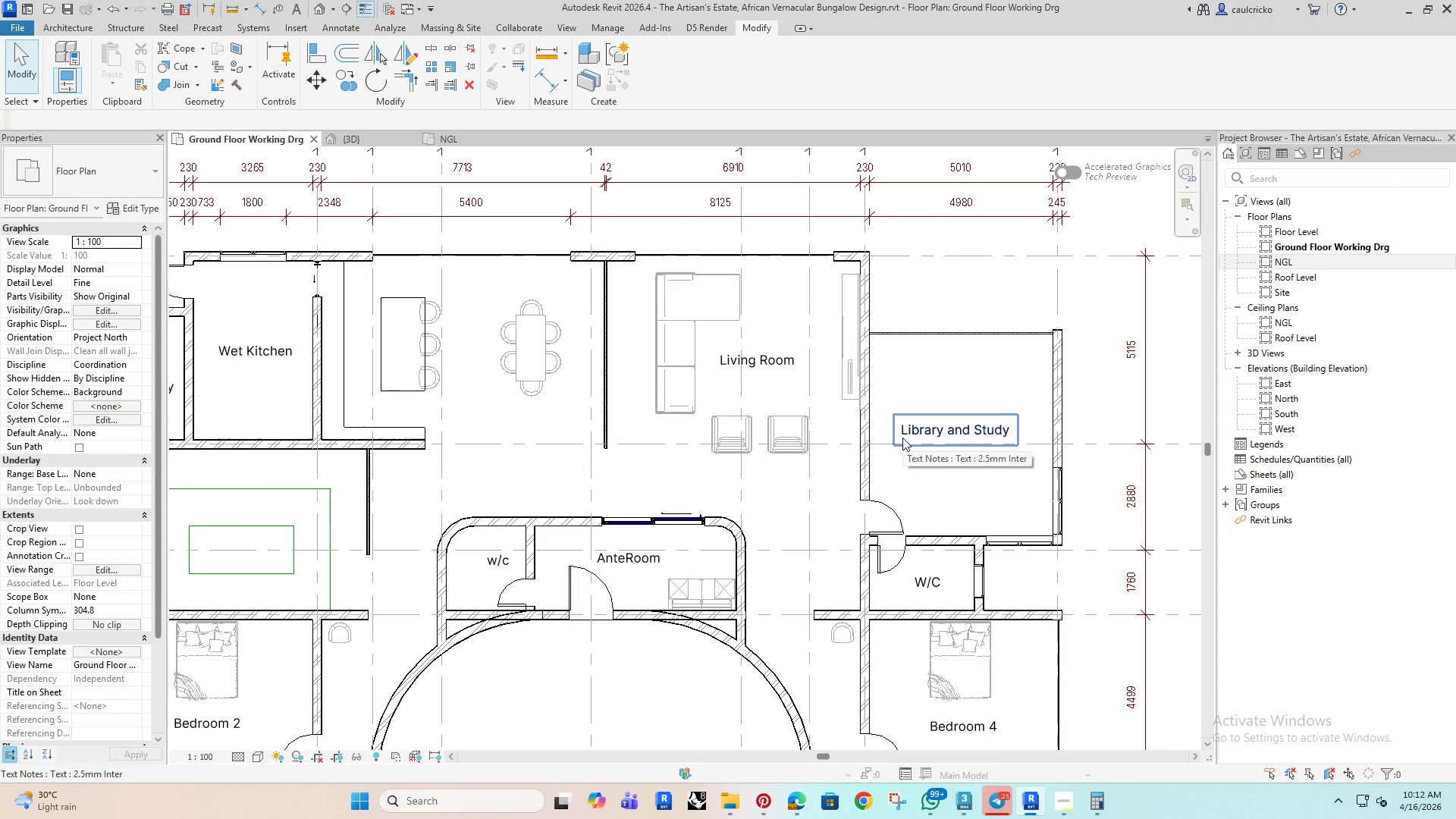 
left_click([663, 715])
 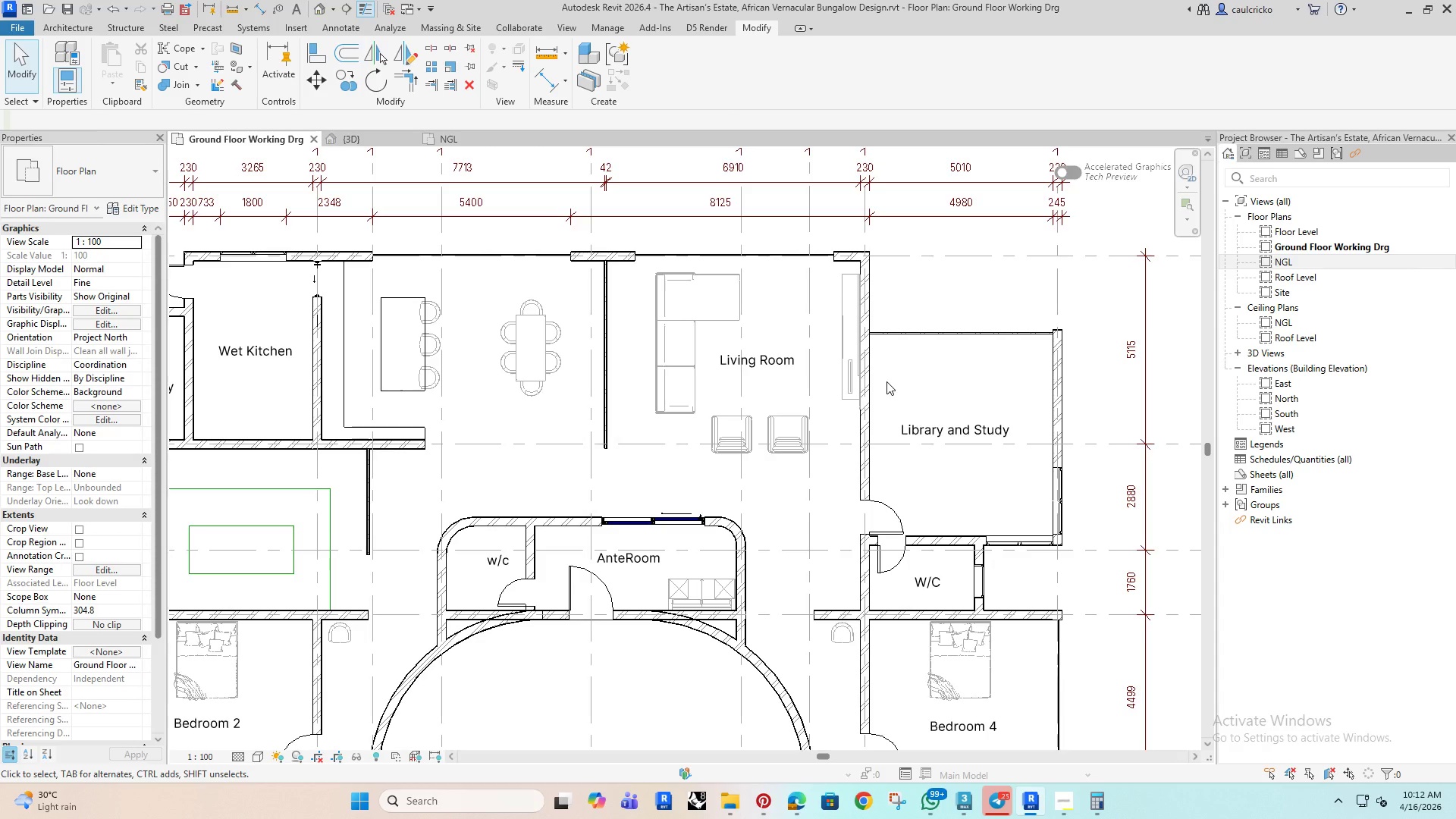 
wait(6.09)
 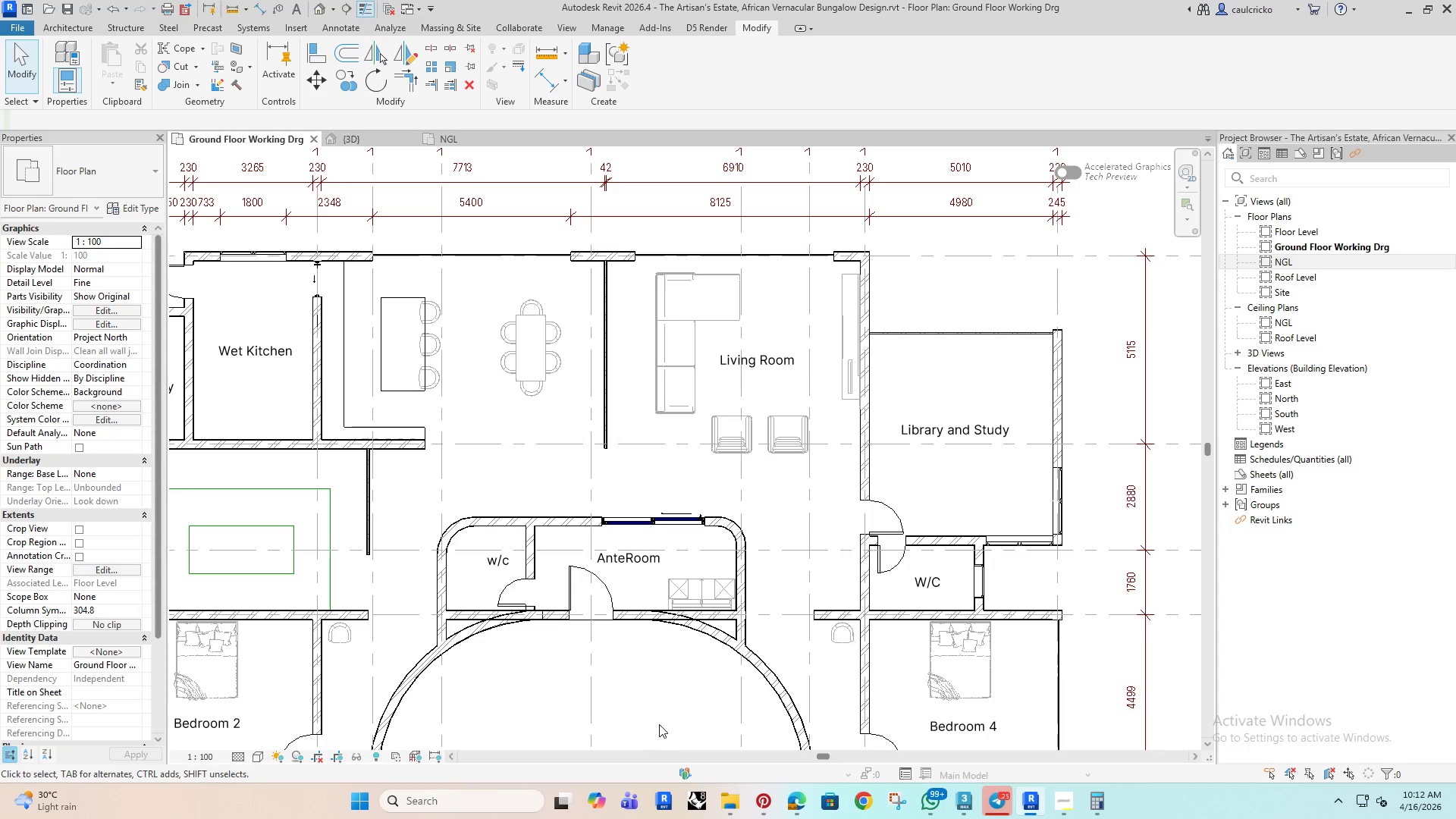 
left_click([359, 133])
 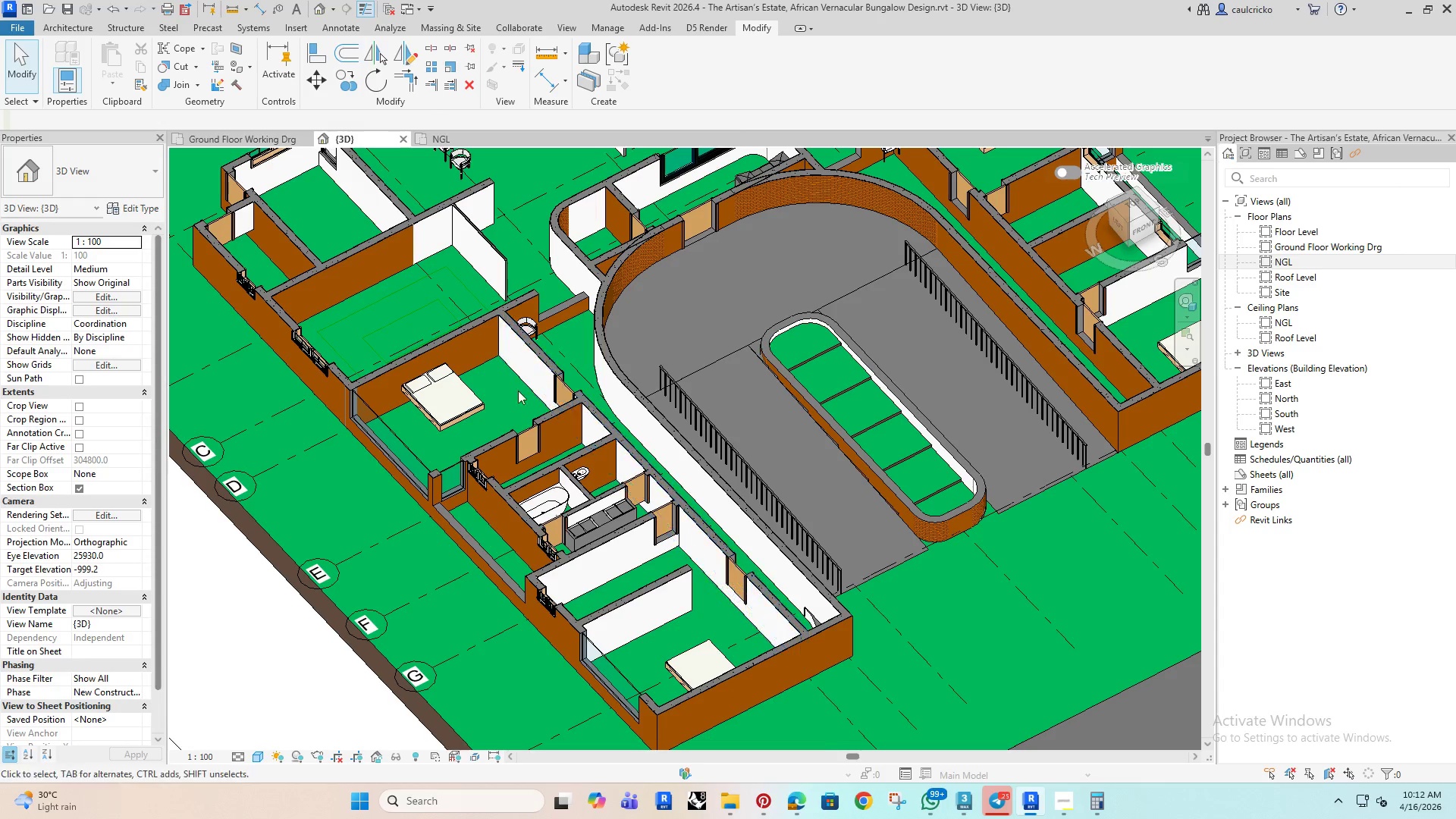 
scroll: coordinate [514, 391], scroll_direction: down, amount: 2.0
 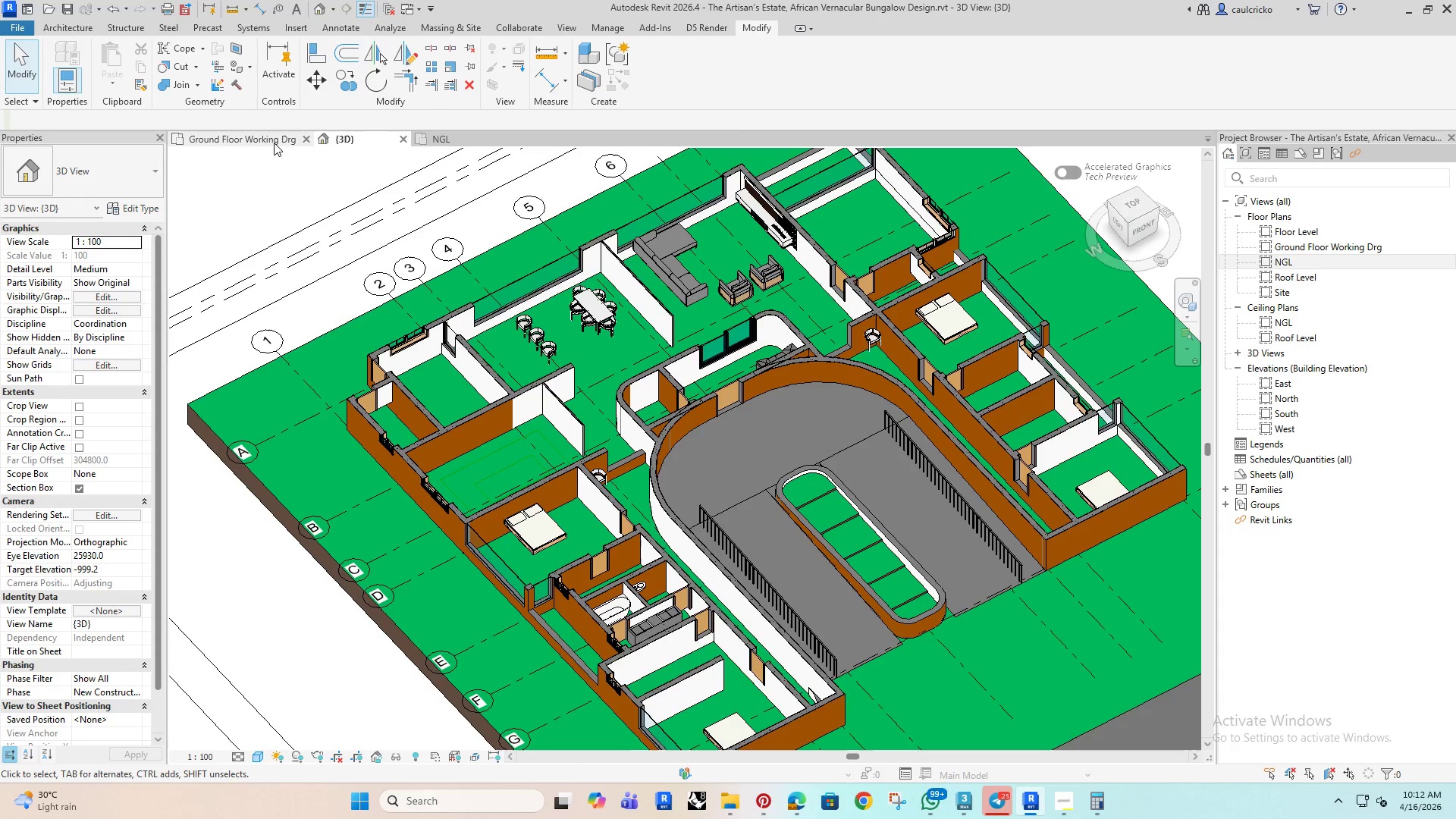 
left_click([266, 138])
 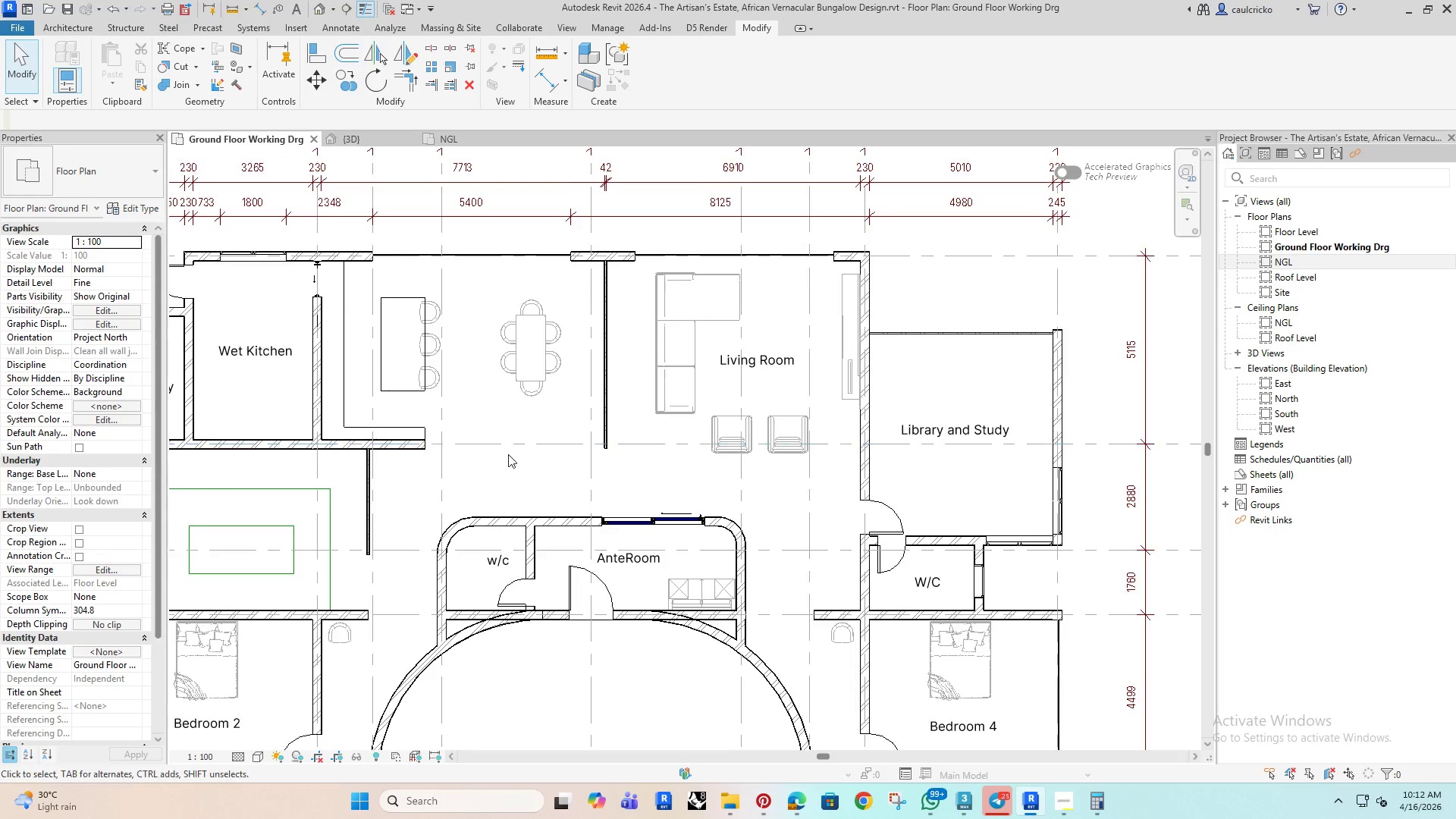 
scroll: coordinate [509, 454], scroll_direction: down, amount: 3.0
 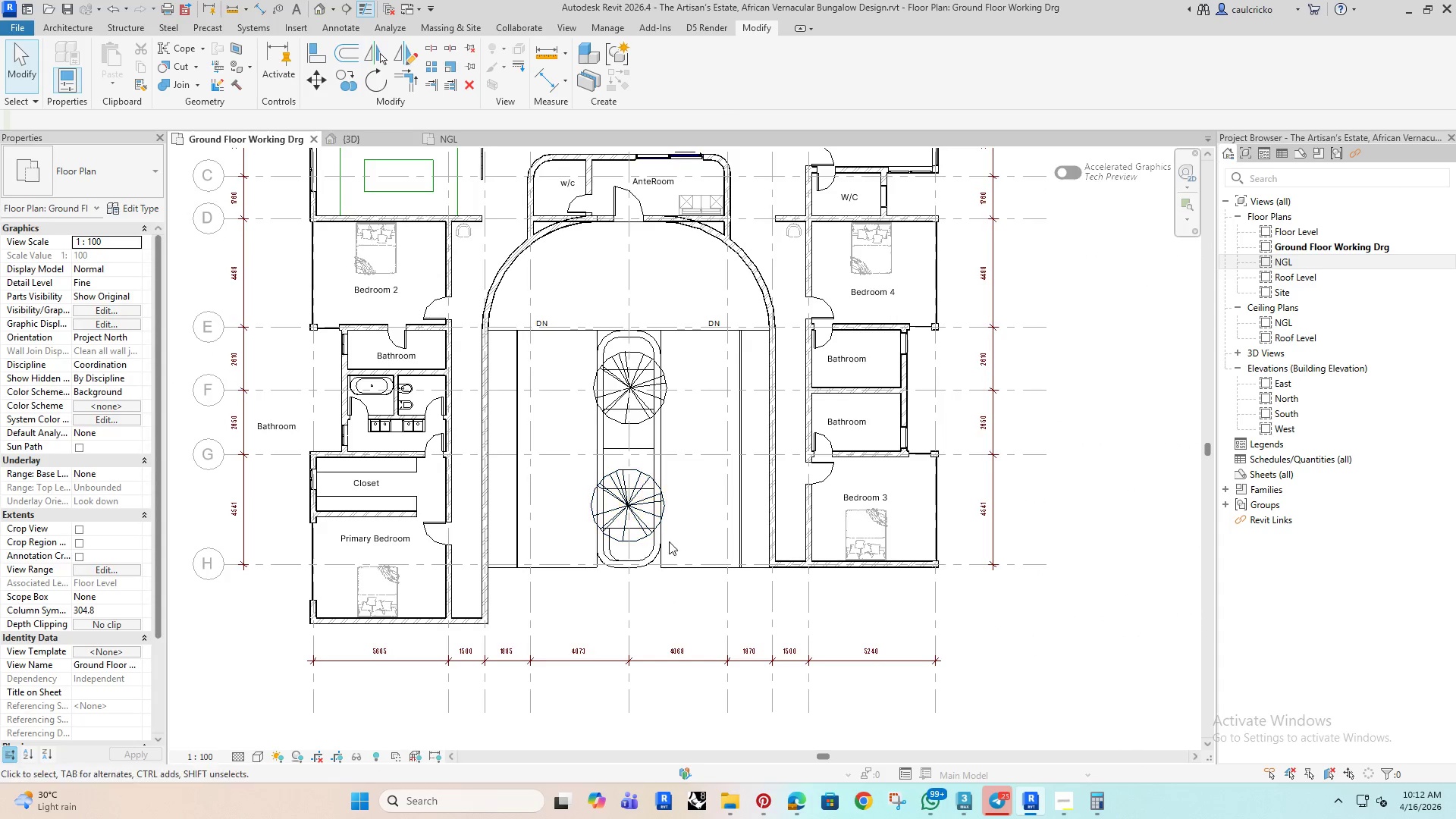 
scroll: coordinate [625, 489], scroll_direction: up, amount: 3.0
 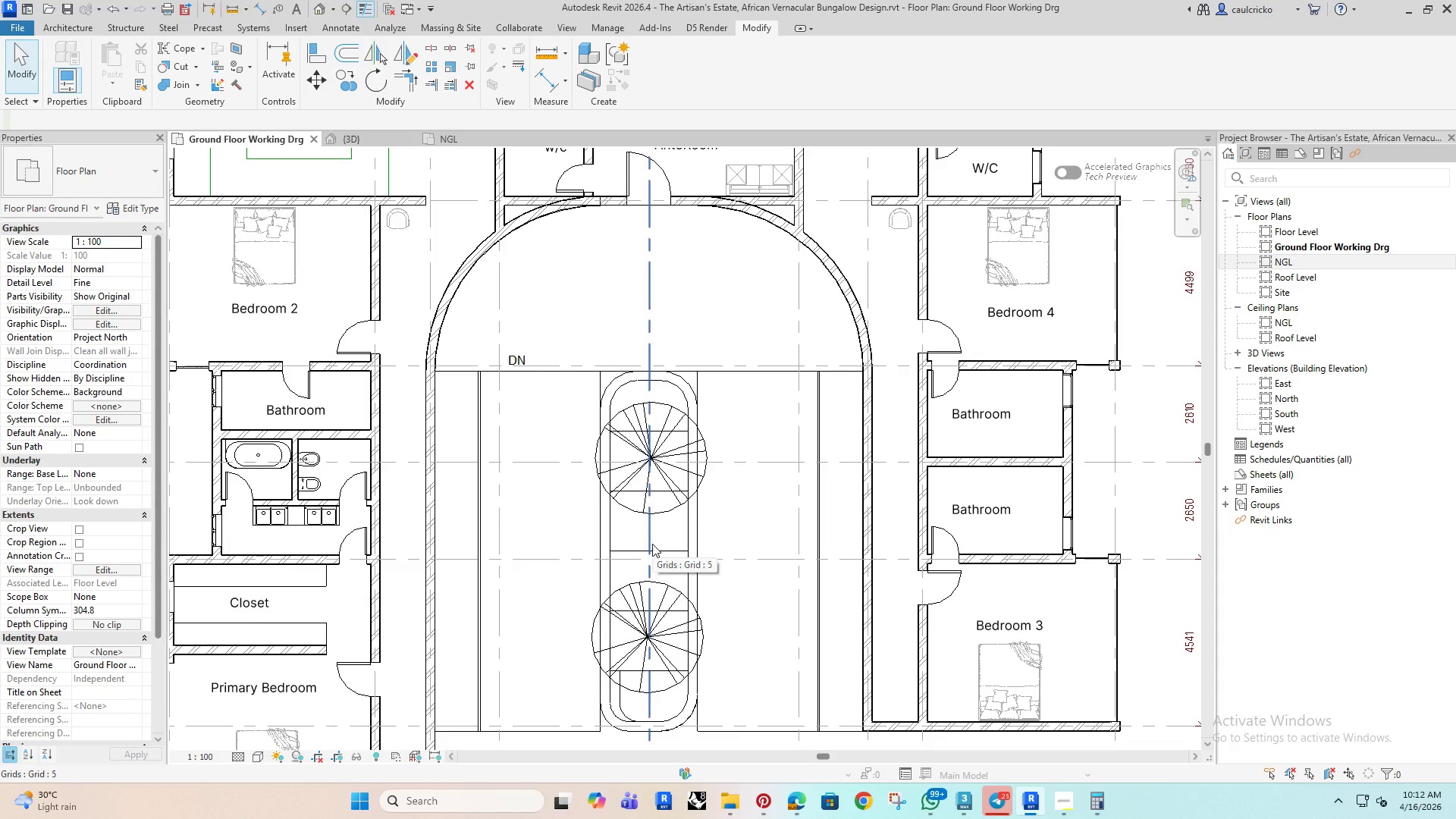 
mouse_move([664, 402])
 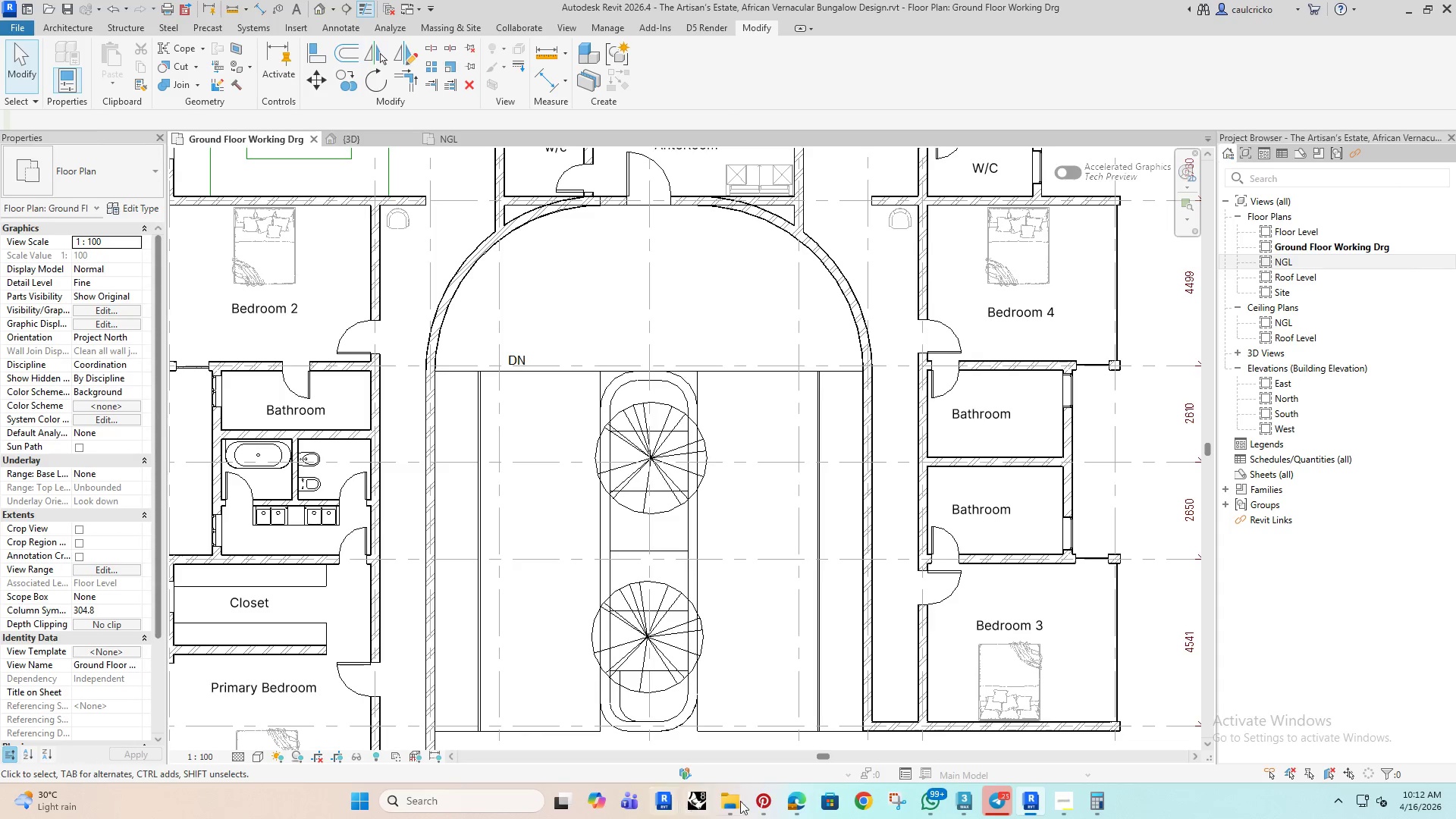 
left_click([793, 800])
 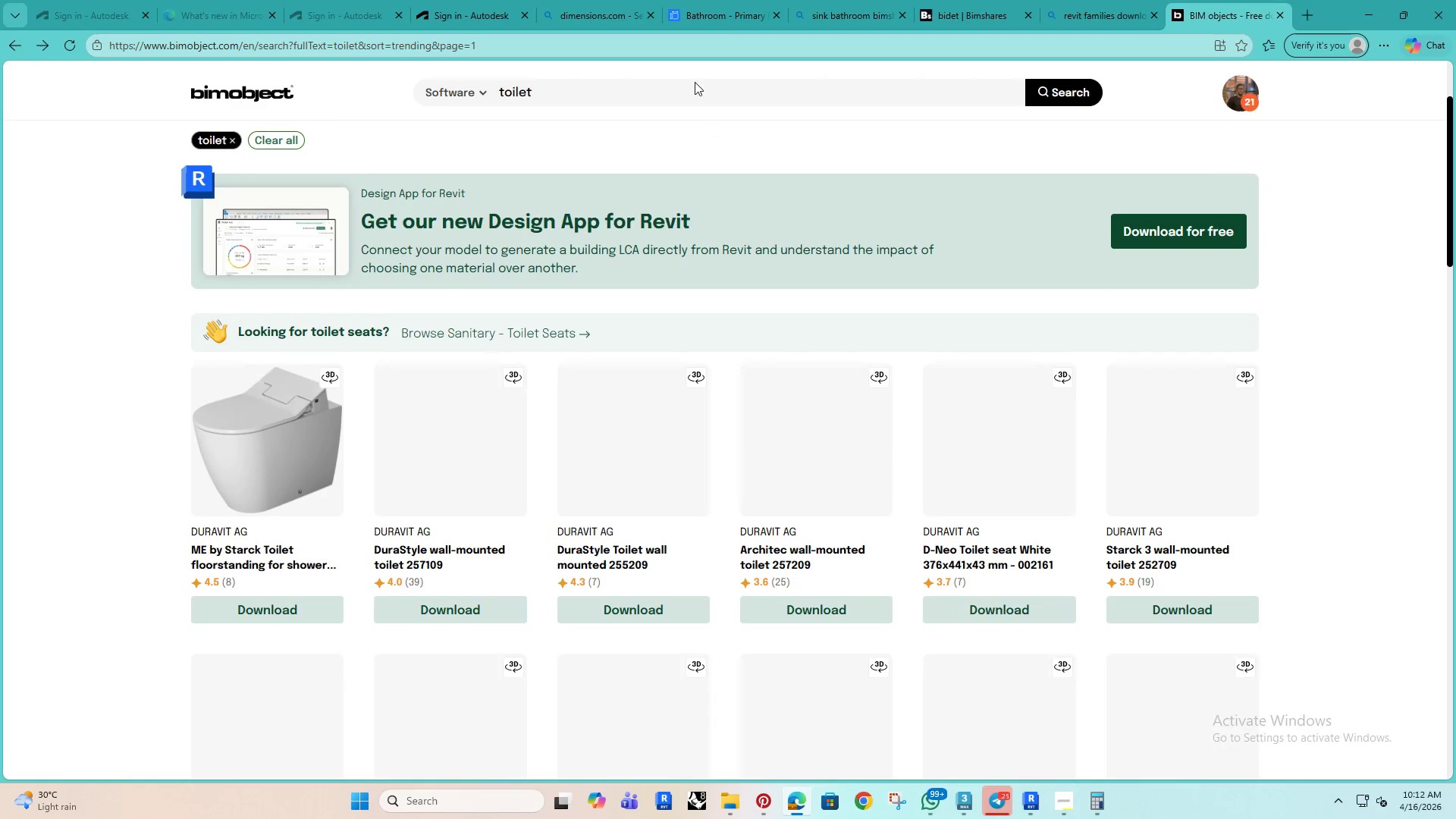 
left_click([700, 10])
 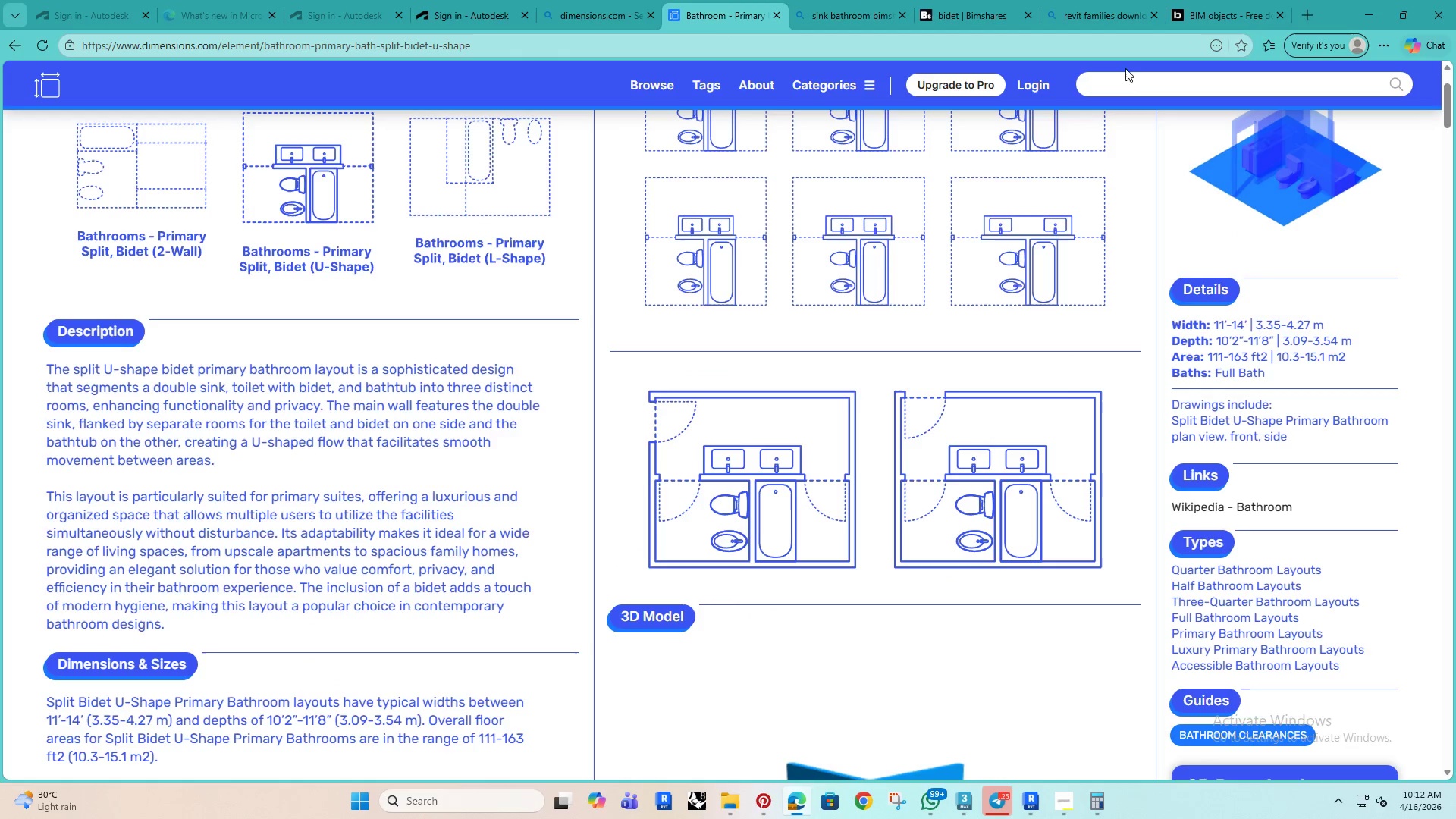 
left_click([1142, 82])
 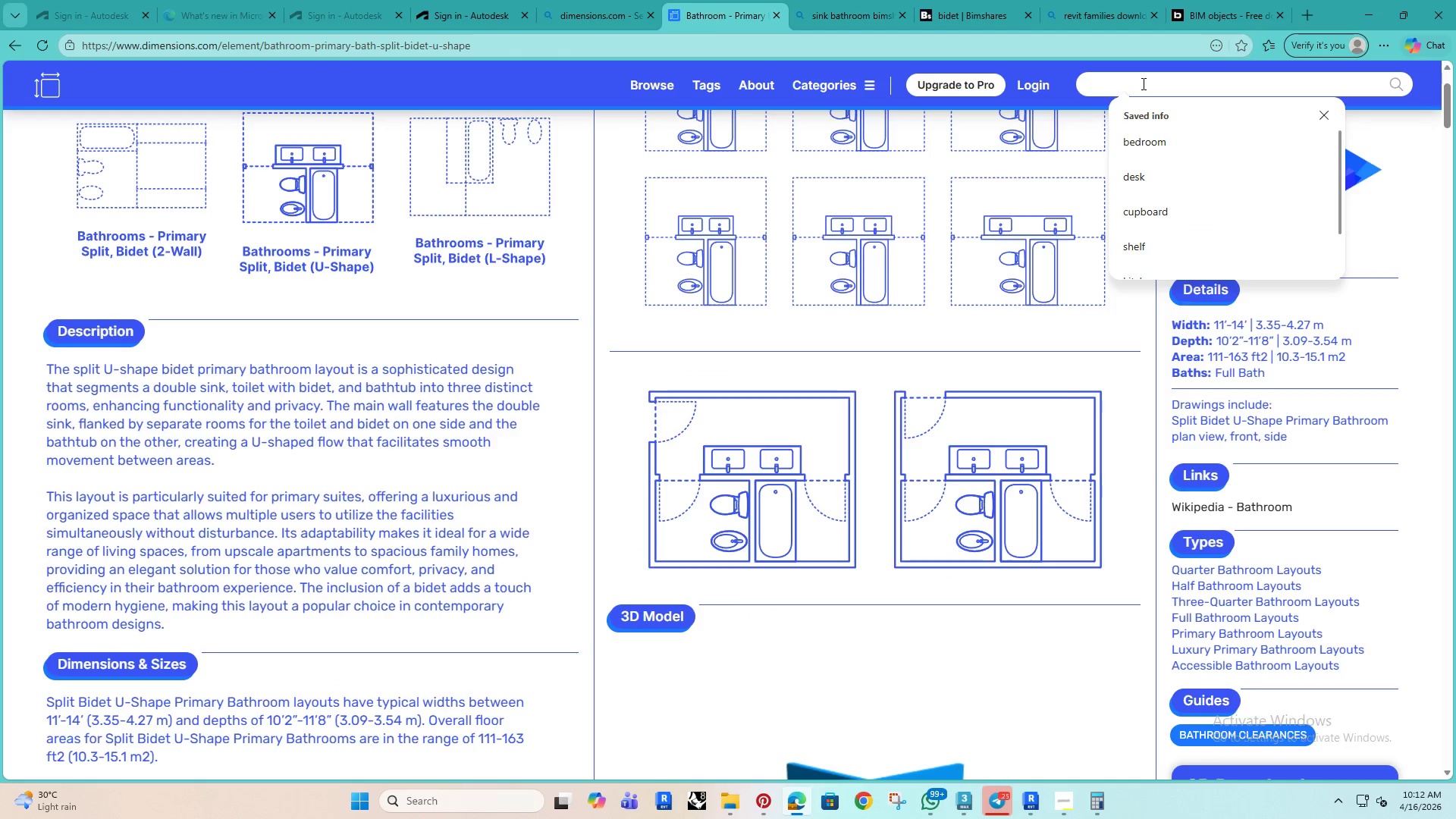 
type(car)
 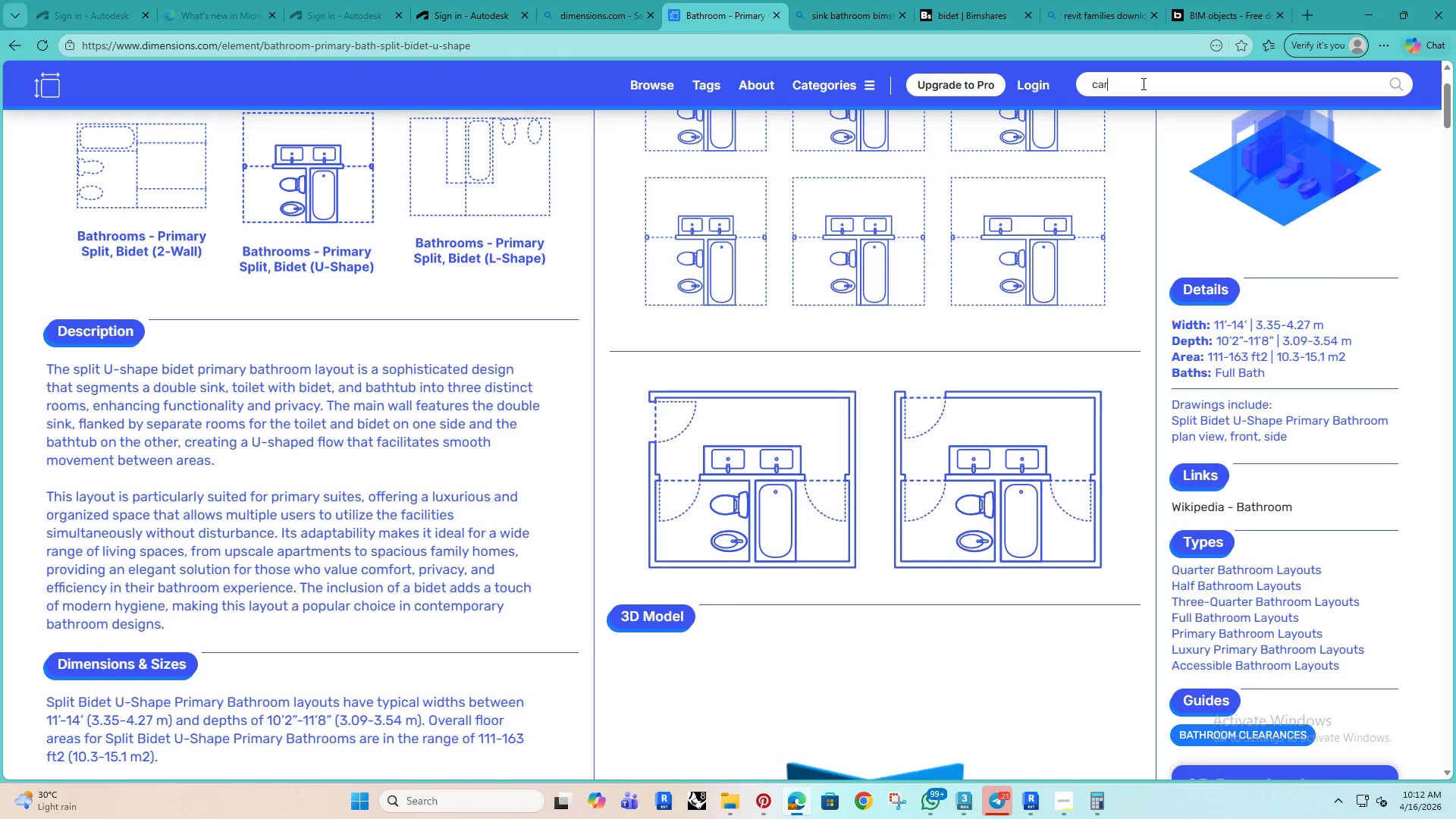 
key(Enter)
 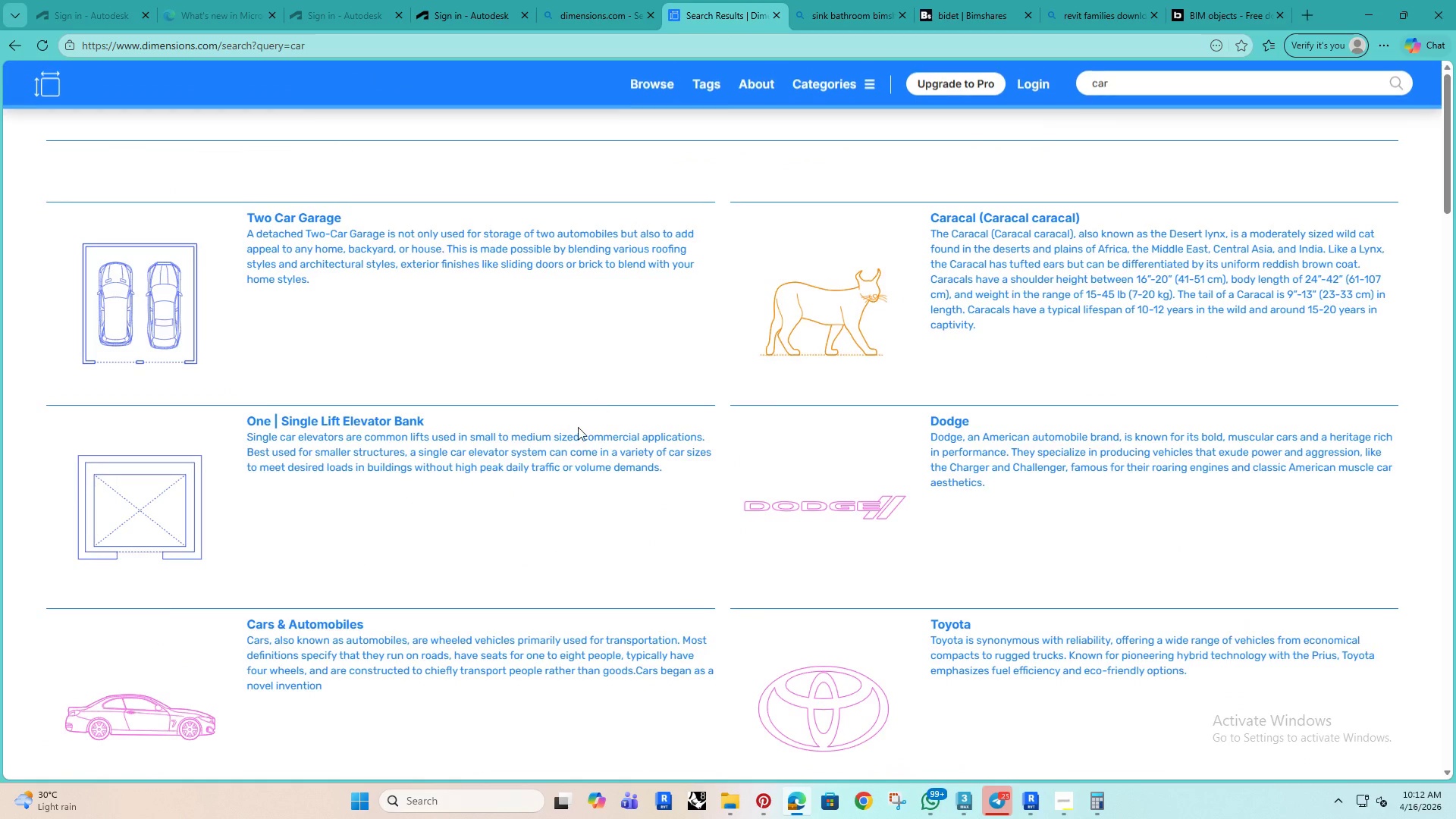 
scroll: coordinate [544, 510], scroll_direction: down, amount: 16.0
 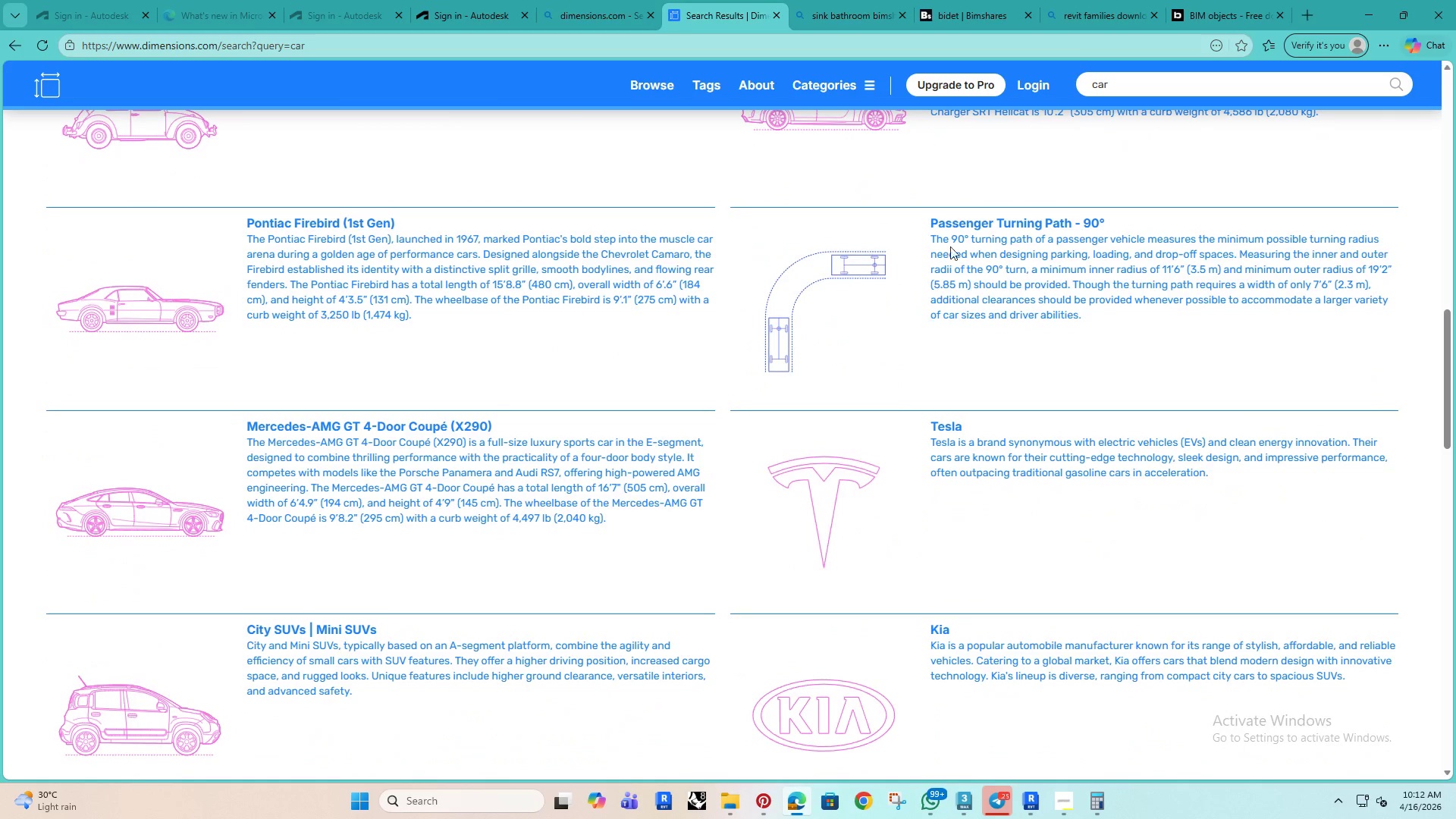 
left_click([974, 228])
 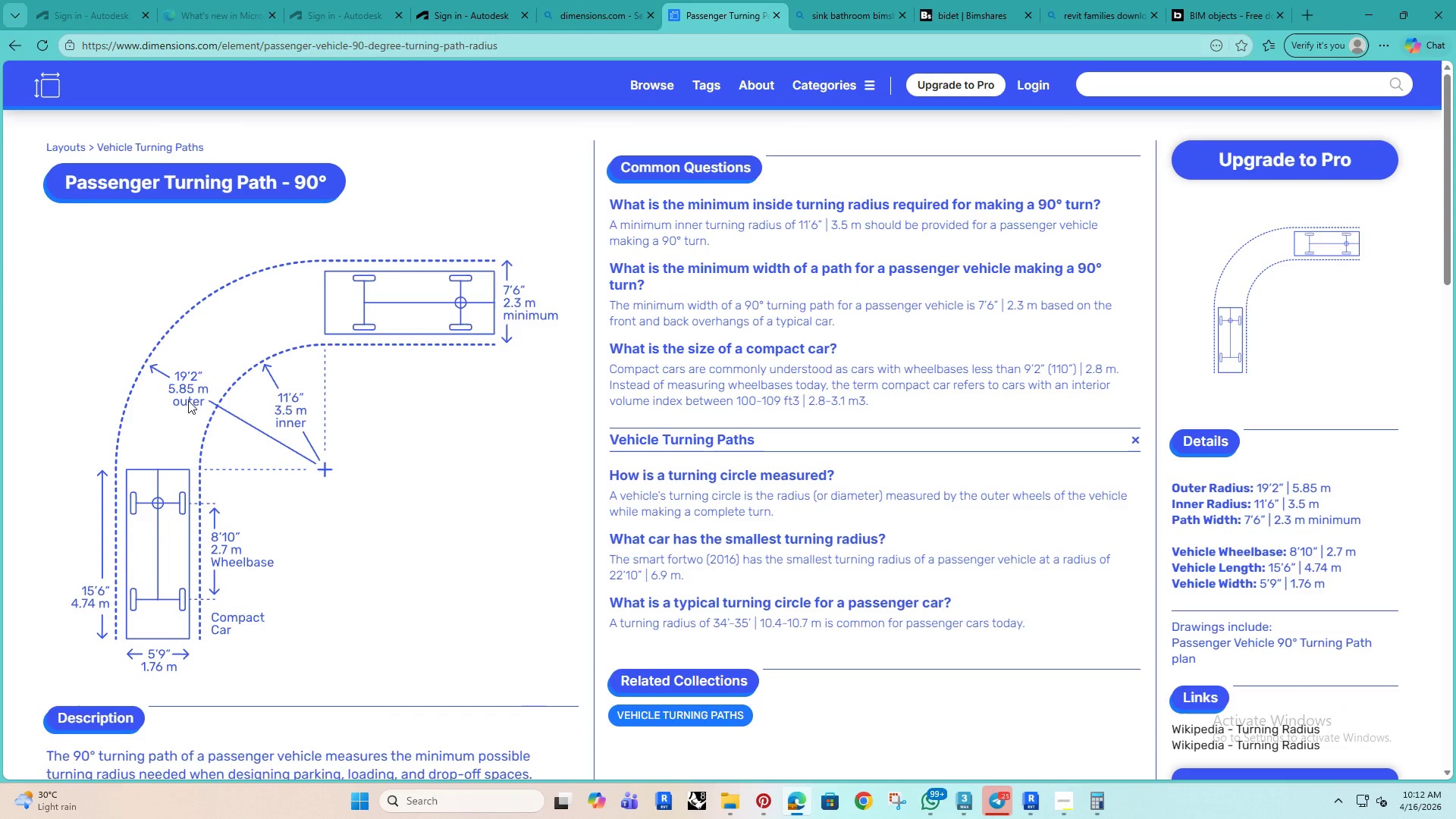 
wait(10.09)
 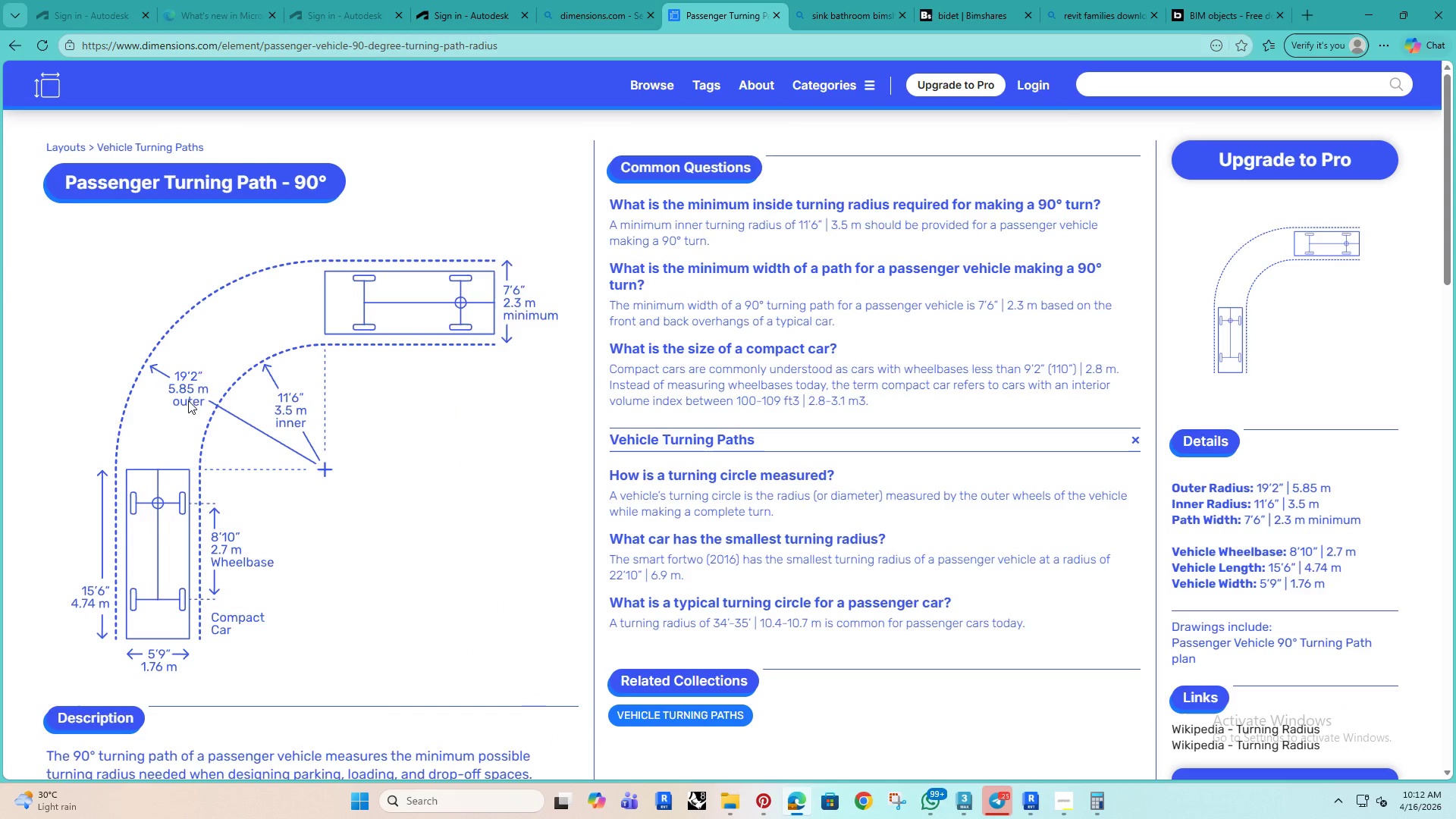 
scroll: coordinate [637, 382], scroll_direction: up, amount: 4.0
 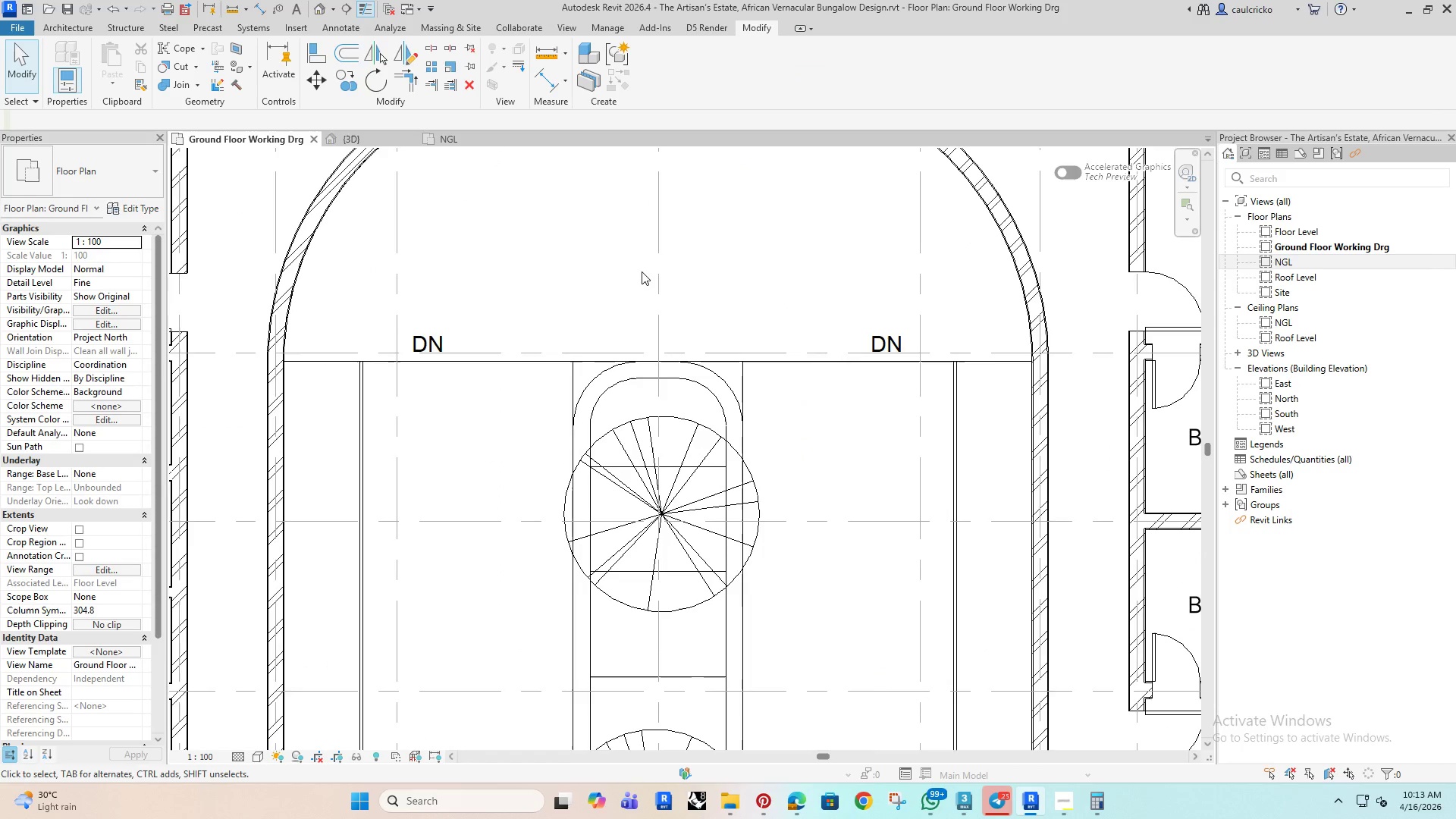 
type(c)
key(Escape)
key(Escape)
type(dl)
 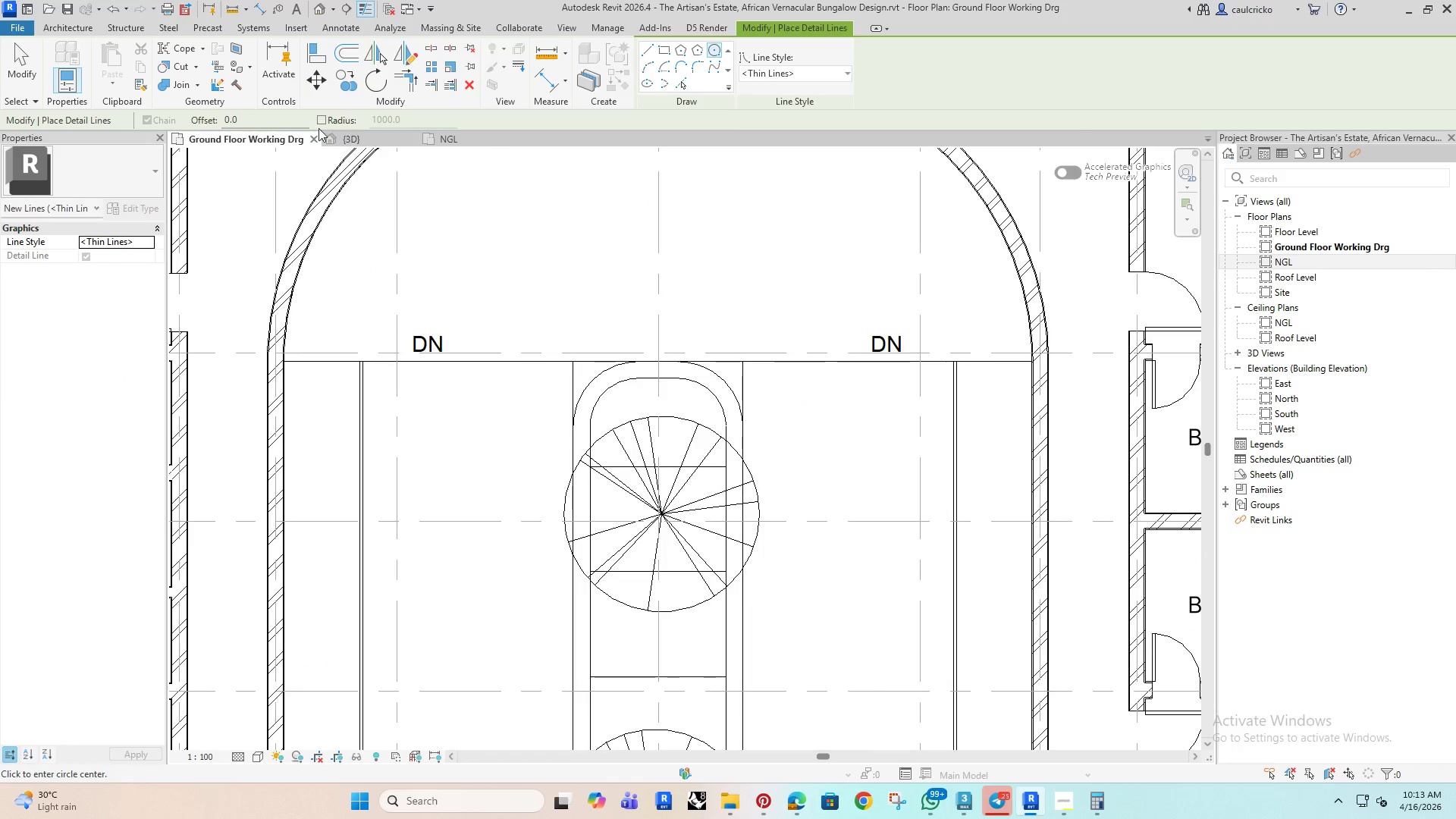 
left_click([326, 123])
 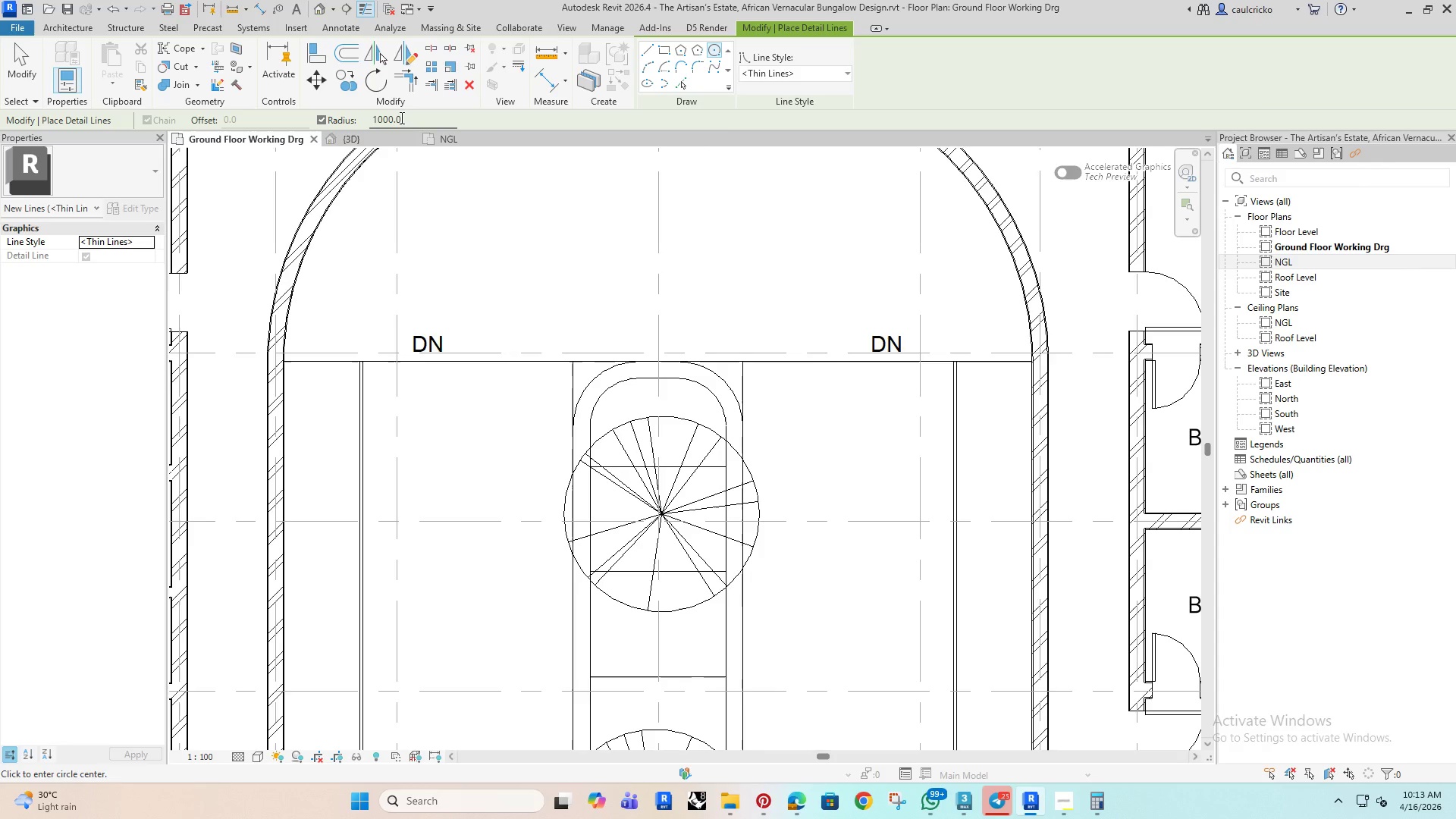 
left_click_drag(start_coordinate=[400, 118], to_coordinate=[364, 127])
 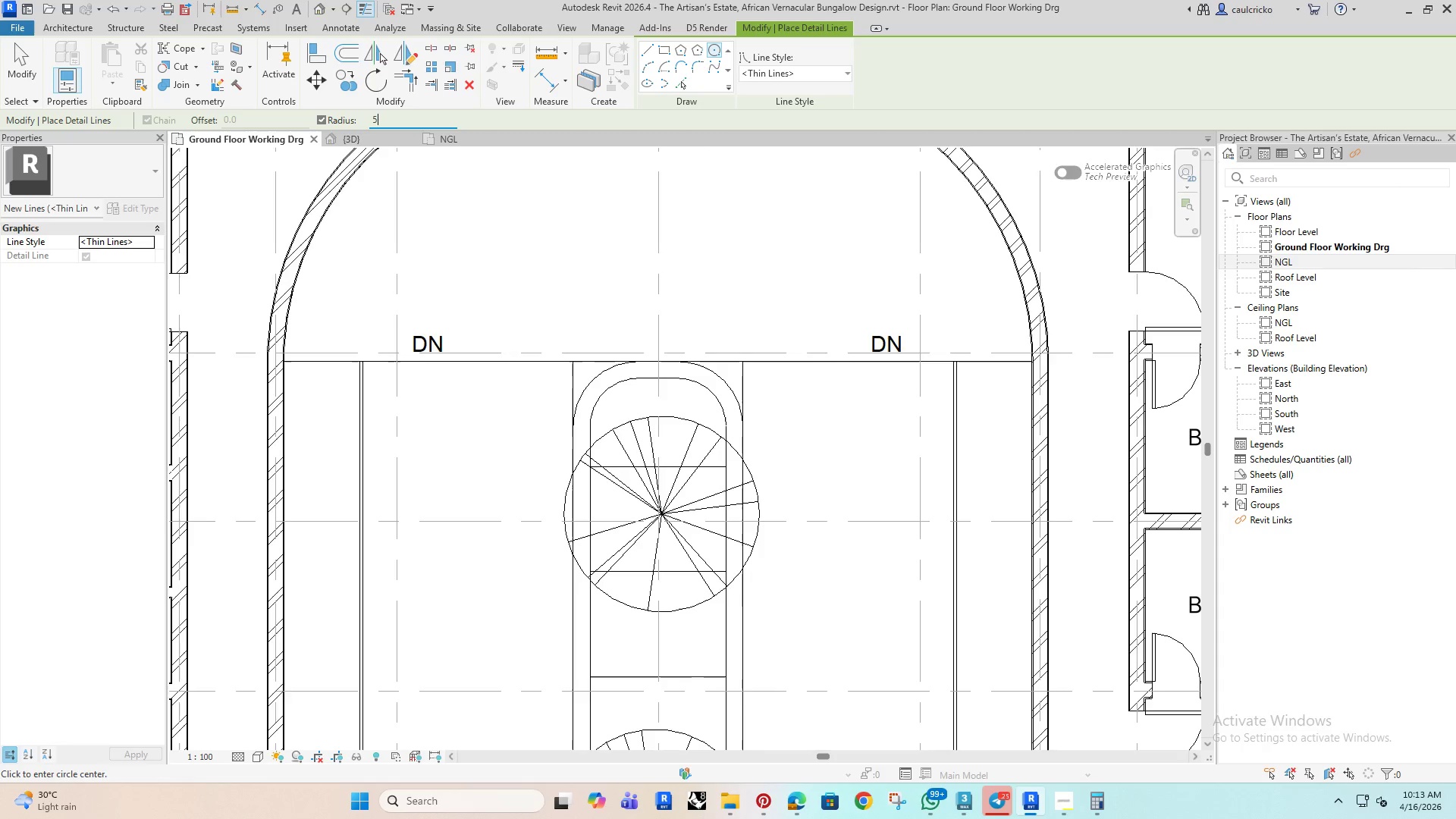 
type(5850)
 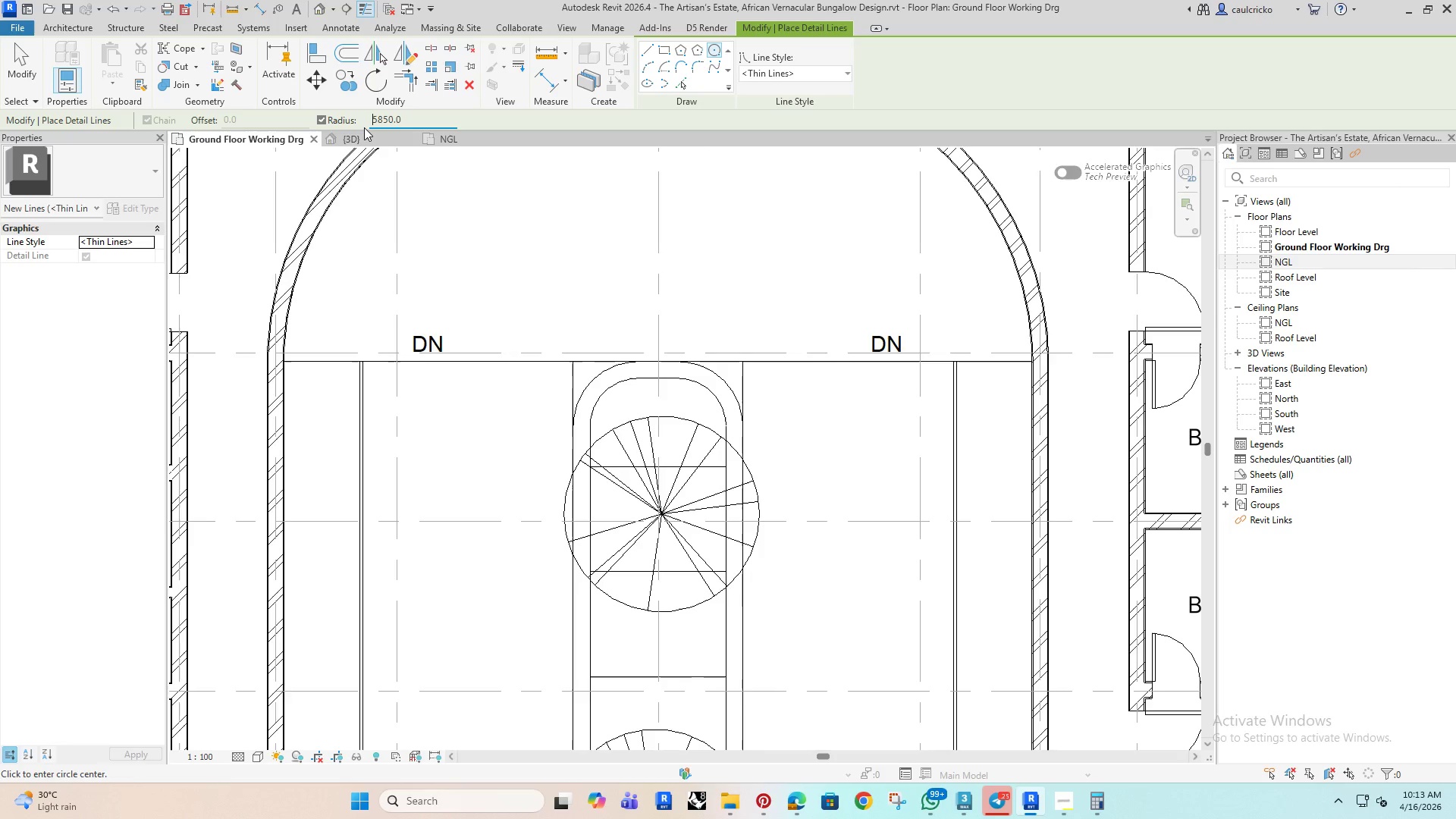 
key(Enter)
 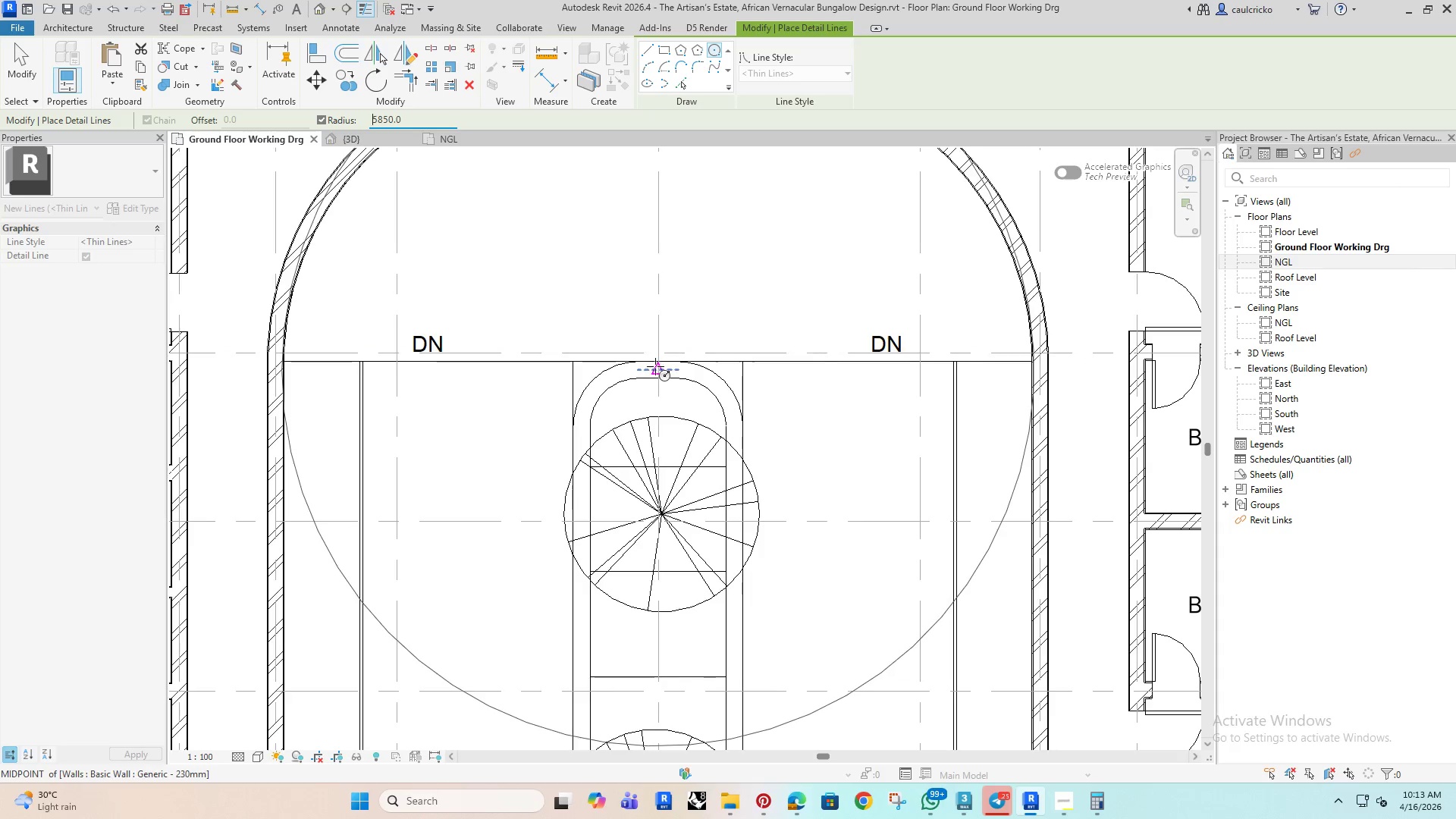 
left_click([658, 363])
 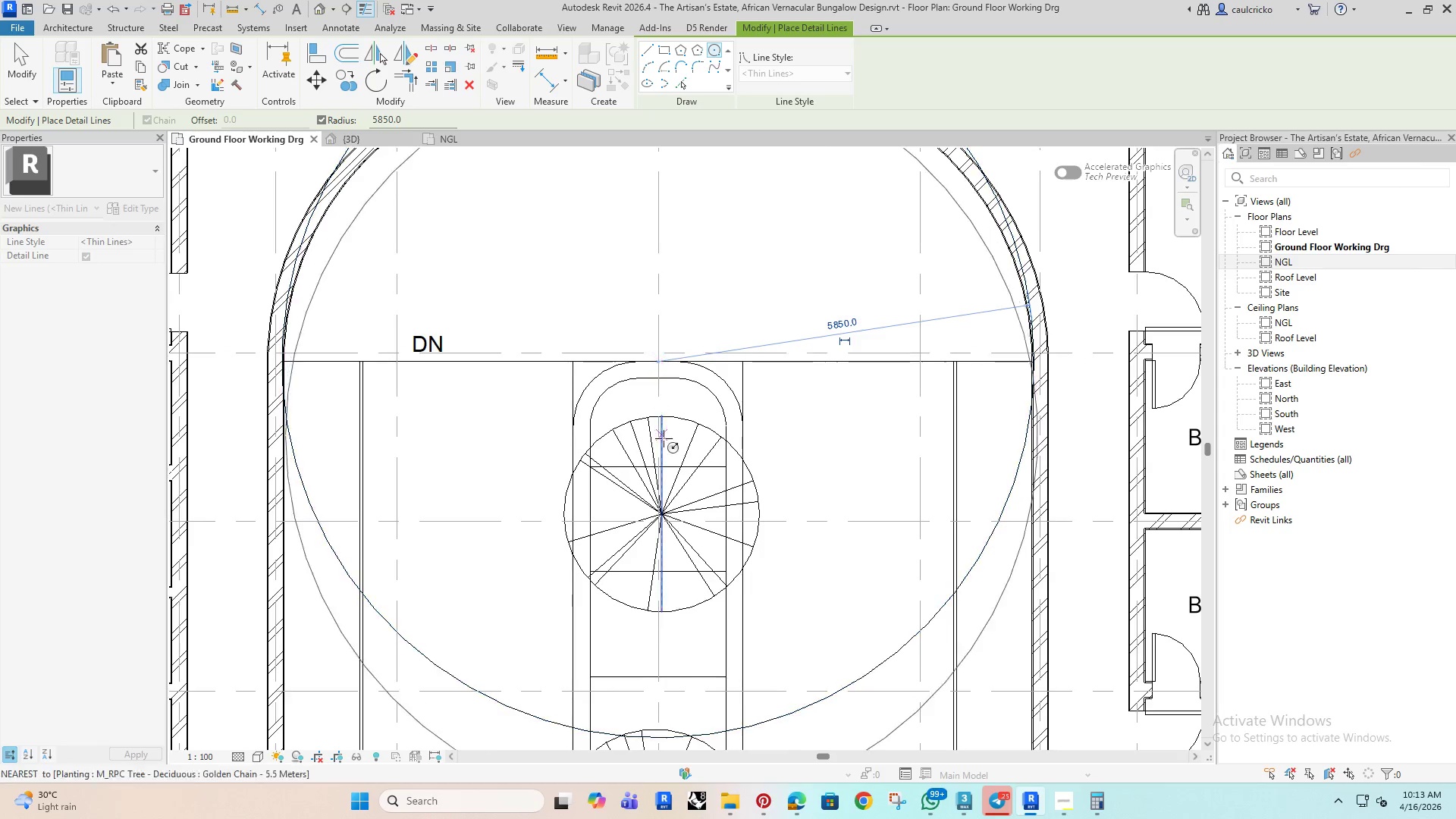 
scroll: coordinate [668, 445], scroll_direction: down, amount: 5.0
 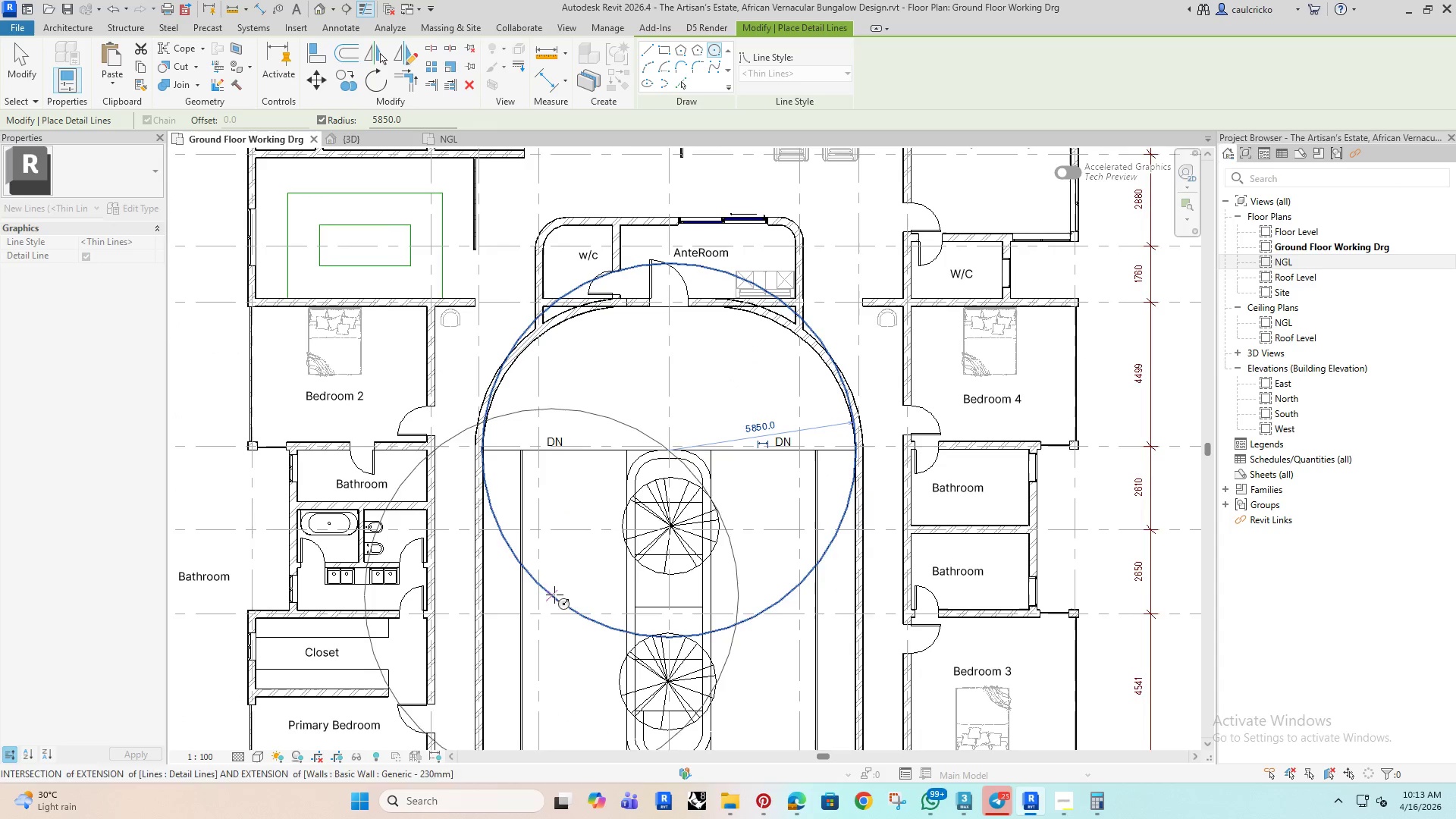 
key(Escape)
 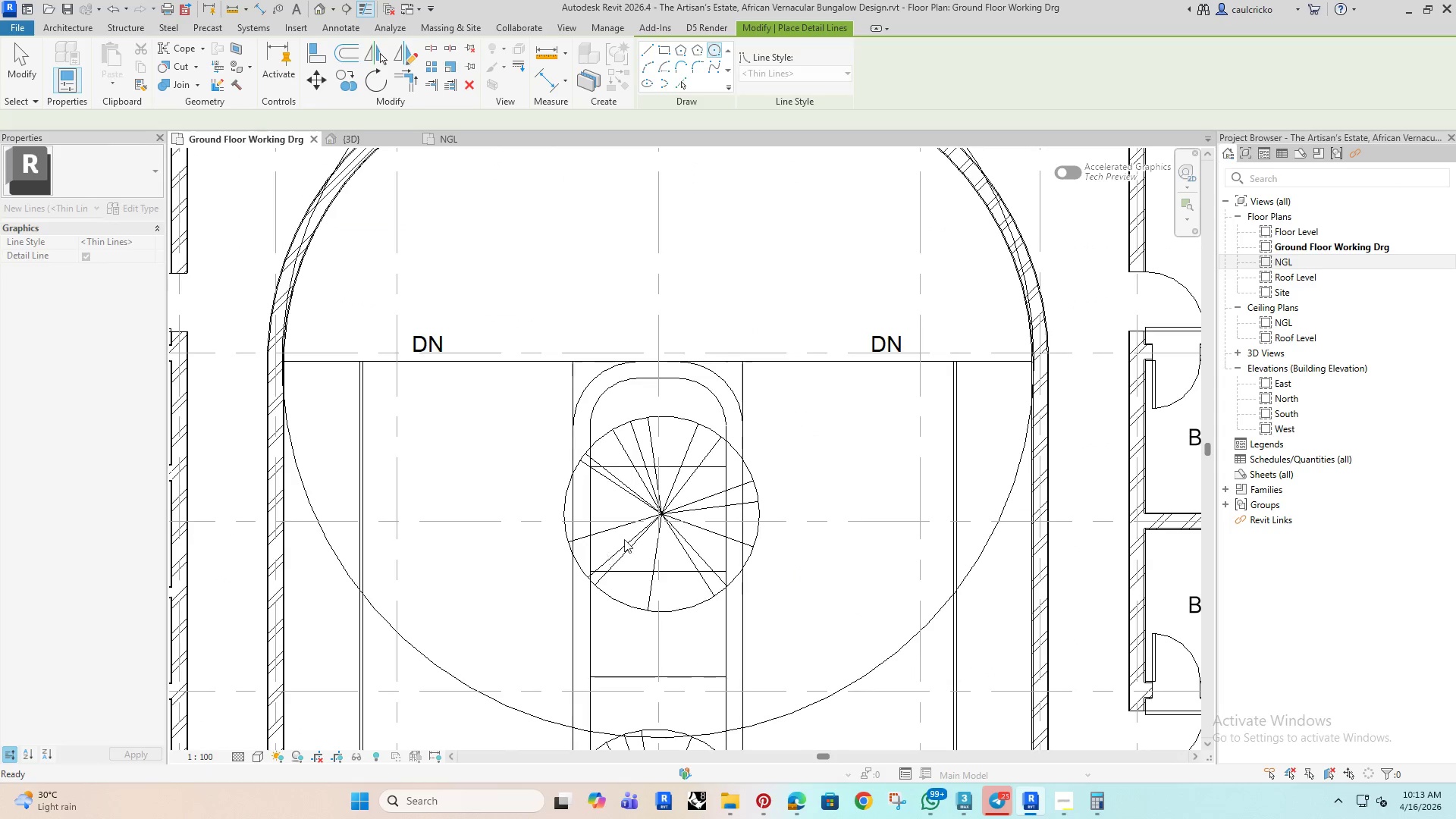 
key(Escape)
 